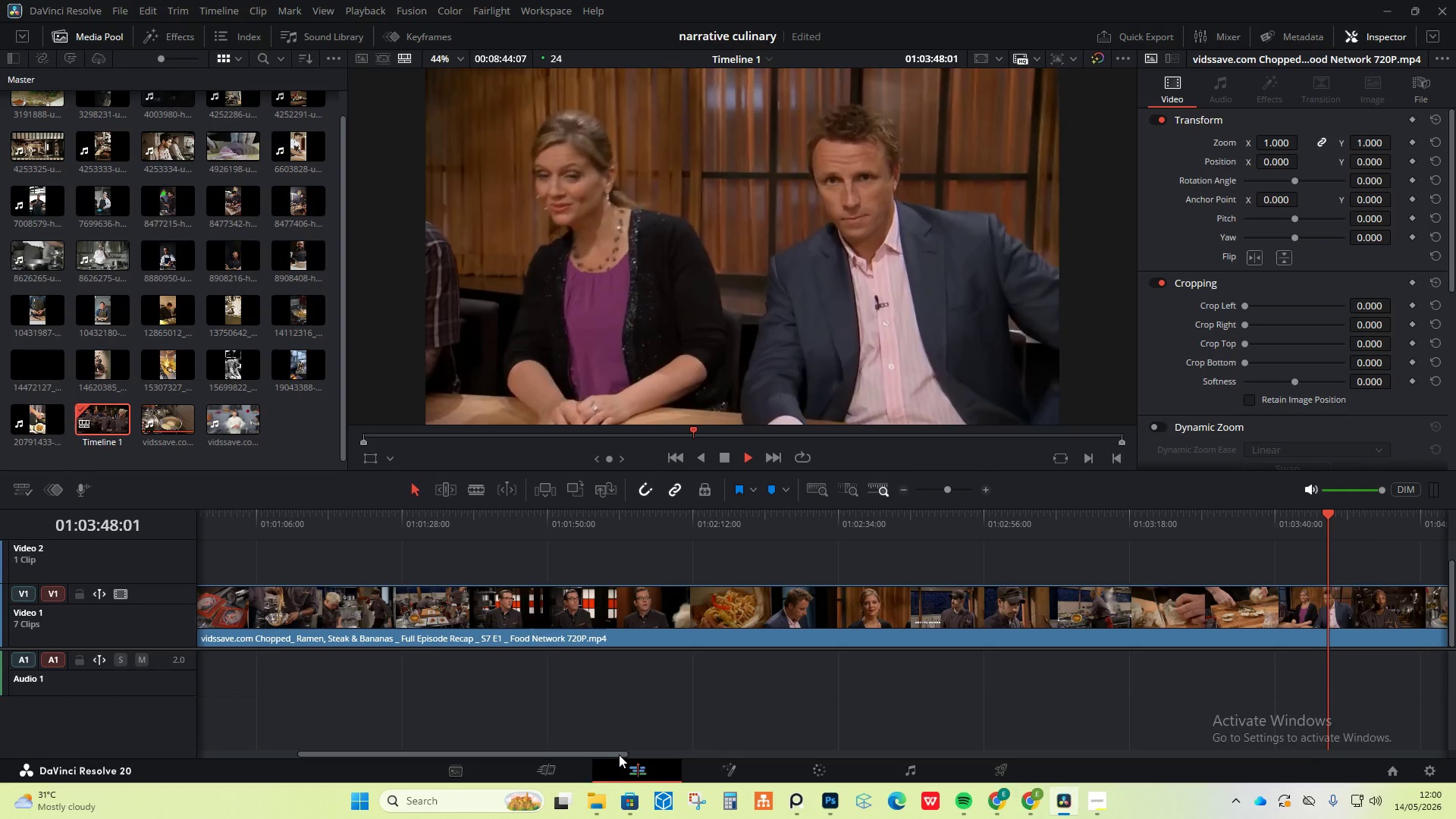 
left_click_drag(start_coordinate=[619, 755], to_coordinate=[974, 753])
 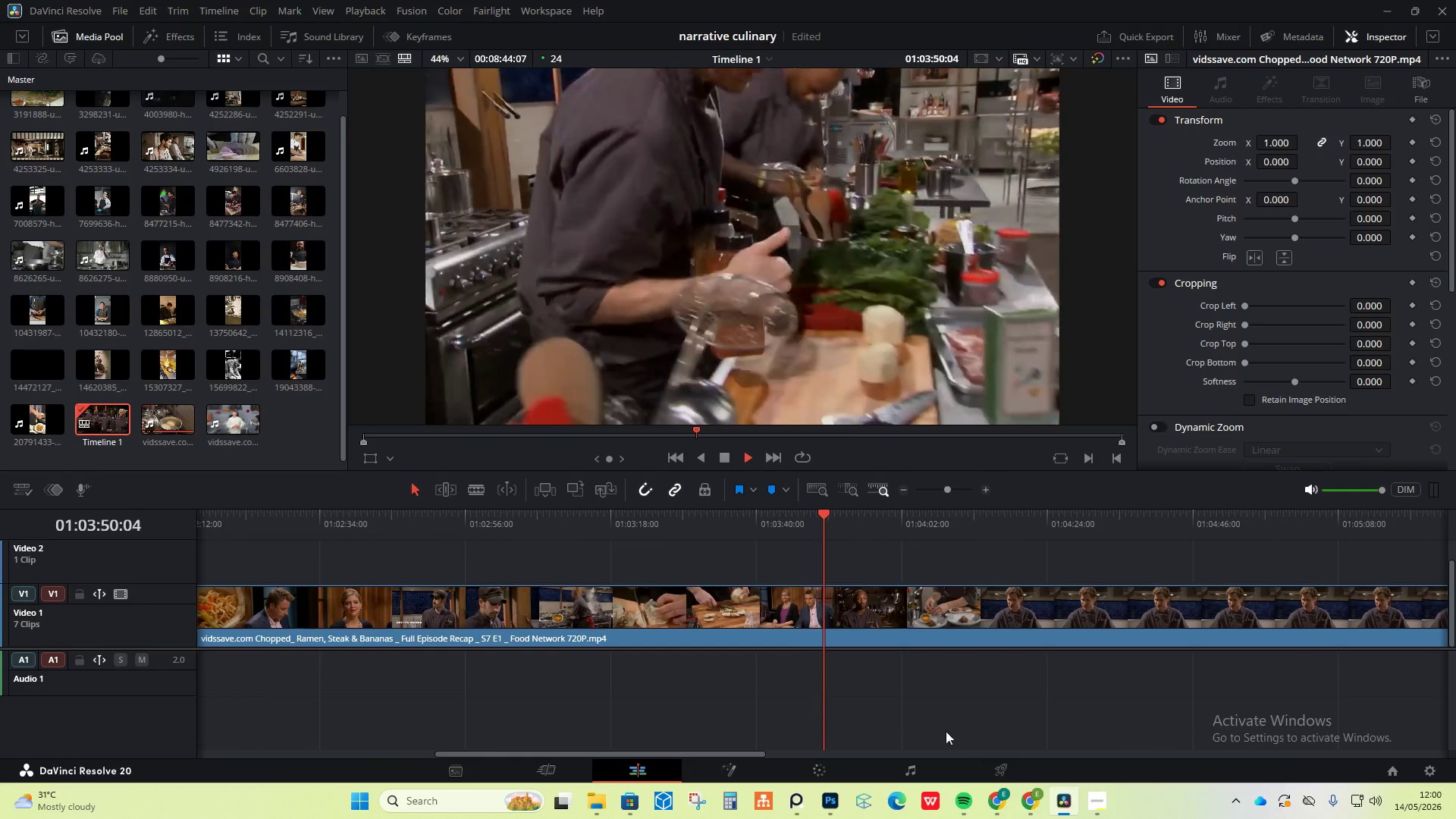 
hold_key(key=AltLeft, duration=1.03)
 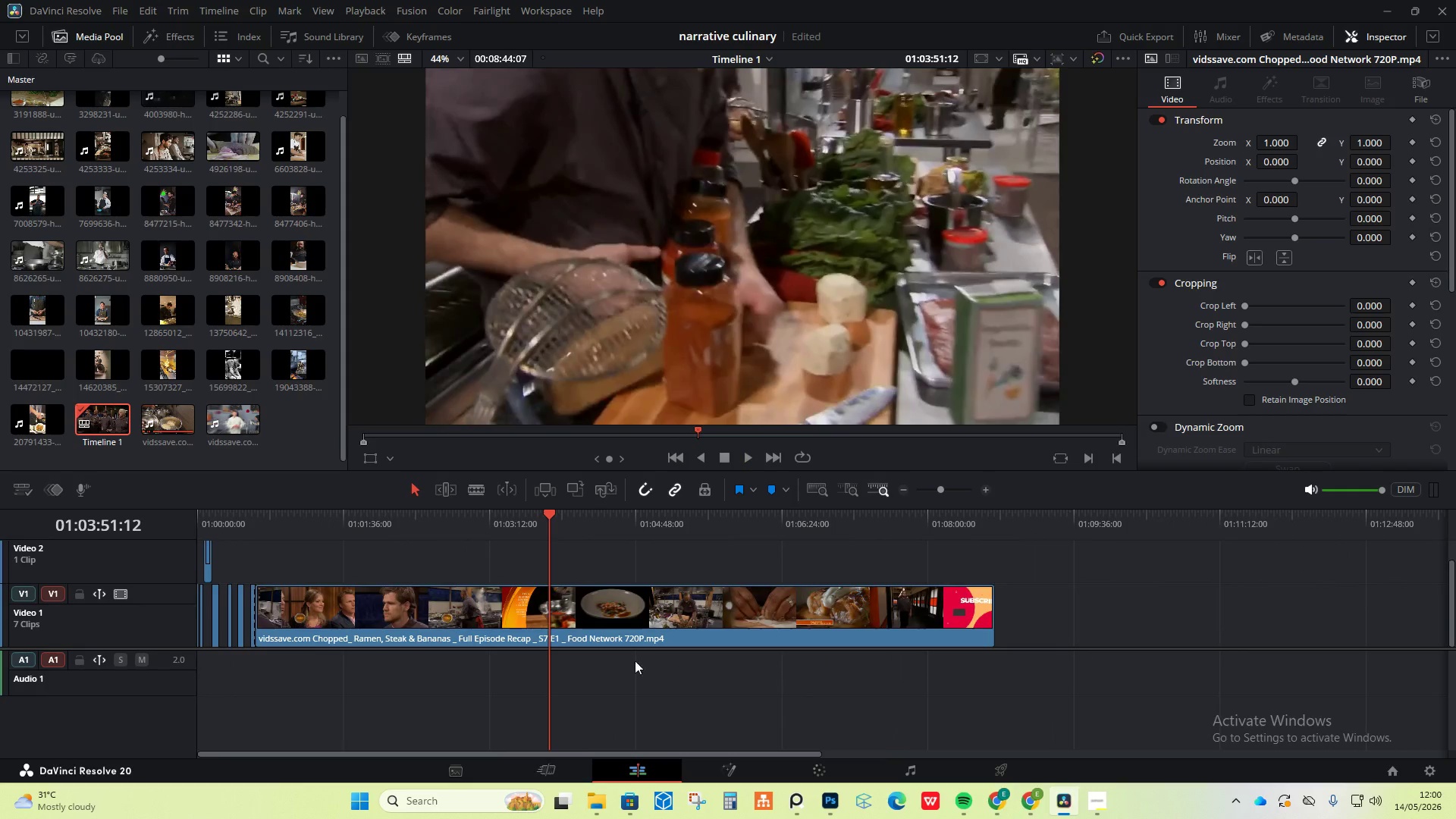 
key(Space)
 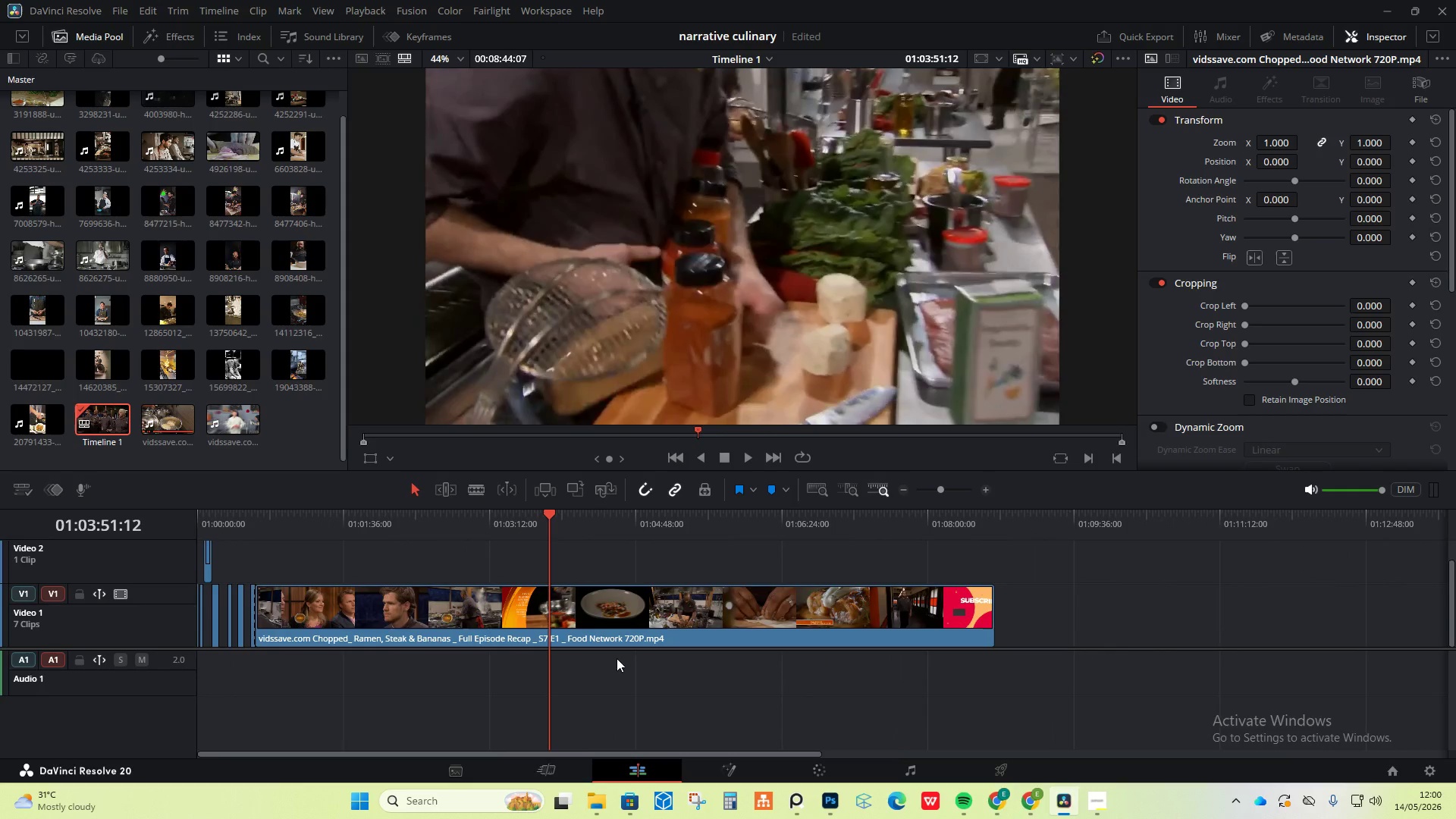 
scroll: coordinate [614, 657], scroll_direction: down, amount: 10.0
 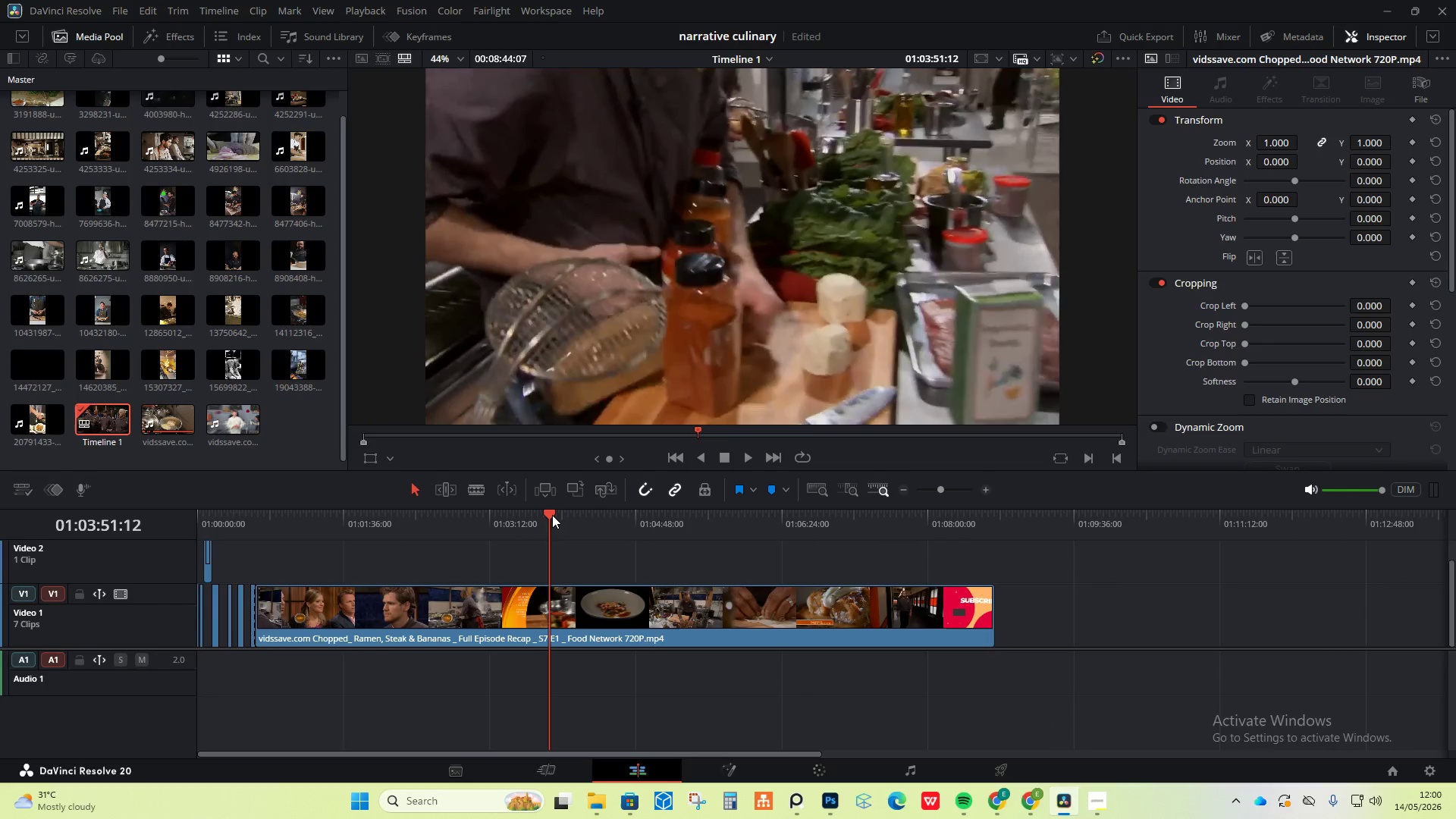 
left_click_drag(start_coordinate=[552, 515], to_coordinate=[951, 585])
 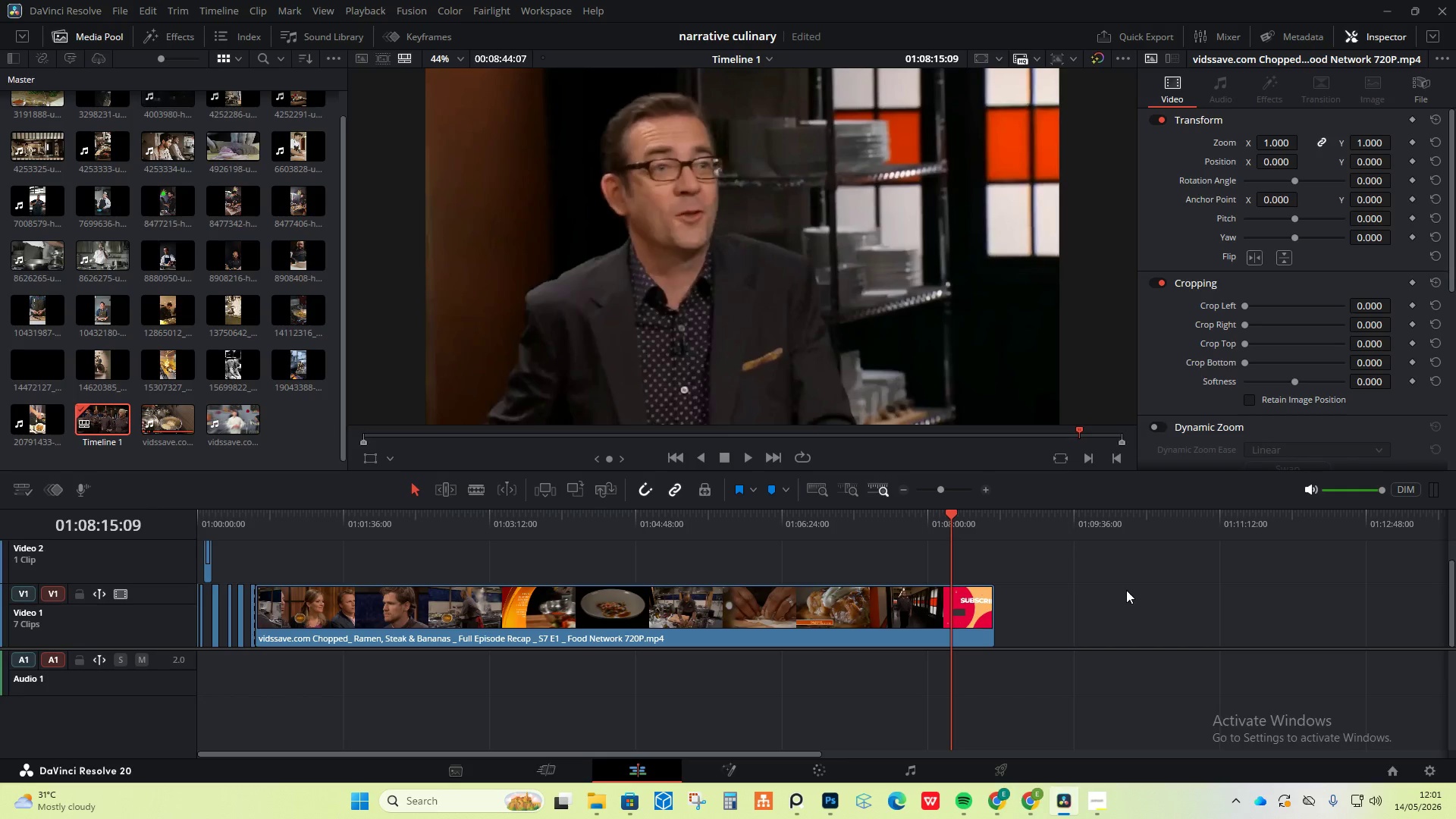 
left_click_drag(start_coordinate=[1126, 590], to_coordinate=[889, 635])
 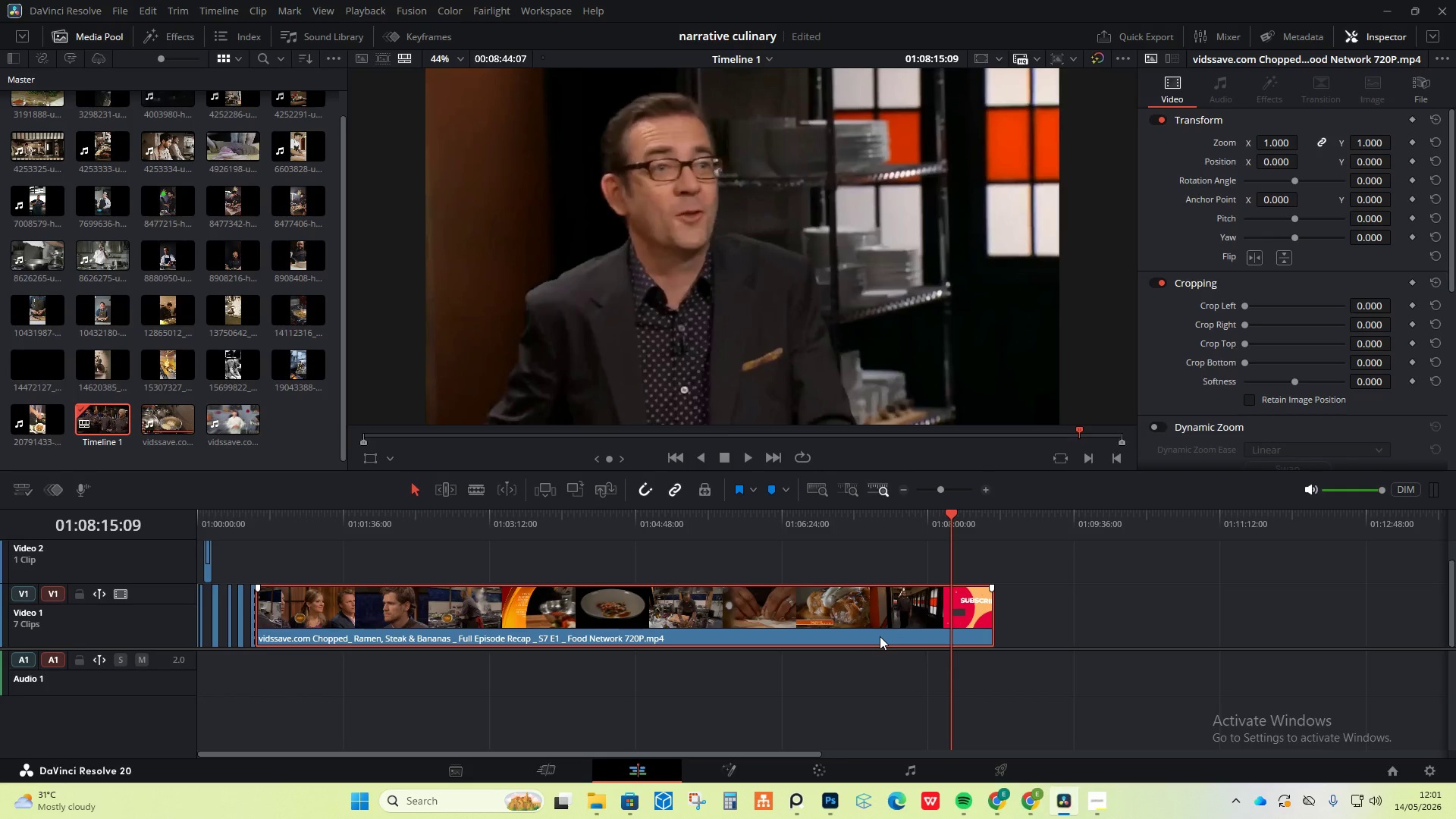 
key(Delete)
 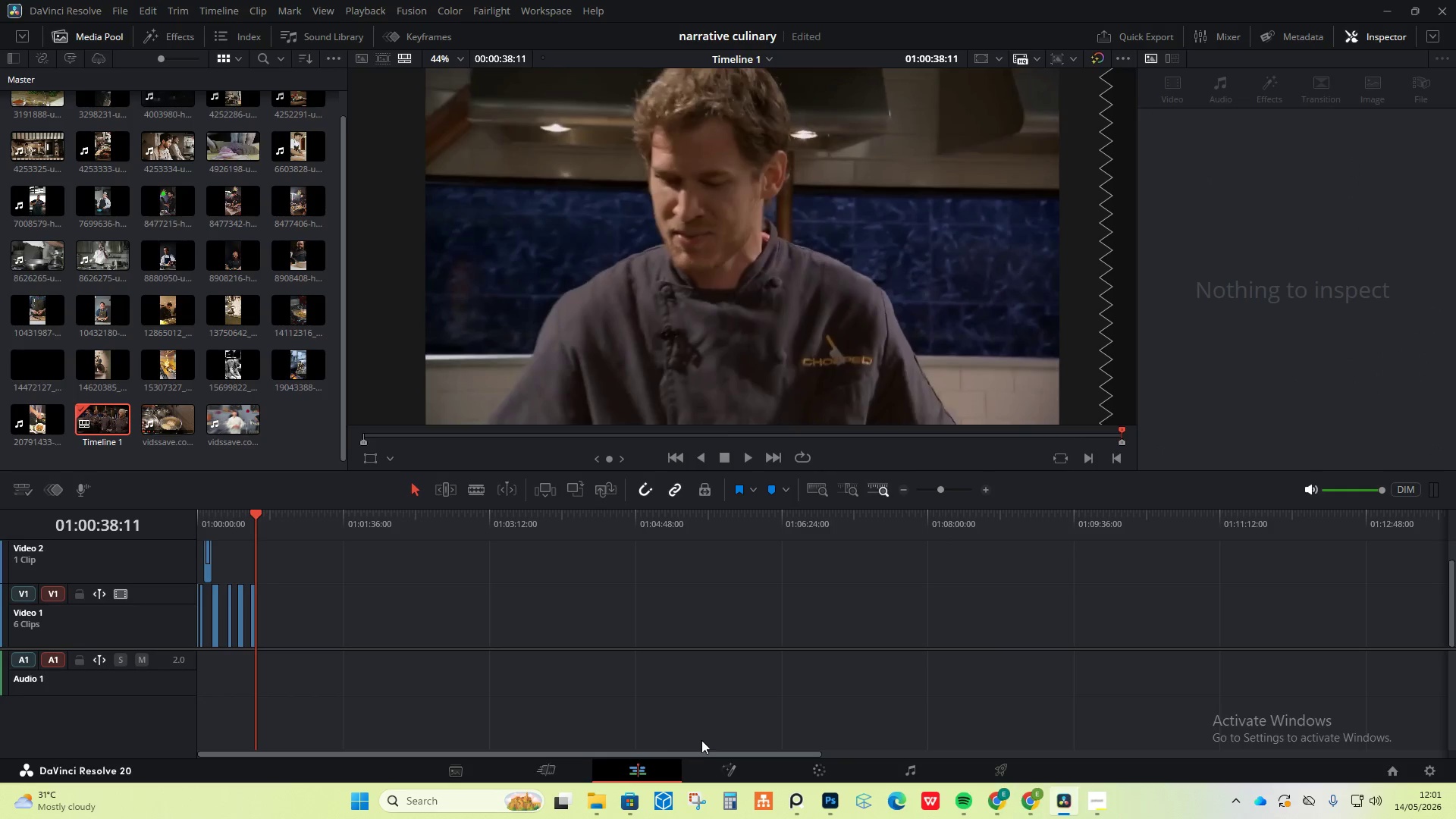 
left_click_drag(start_coordinate=[710, 748], to_coordinate=[585, 723])
 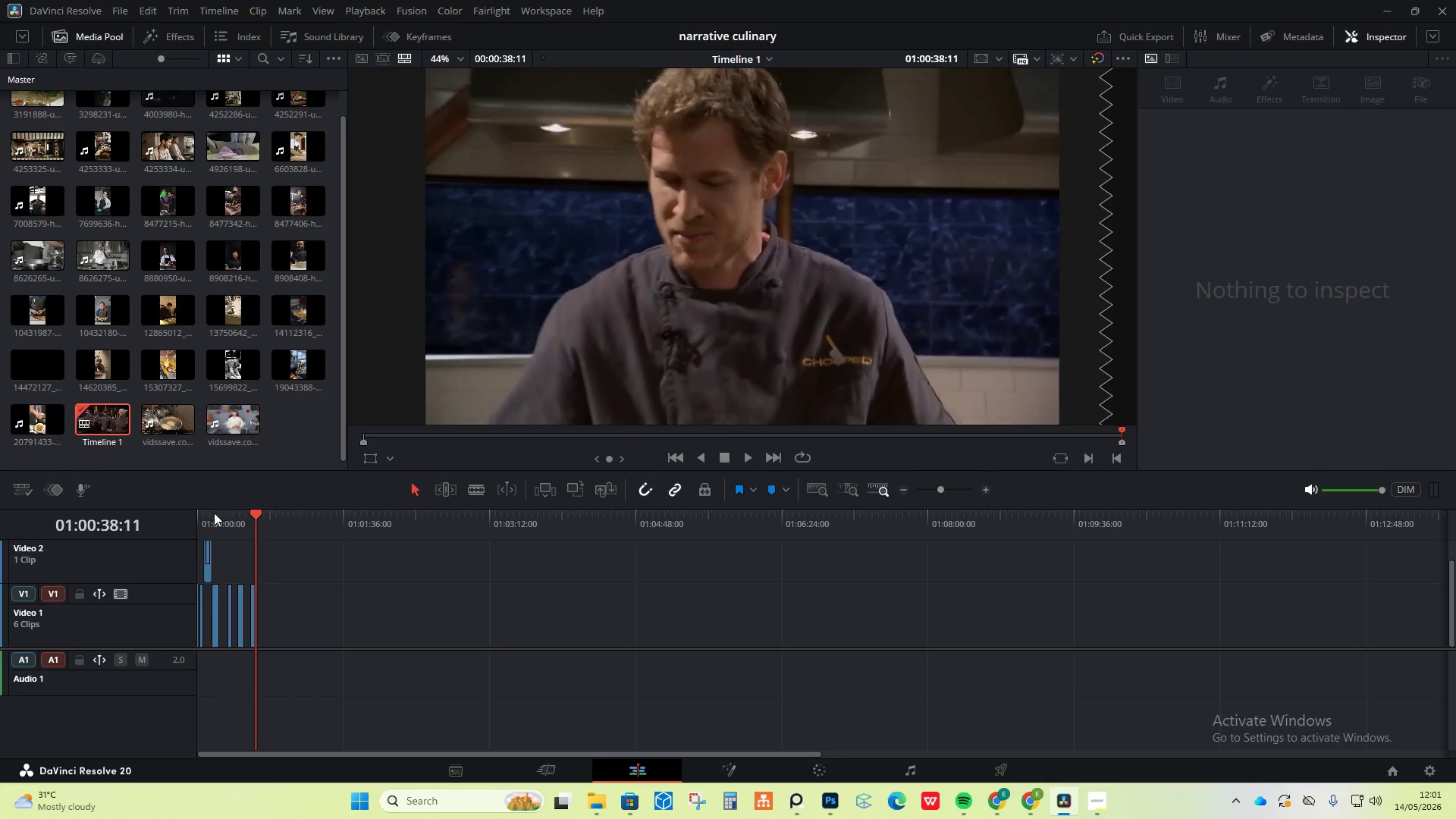 
left_click_drag(start_coordinate=[215, 516], to_coordinate=[180, 519])
 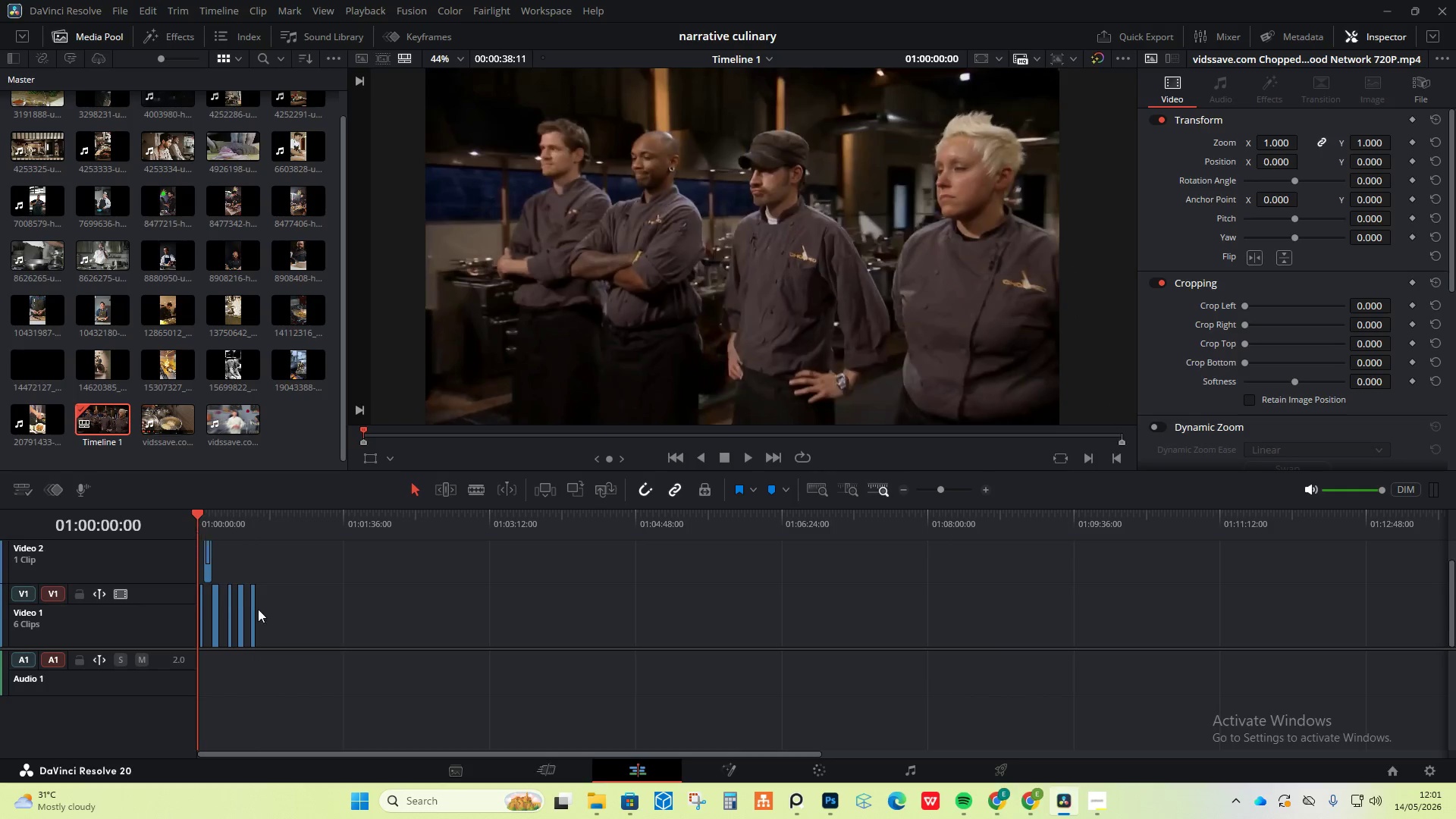 
scroll: coordinate [270, 628], scroll_direction: up, amount: 5.0
 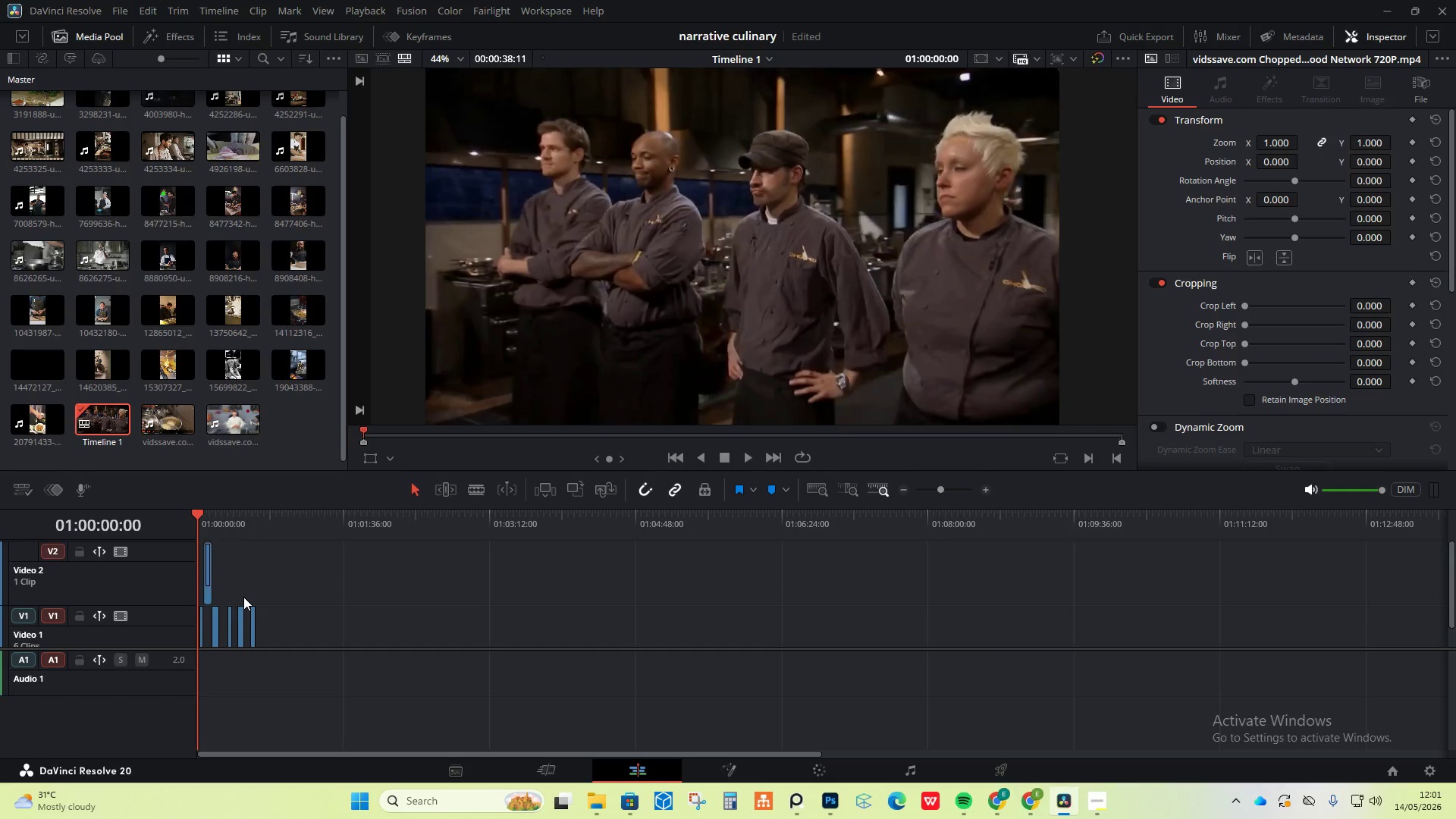 
hold_key(key=AltLeft, duration=1.09)
scroll: coordinate [245, 629], scroll_direction: up, amount: 14.0
 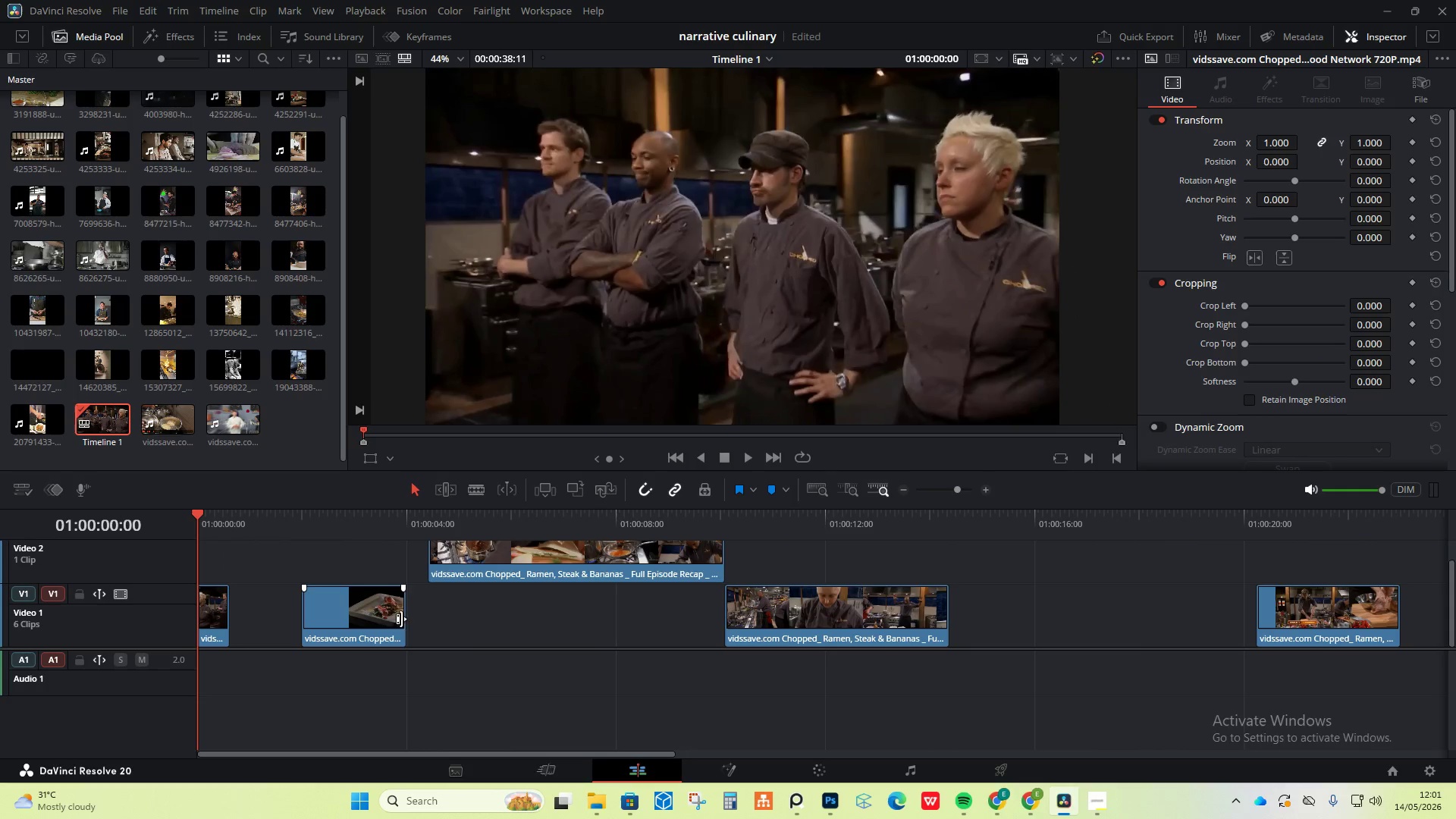 
key(Space)
 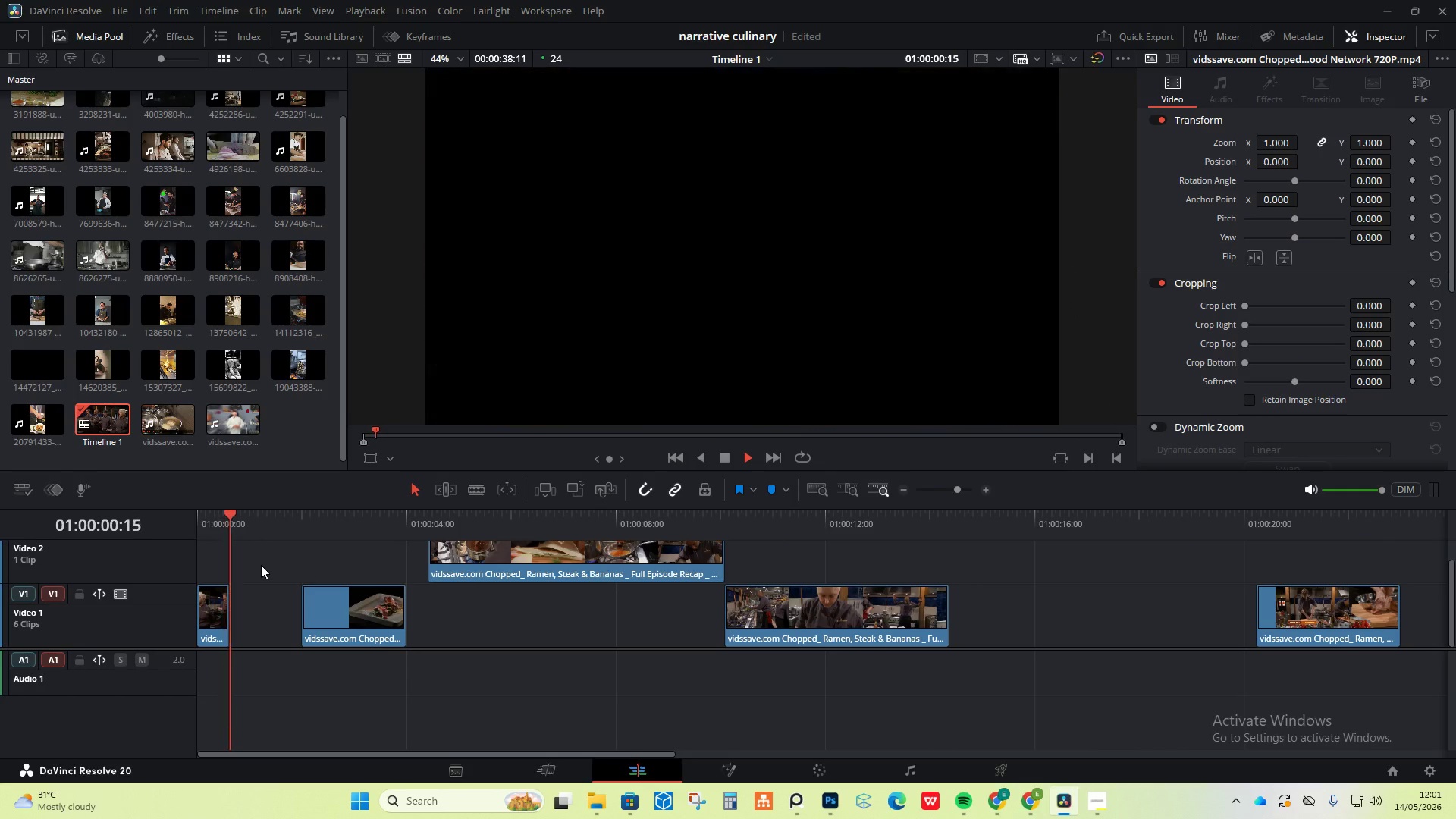 
key(Space)
 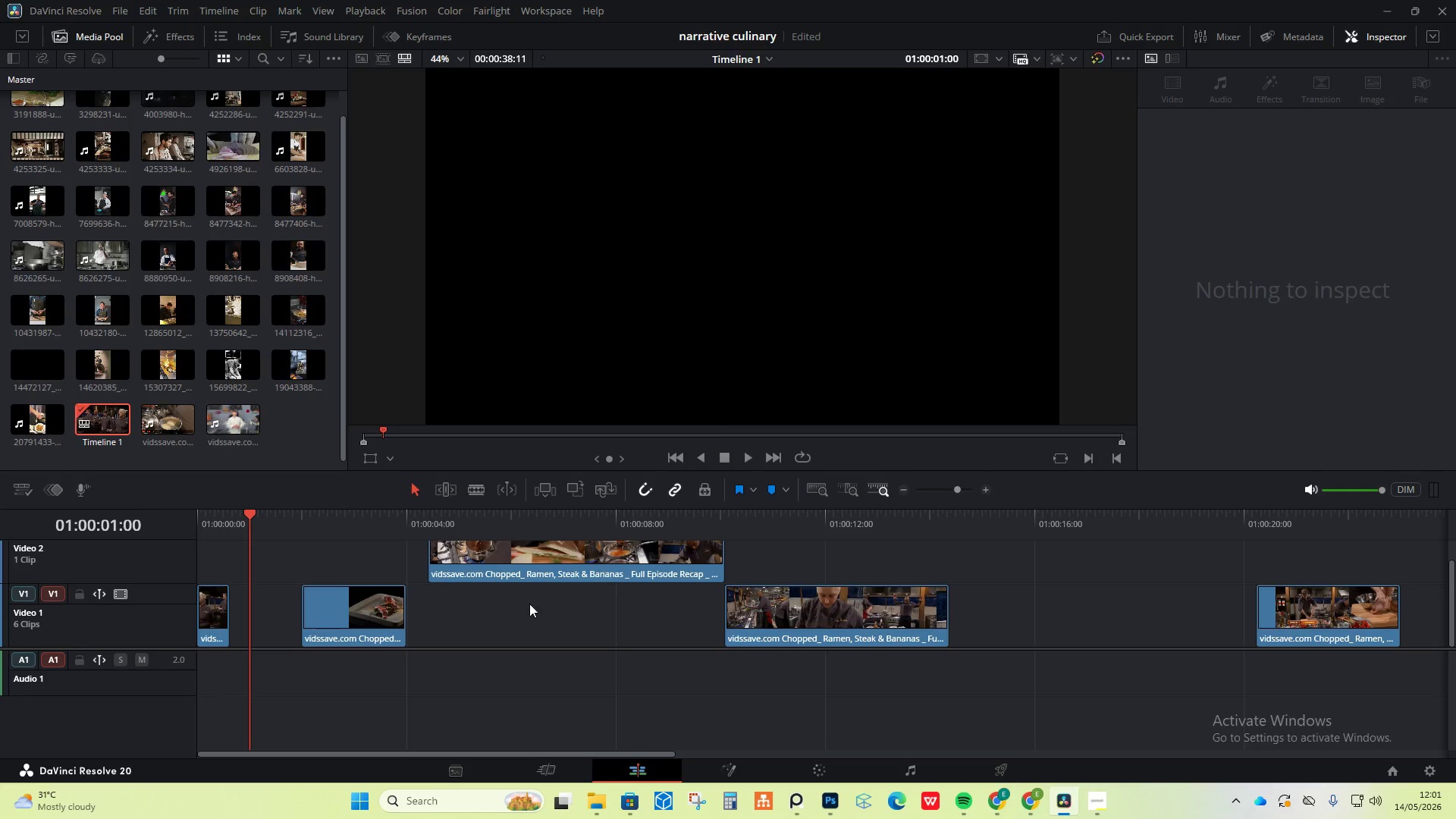 
hold_key(key=AltLeft, duration=1.09)
scroll: coordinate [463, 621], scroll_direction: down, amount: 3.0
 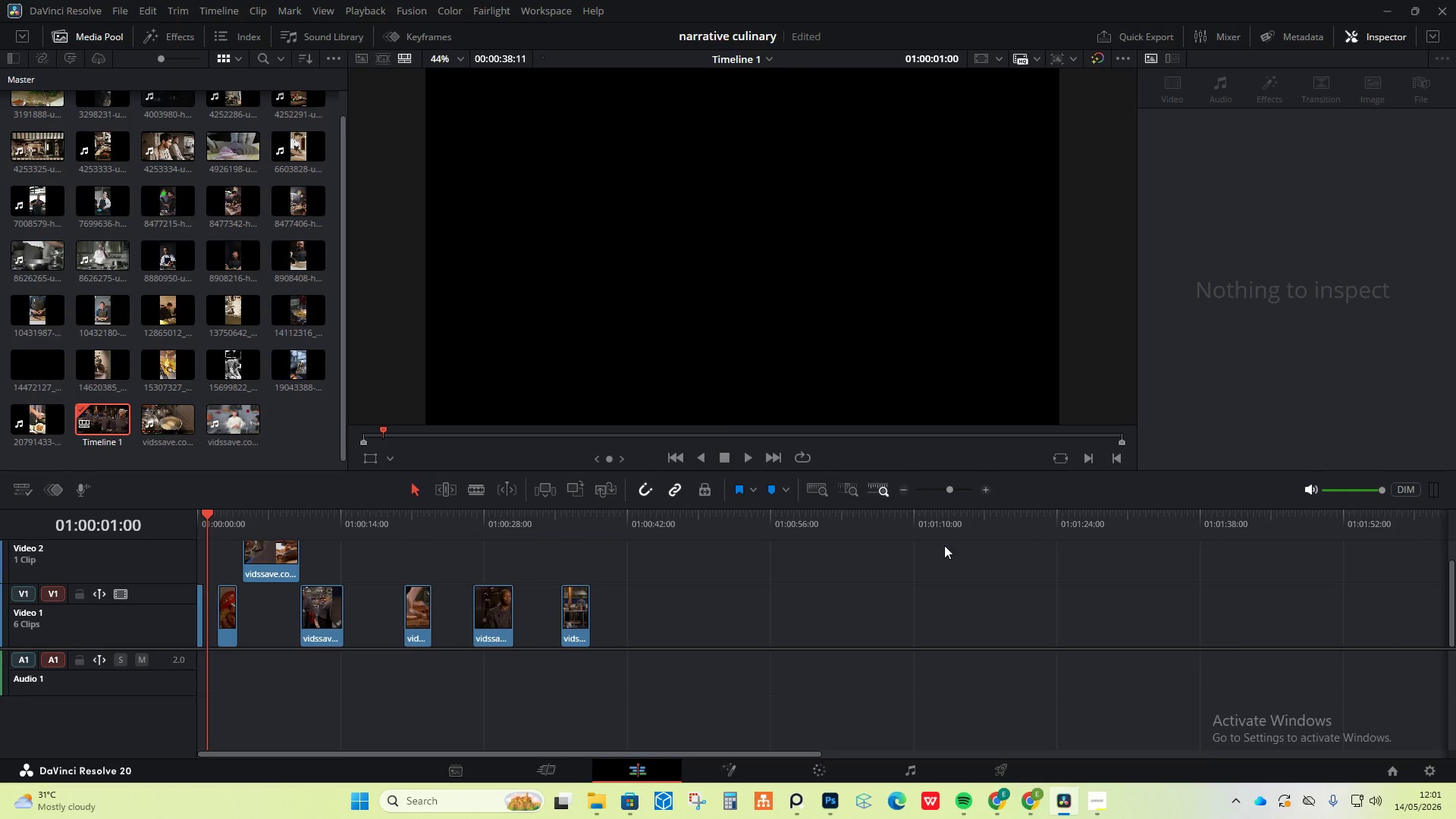 
left_click_drag(start_coordinate=[913, 540], to_coordinate=[284, 645])
 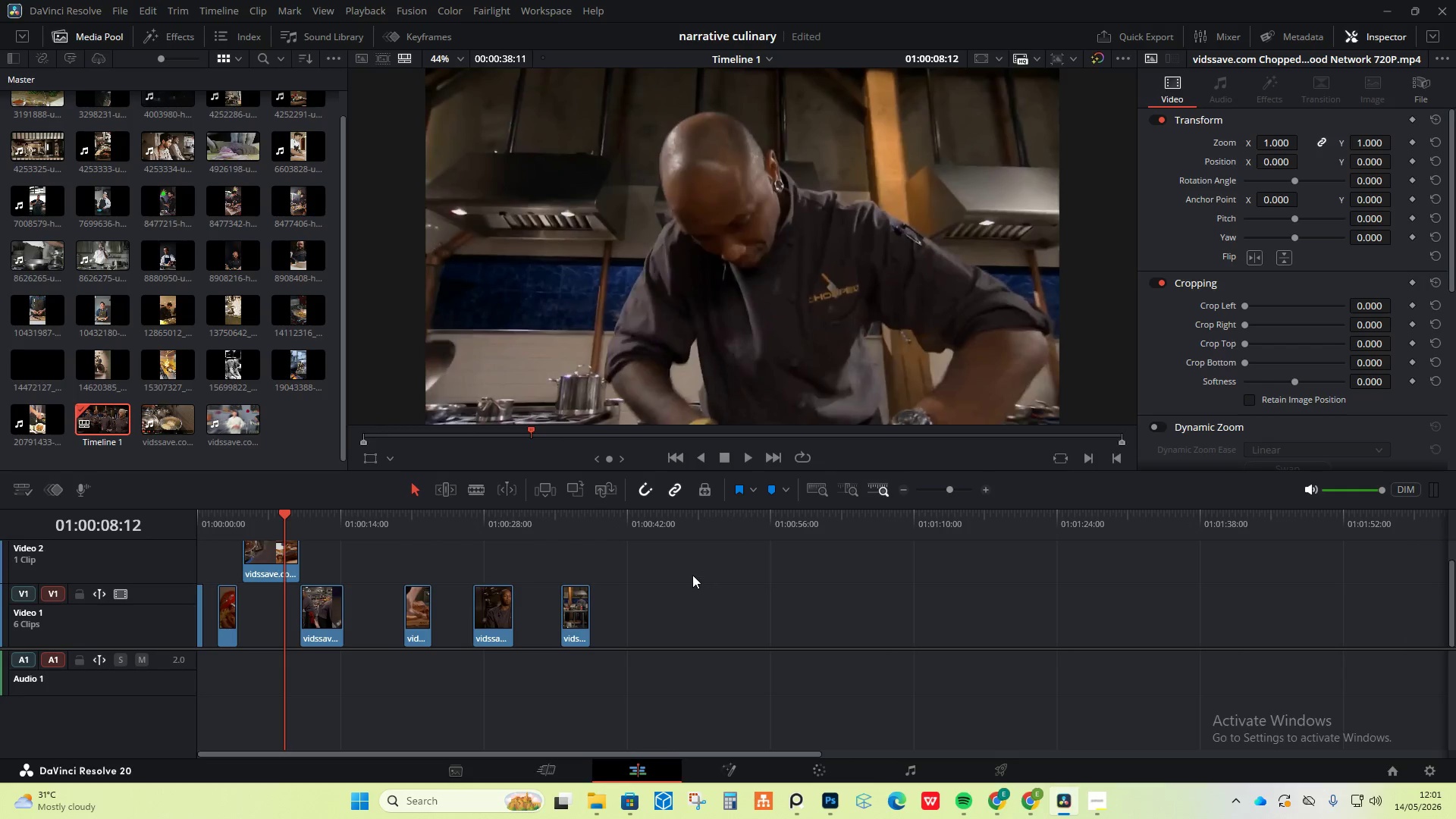 
left_click_drag(start_coordinate=[692, 575], to_coordinate=[235, 649])
 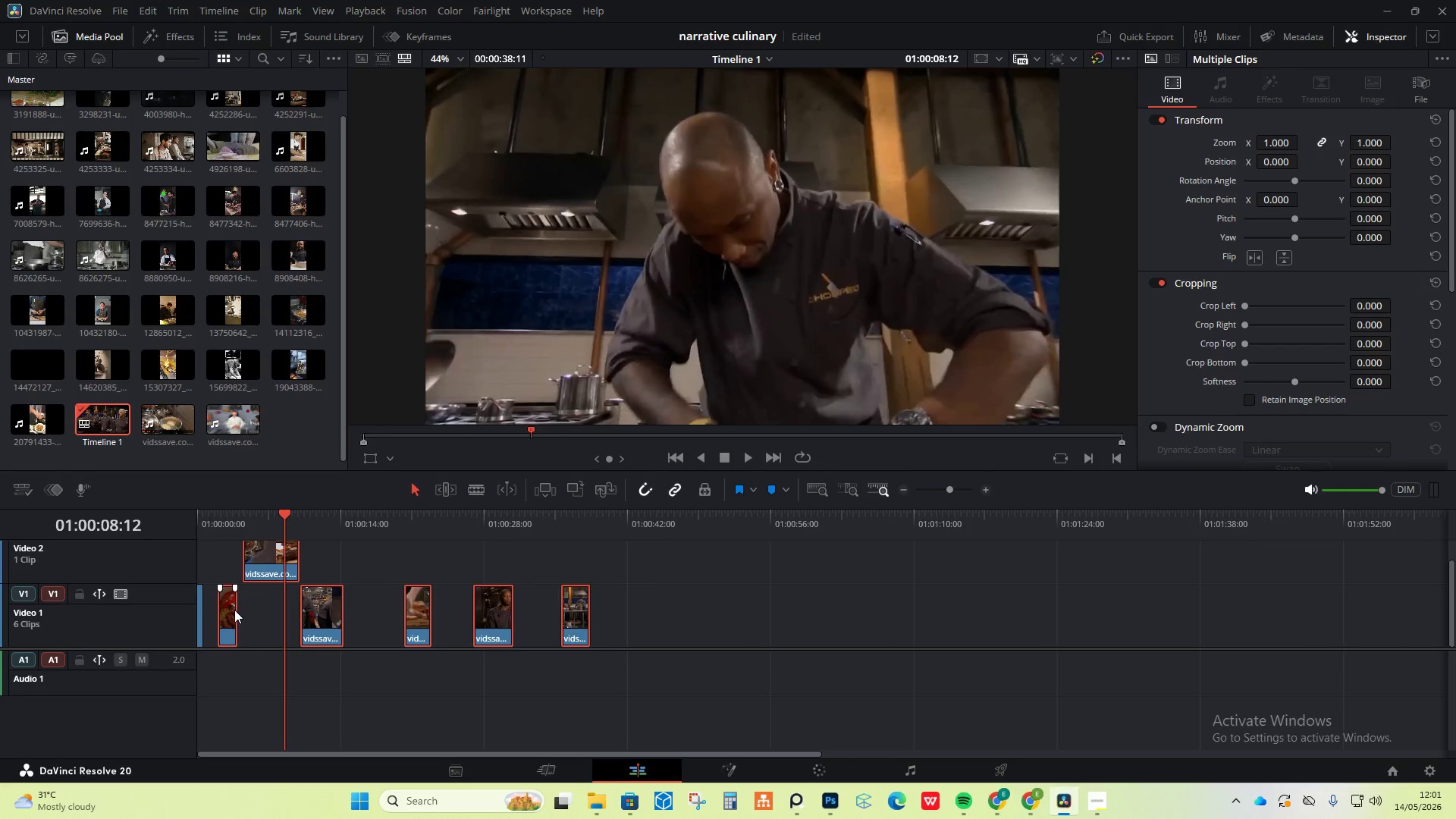 
left_click_drag(start_coordinate=[234, 610], to_coordinate=[563, 606])
 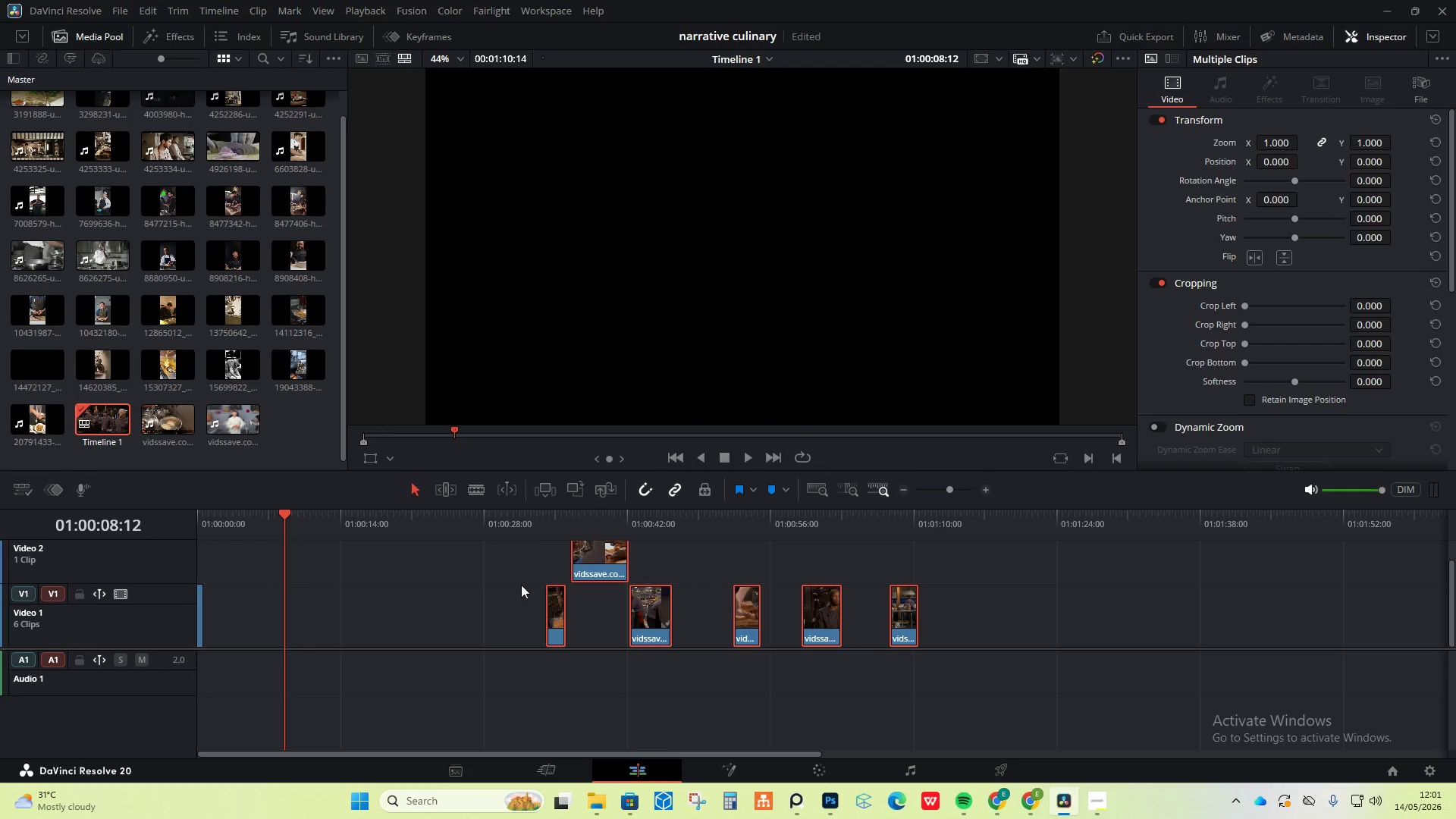 
left_click([521, 582])
 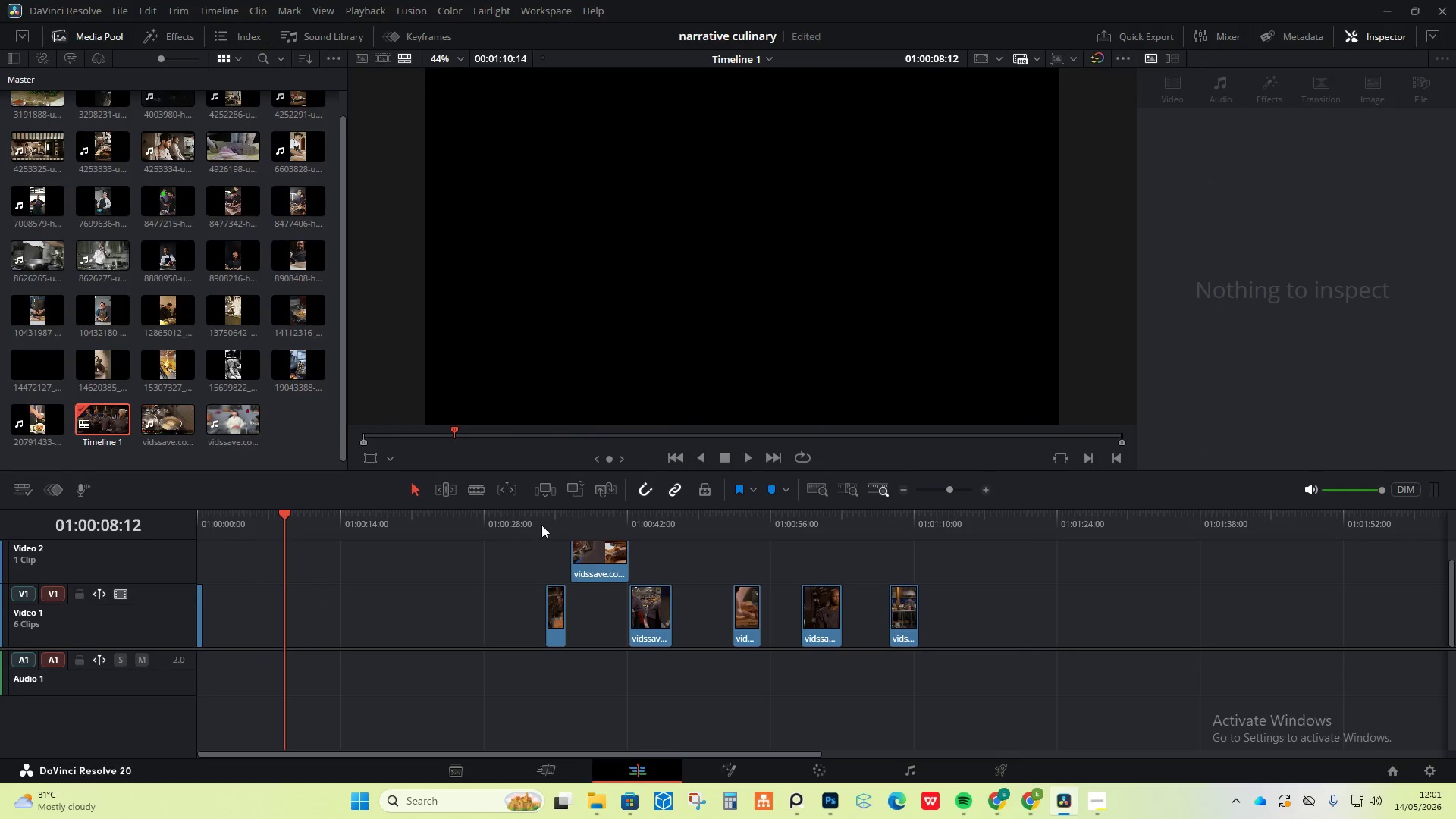 
left_click([543, 521])
 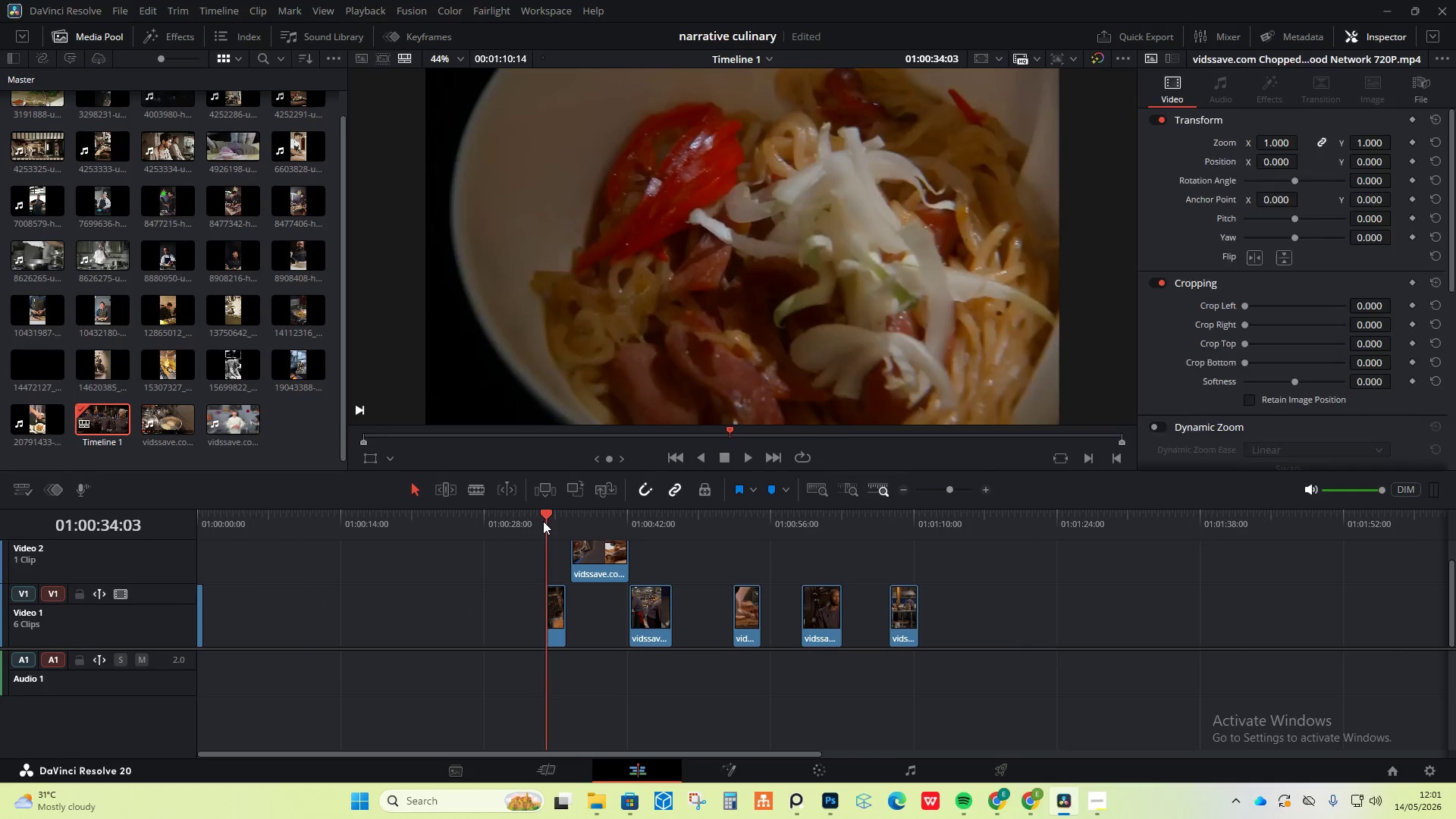 
key(Space)
 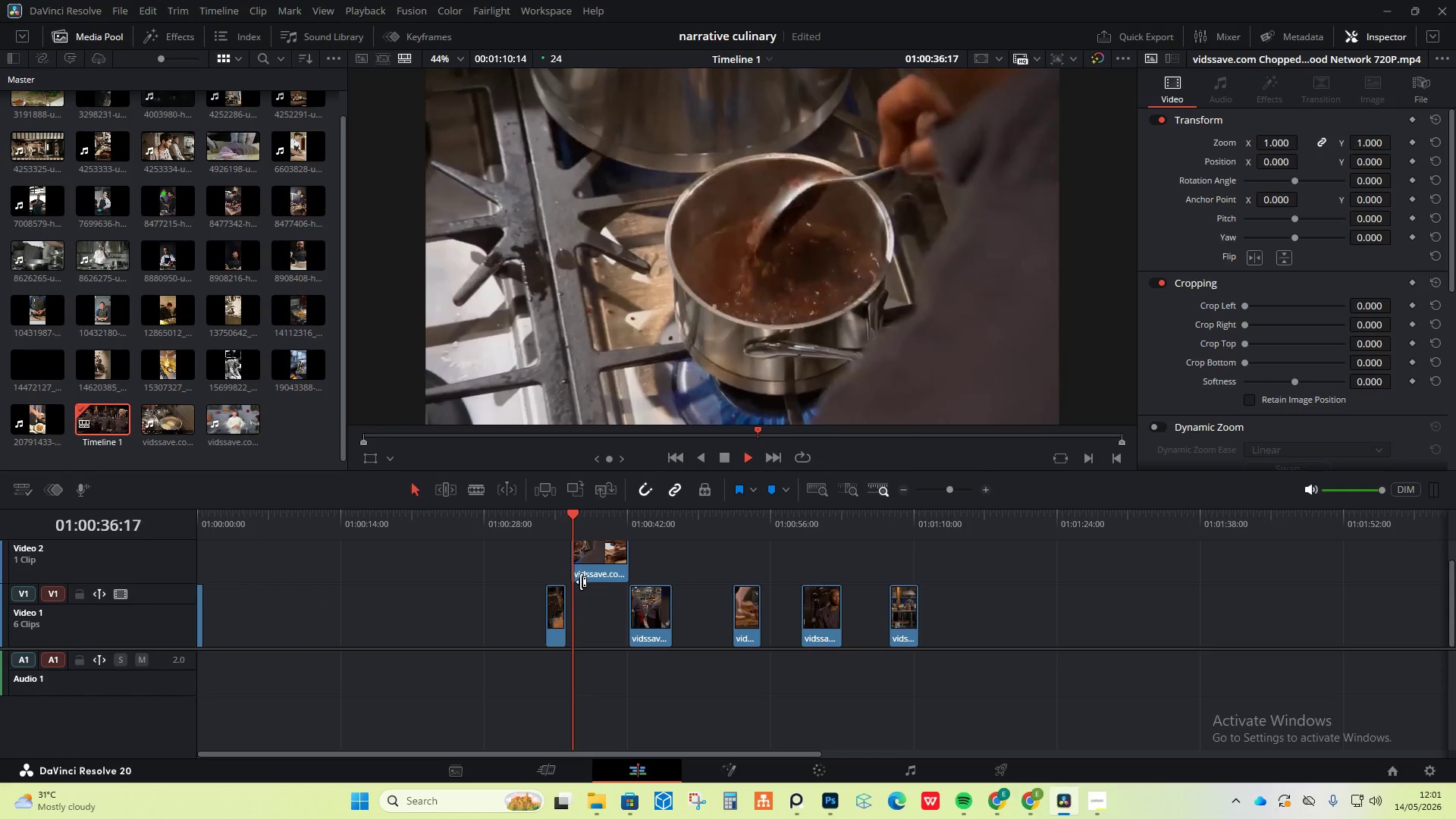 
key(Space)
 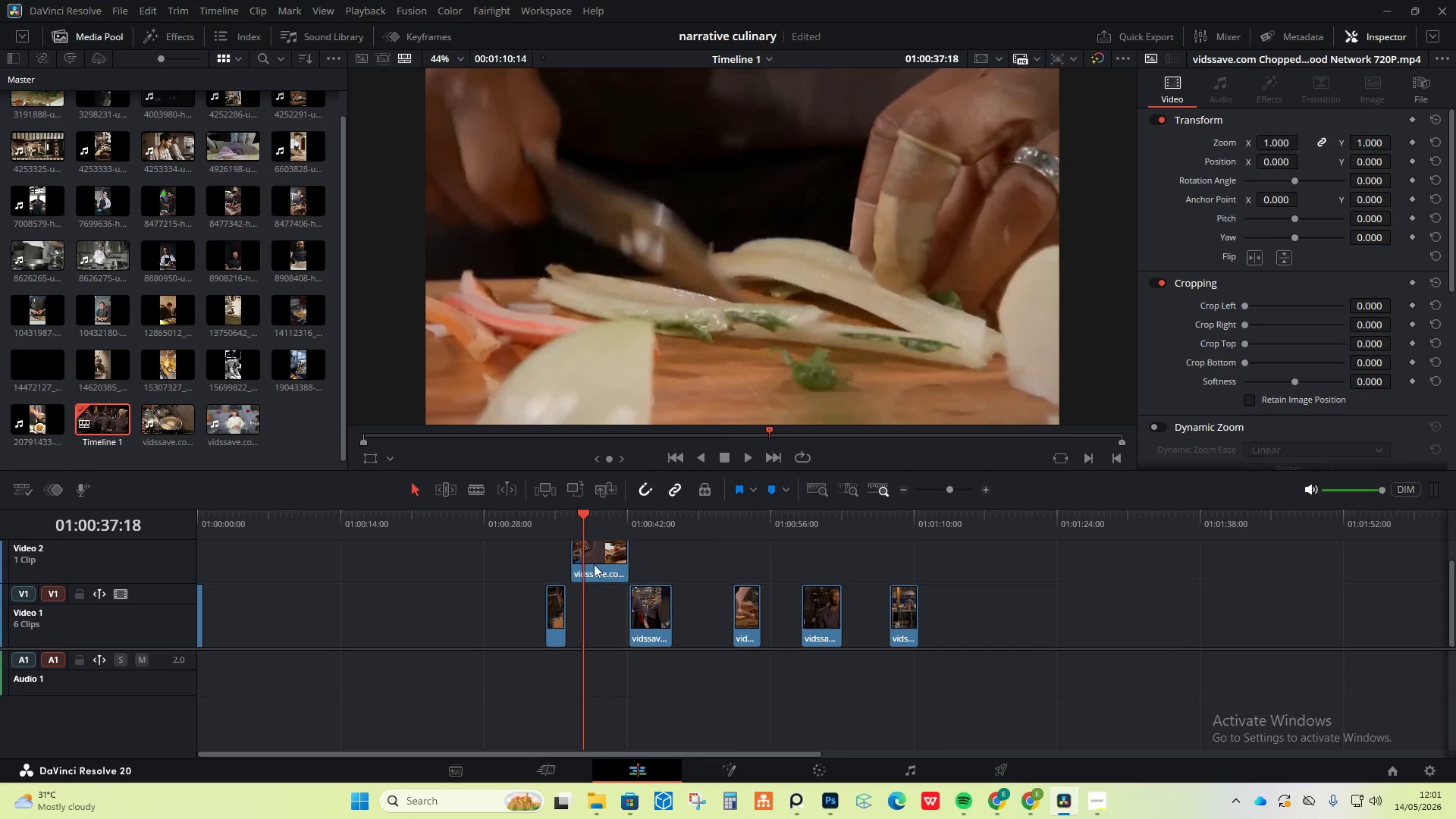 
left_click_drag(start_coordinate=[594, 564], to_coordinate=[300, 611])
 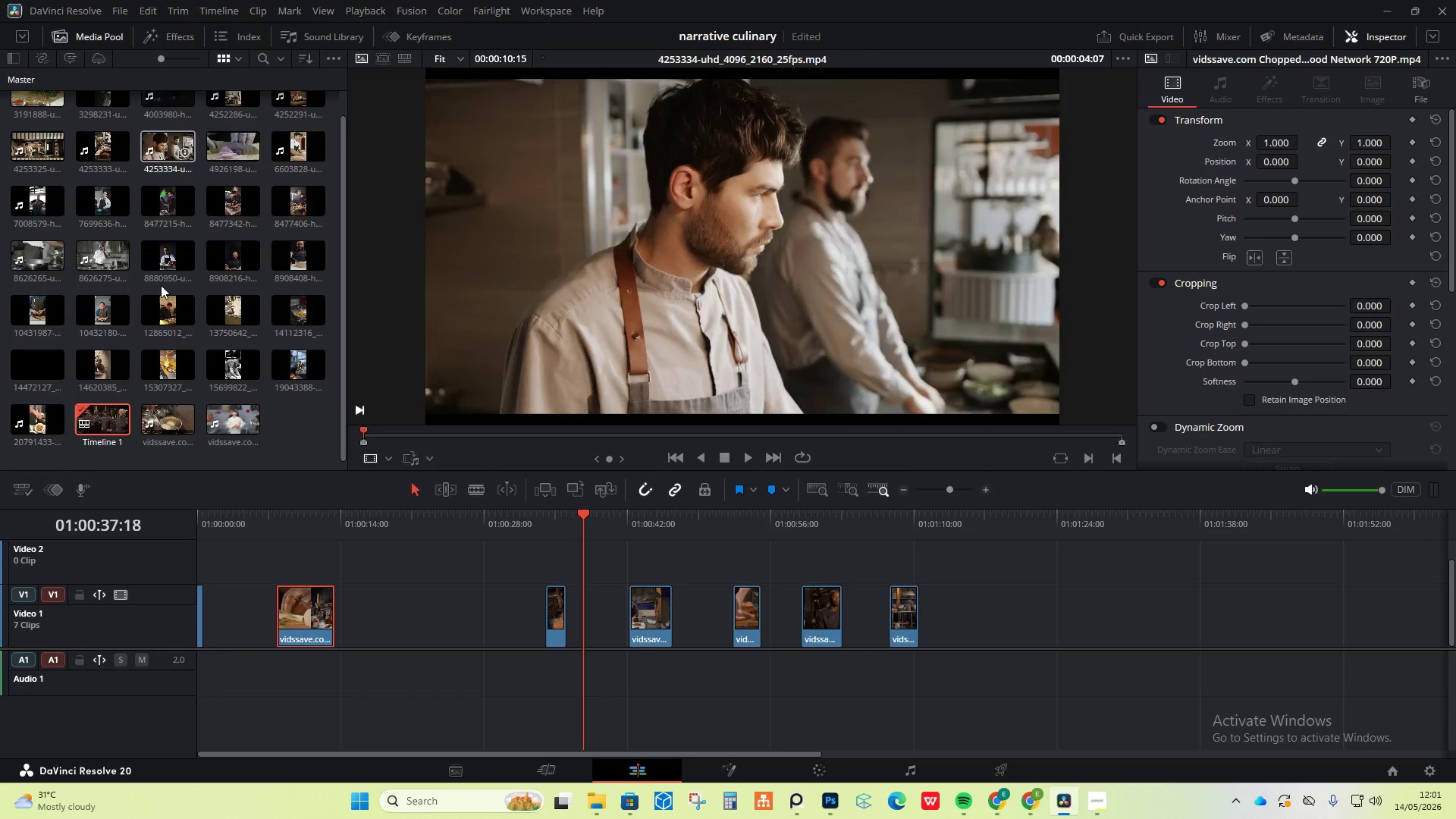 
left_click_drag(start_coordinate=[305, 615], to_coordinate=[346, 623])
 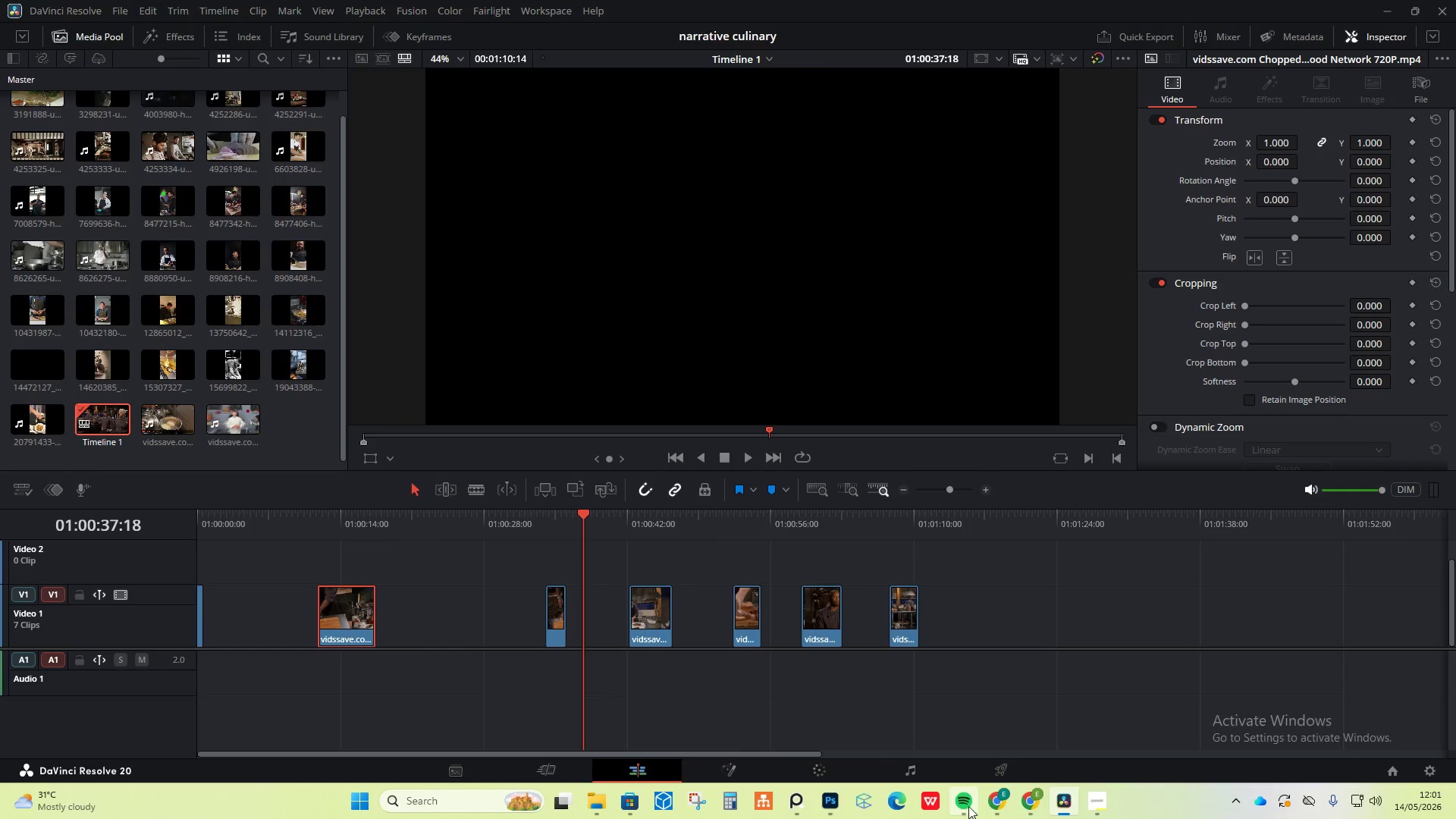 
left_click([974, 758])
 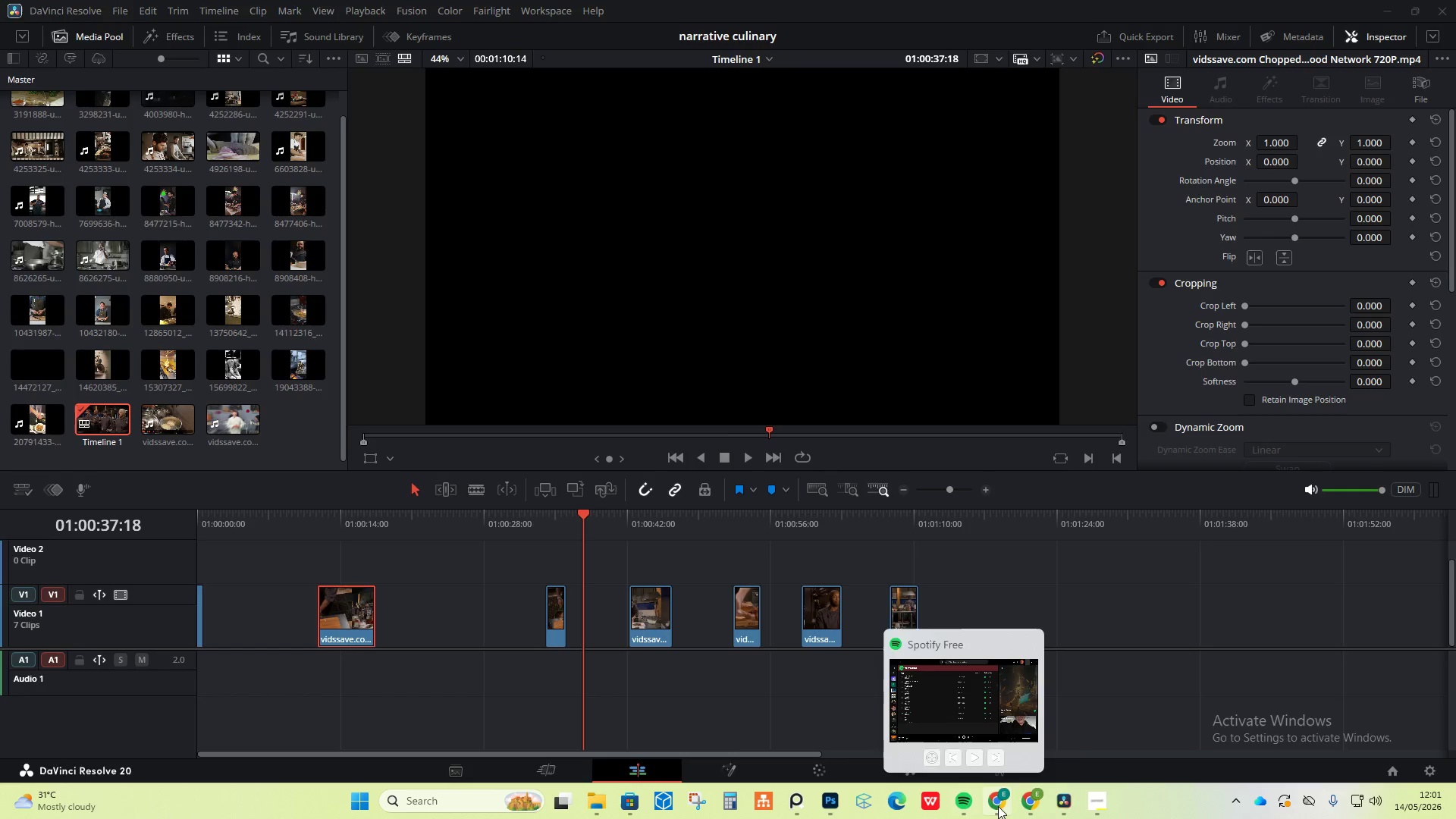 
left_click([1004, 801])
 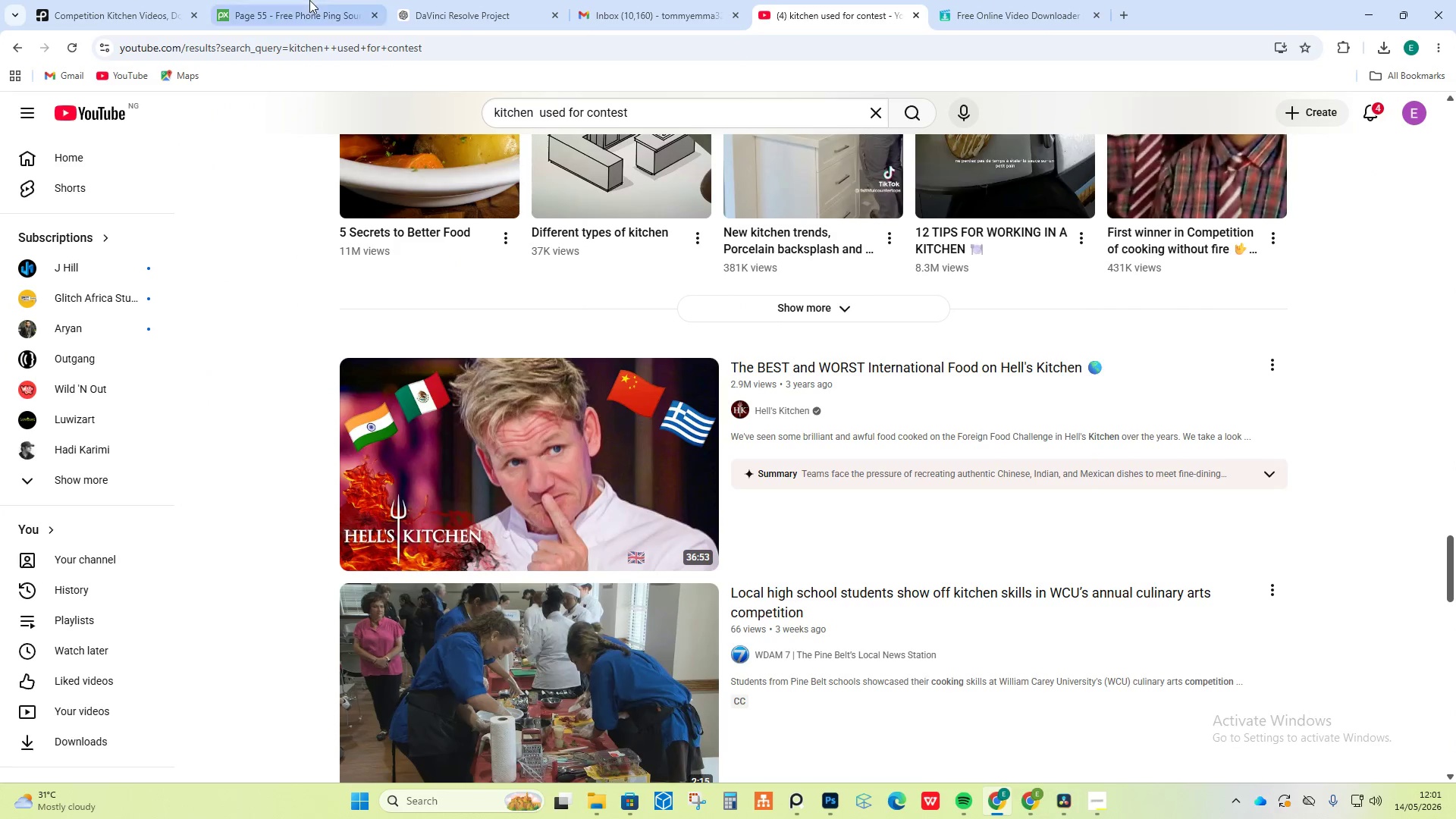 
left_click([321, 0])
 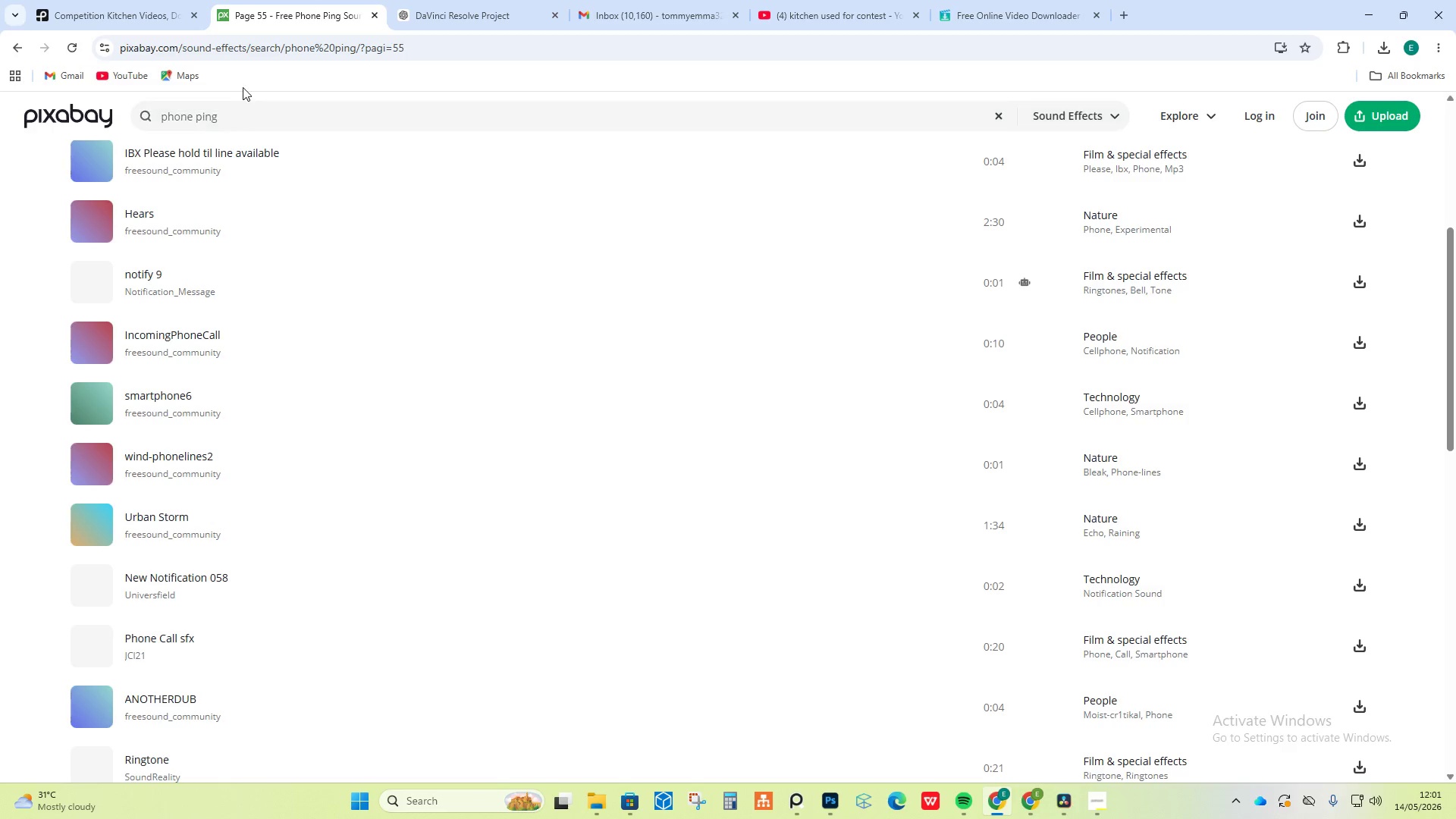 
left_click_drag(start_coordinate=[234, 119], to_coordinate=[146, 114])
 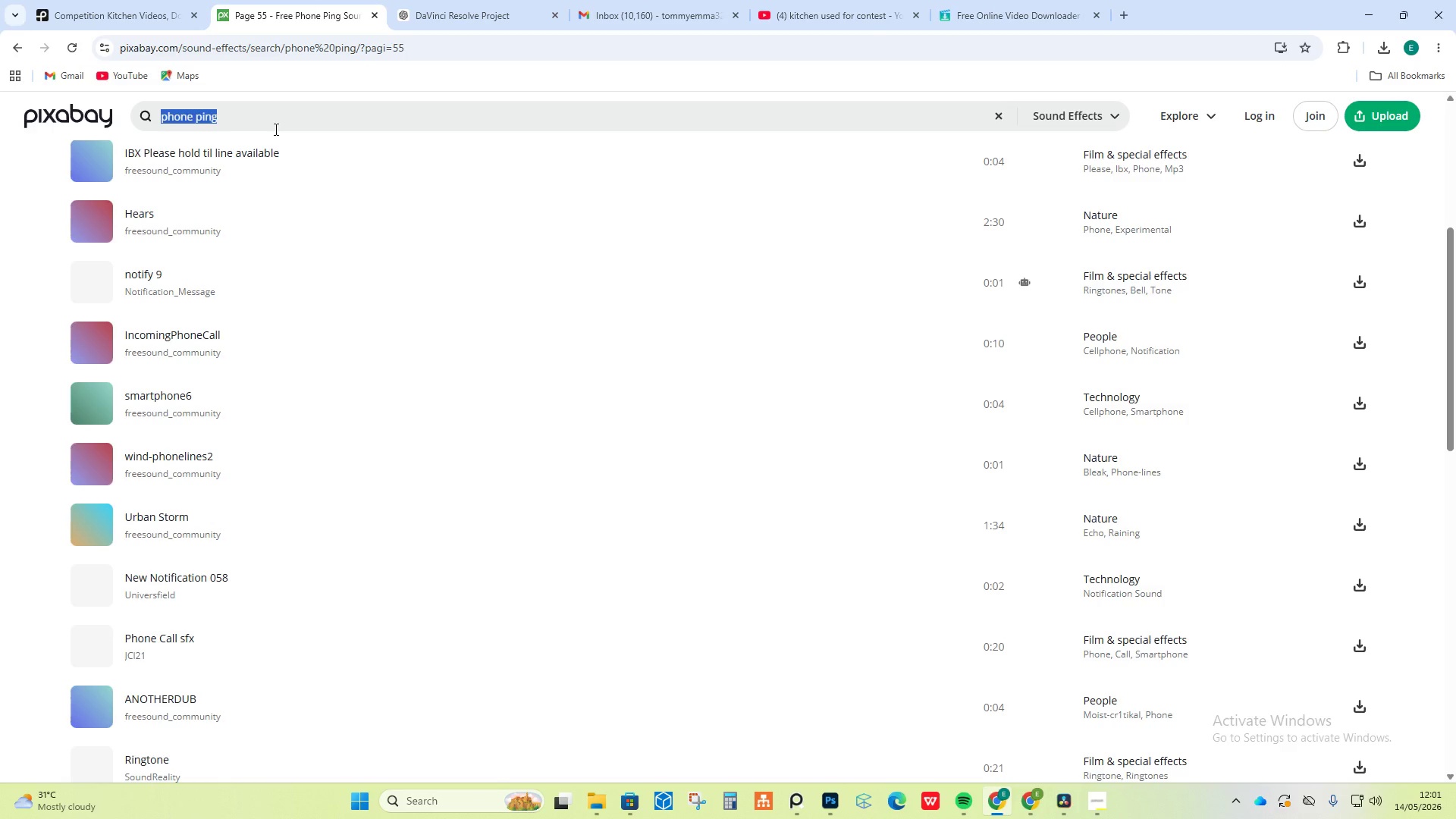 
type(HOT)
 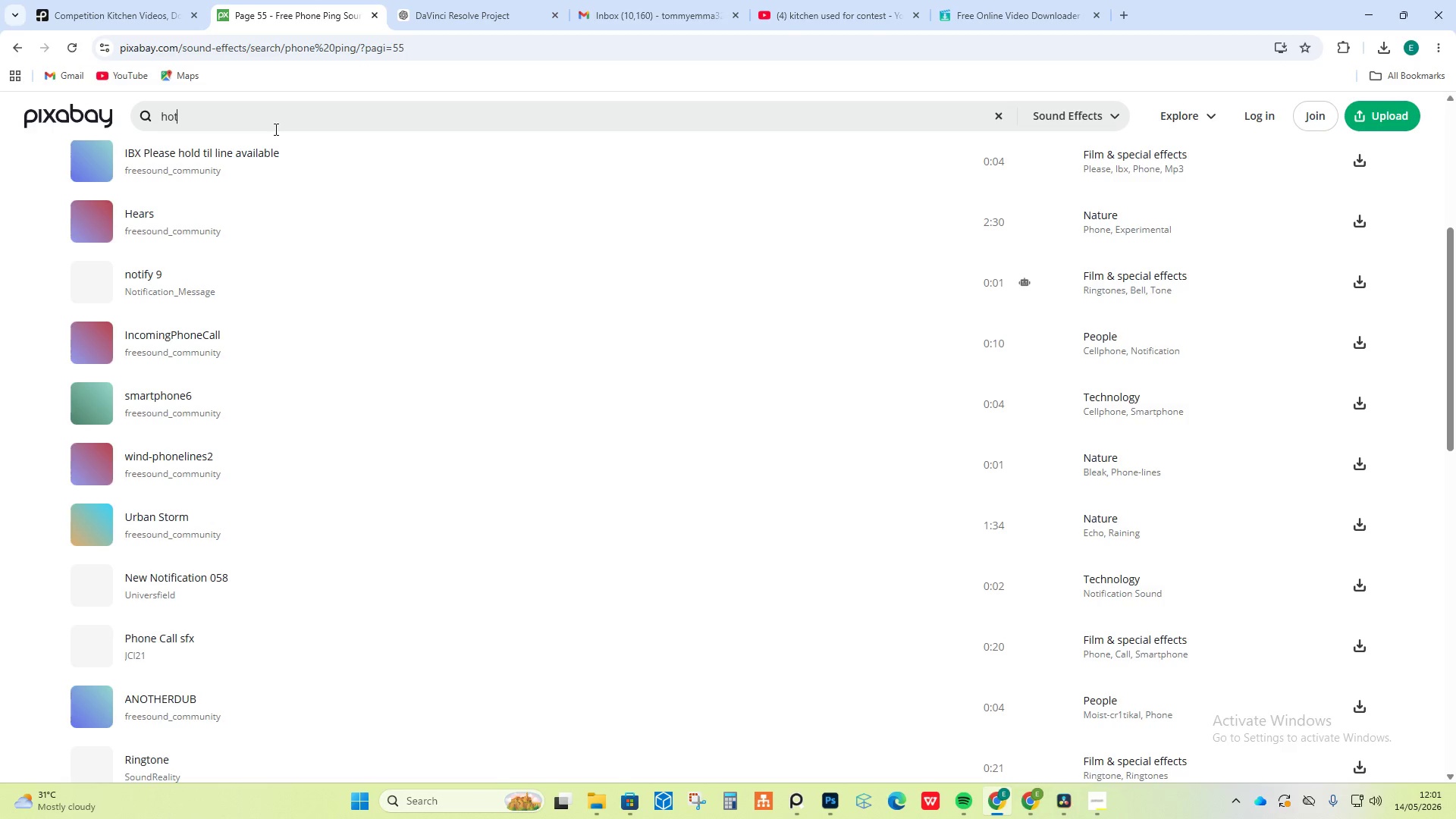 
key(Enter)
 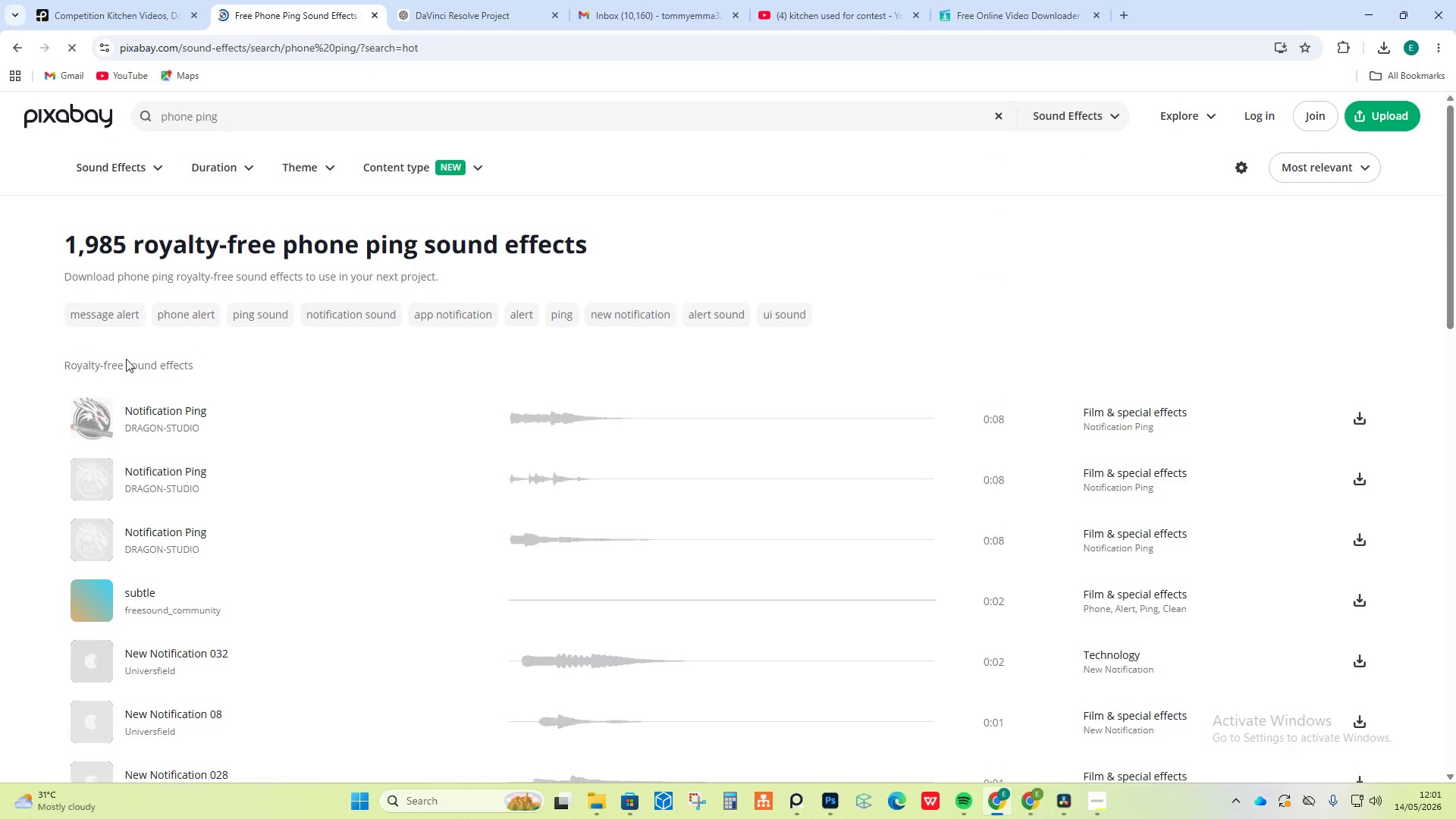 
left_click([114, 168])
 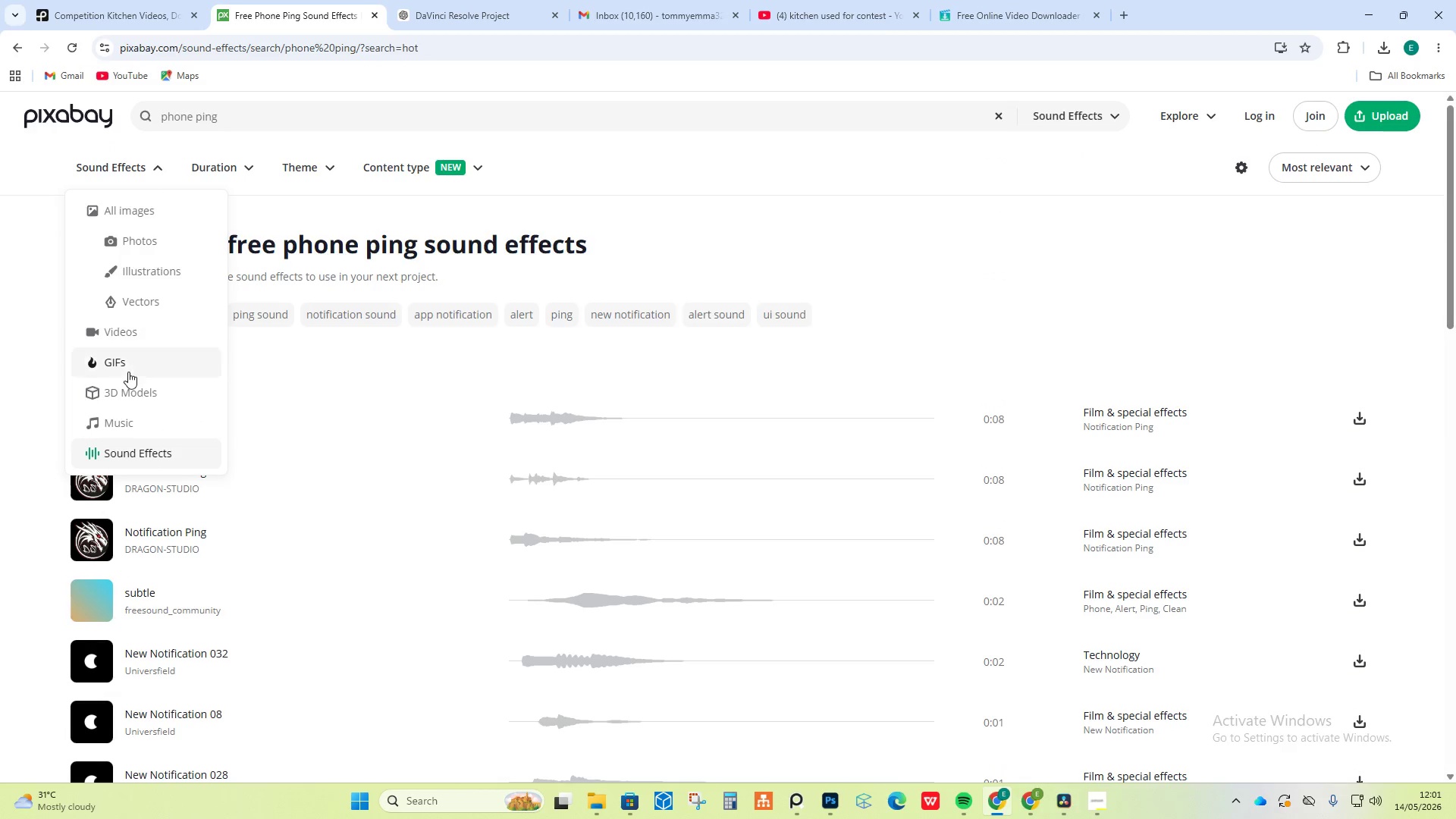 
left_click([121, 422])
 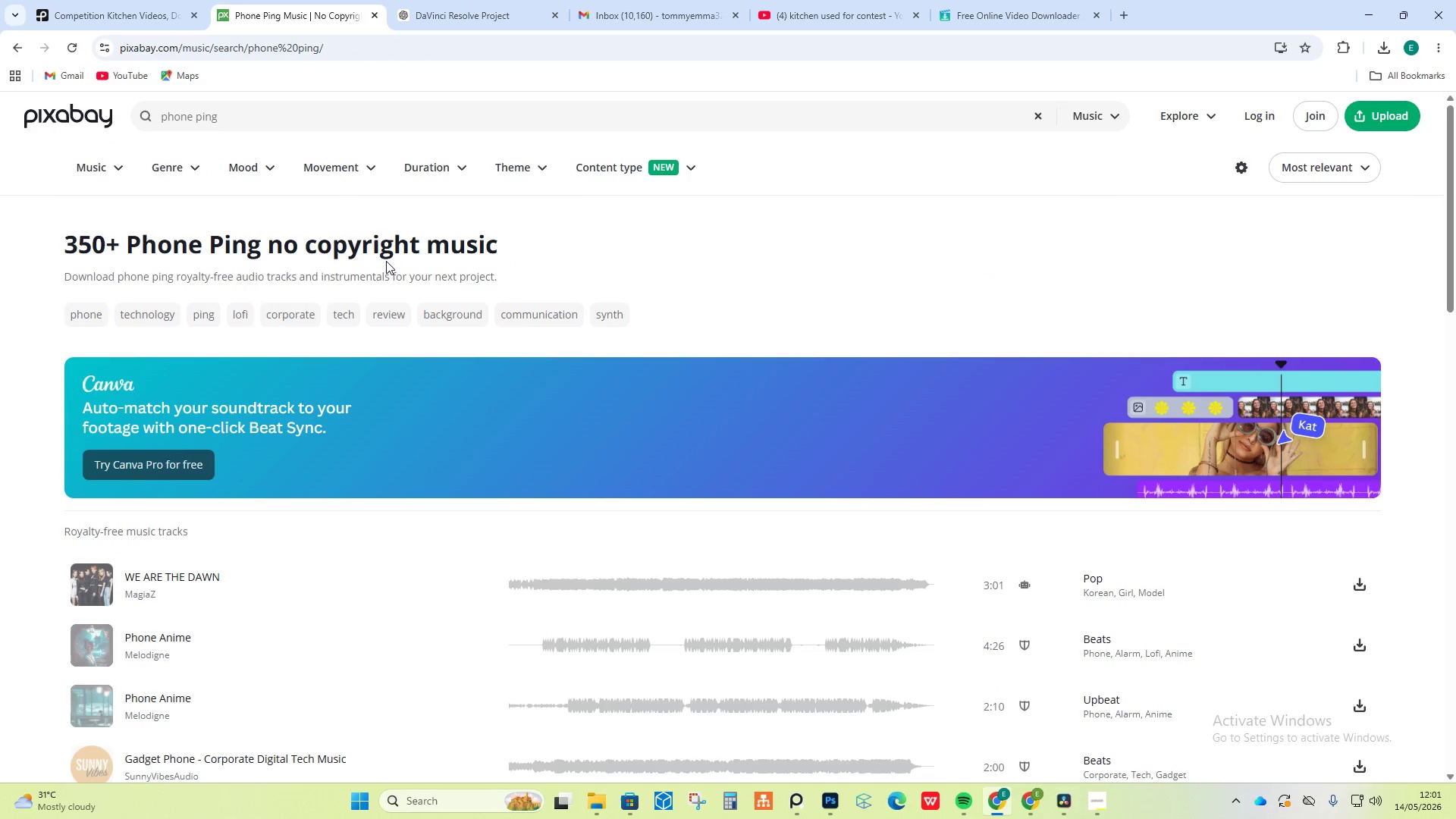 
scroll: coordinate [287, 472], scroll_direction: down, amount: 3.0
 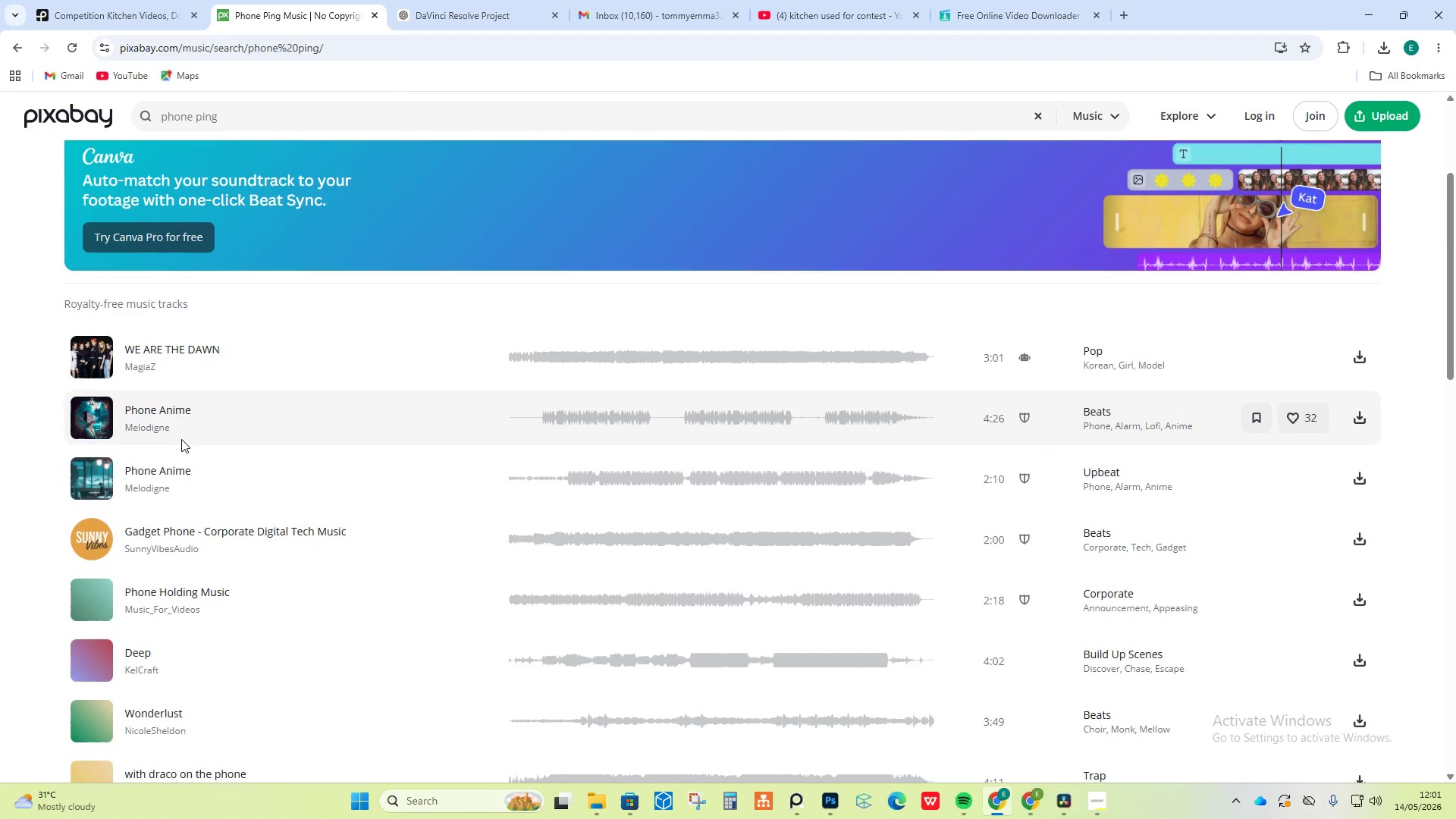 
scroll: coordinate [181, 438], scroll_direction: up, amount: 2.0
 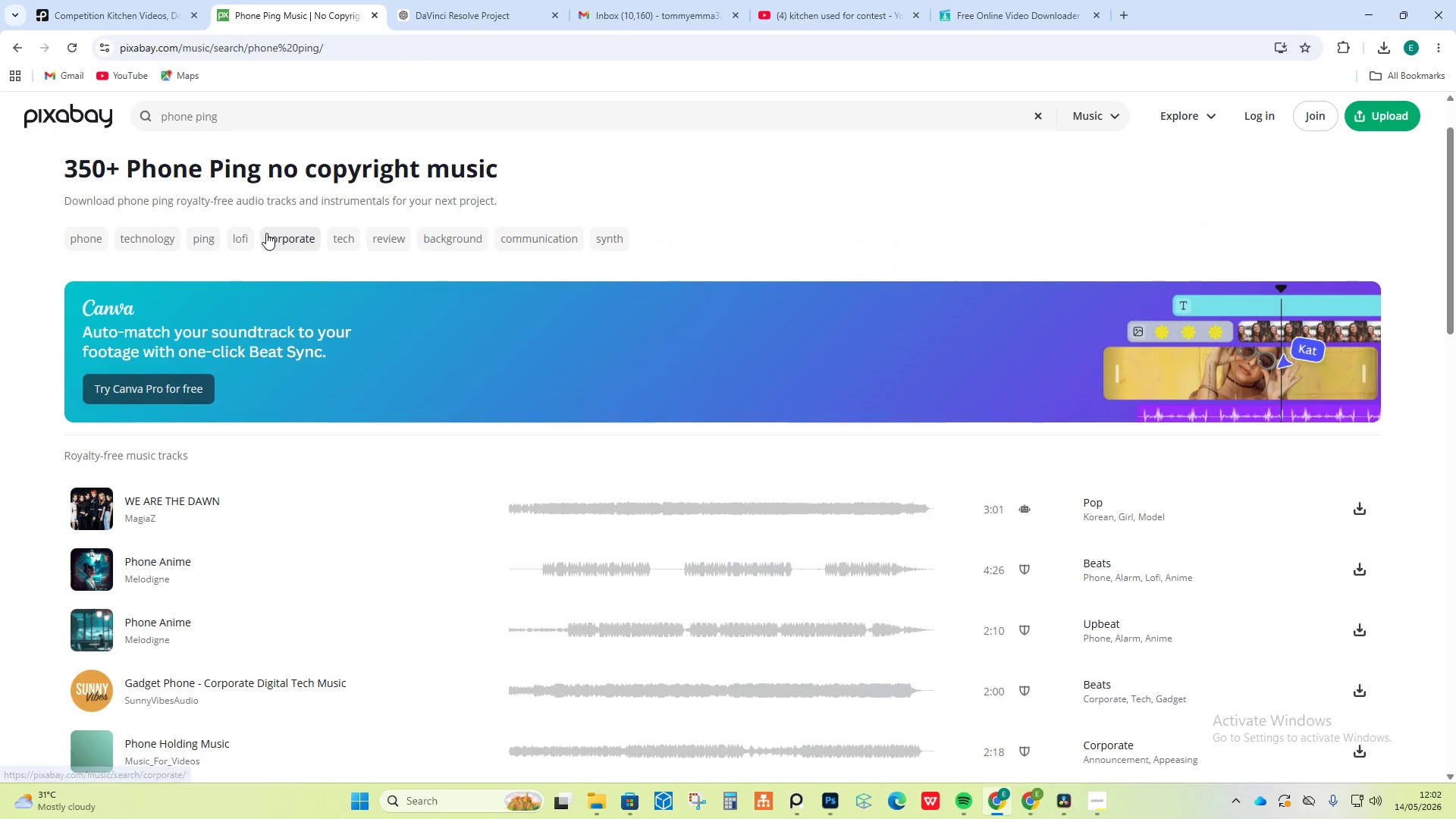 
left_click_drag(start_coordinate=[235, 111], to_coordinate=[107, 119])
 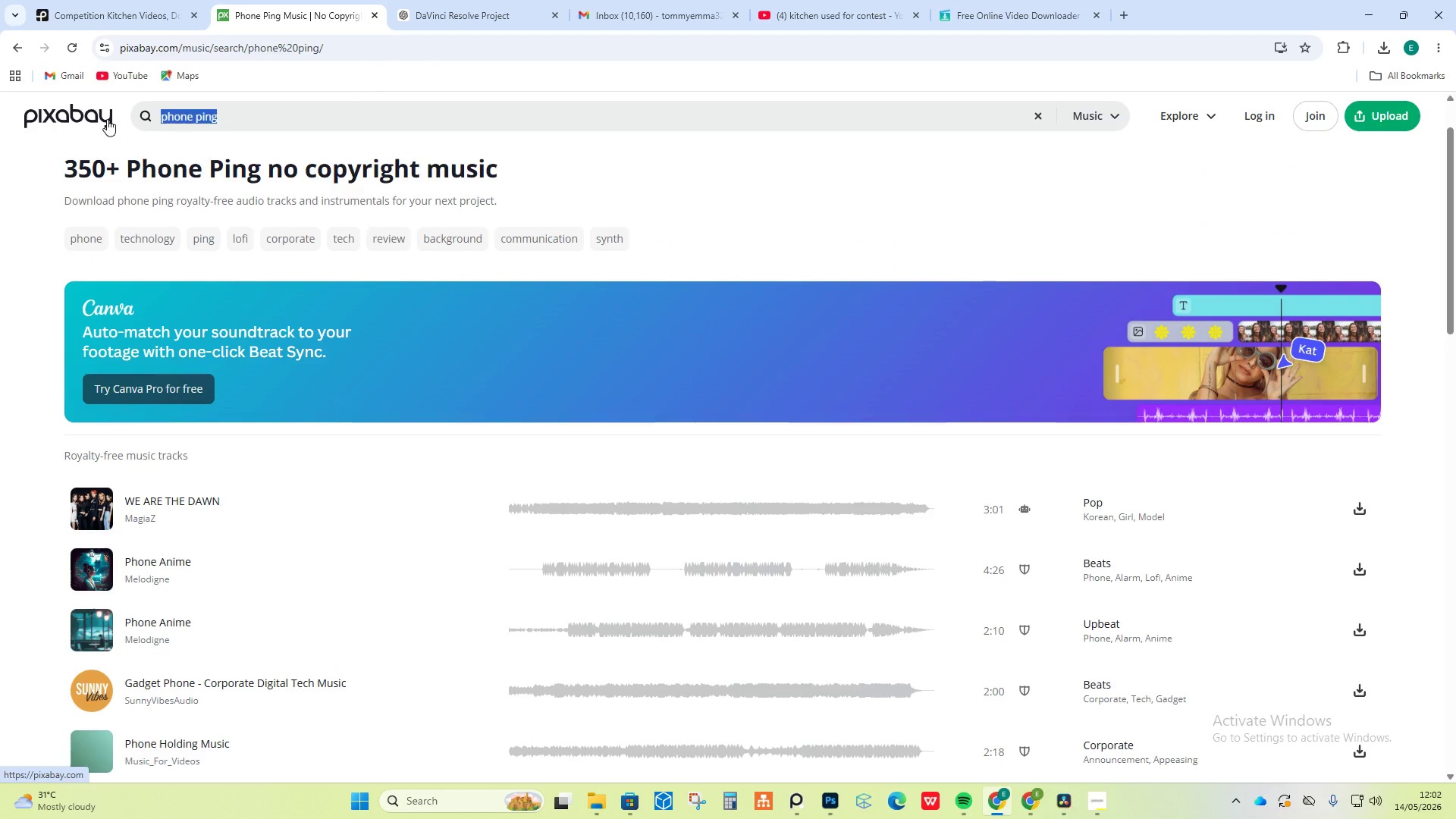 
type(HOT)
 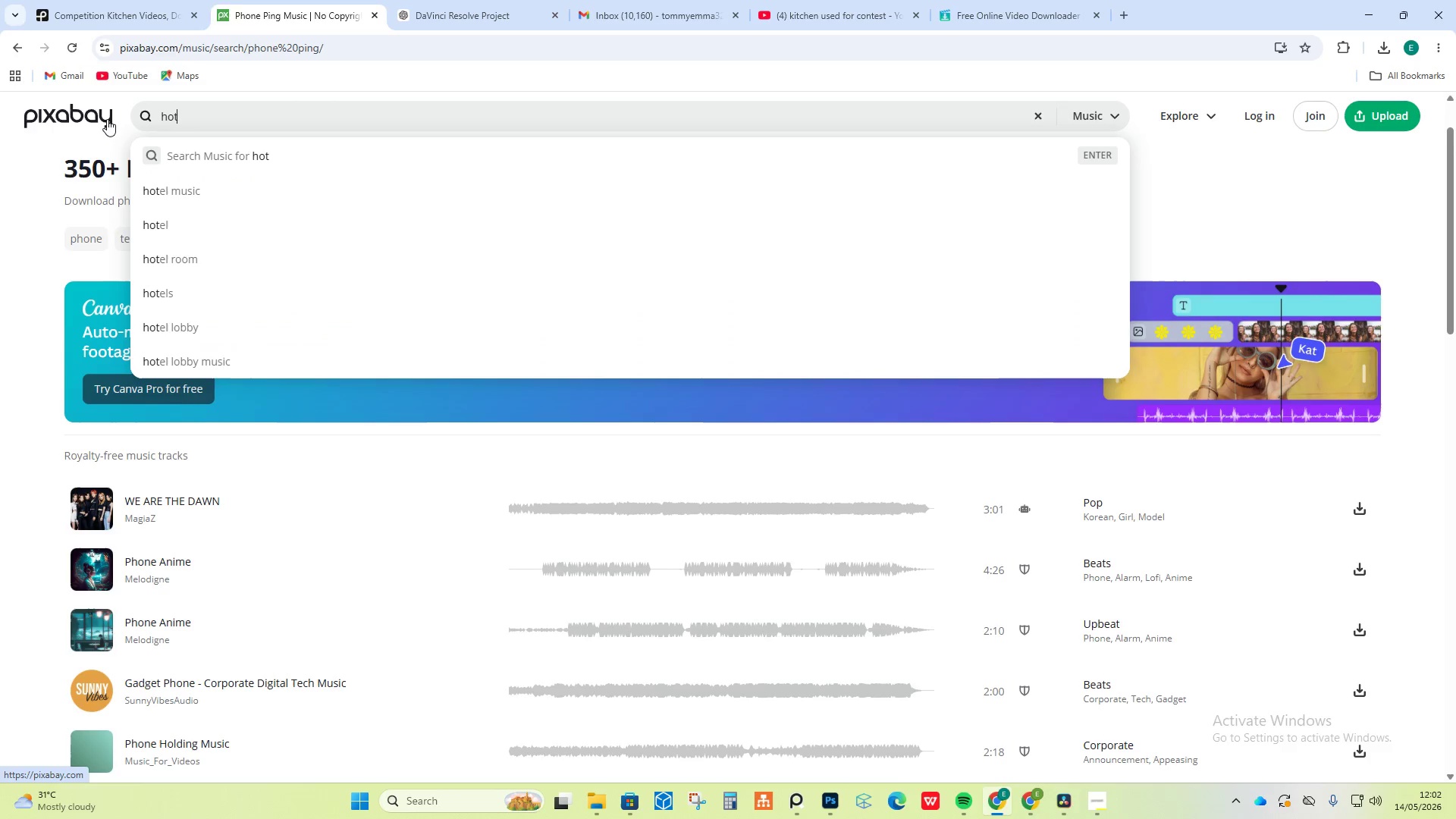 
key(Enter)
 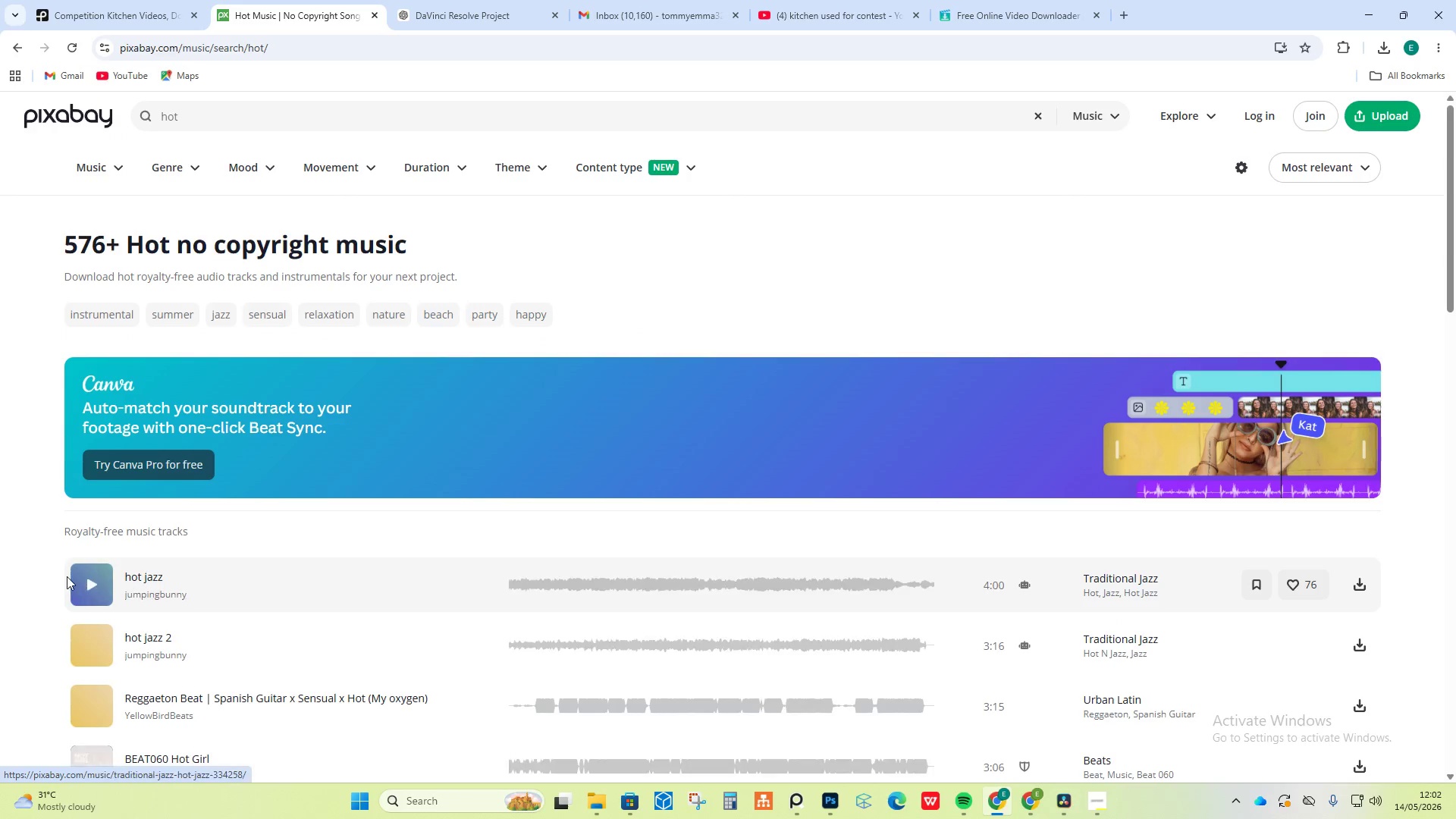 
left_click([93, 583])
 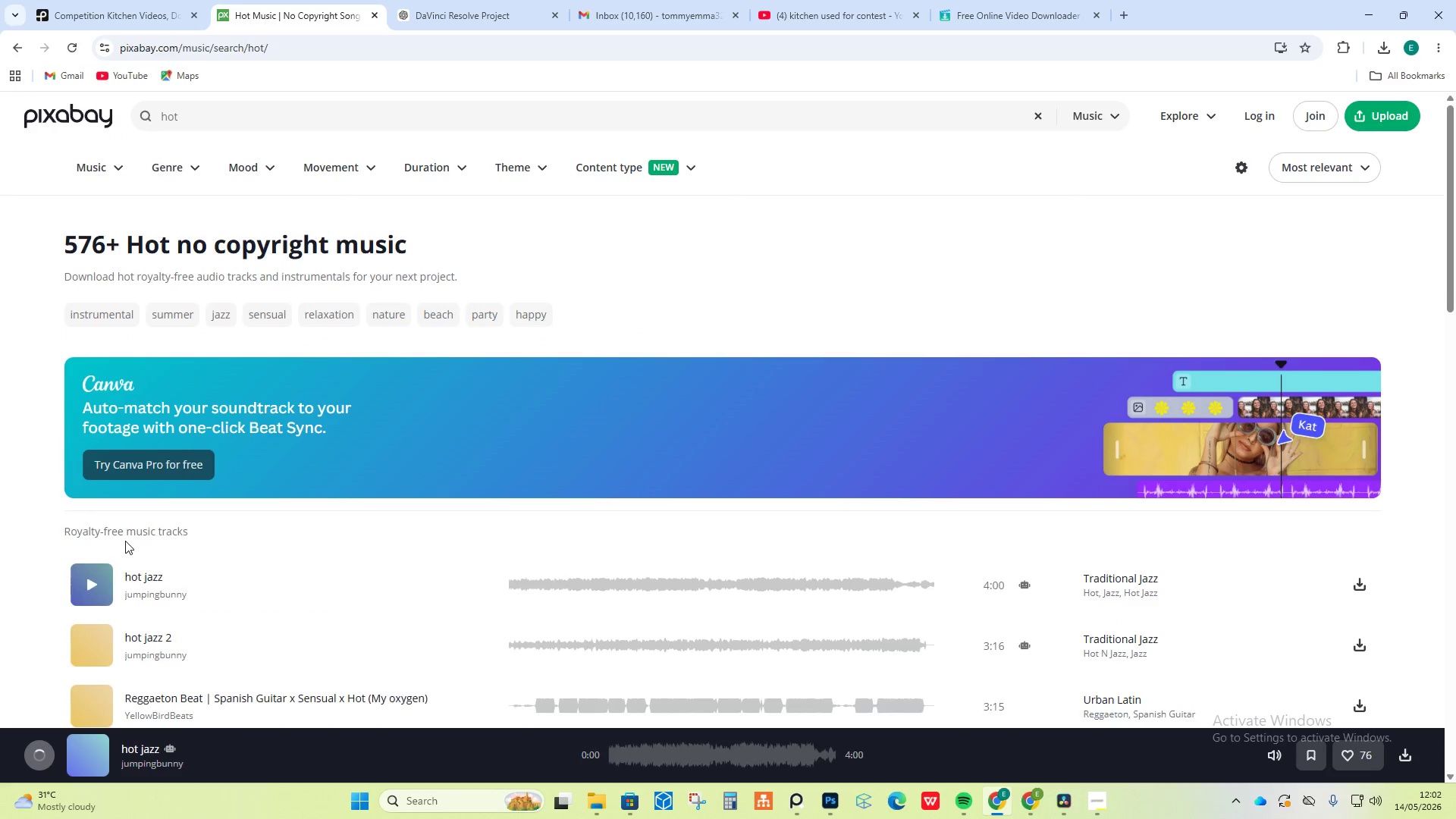 
scroll: coordinate [165, 470], scroll_direction: down, amount: 3.0
 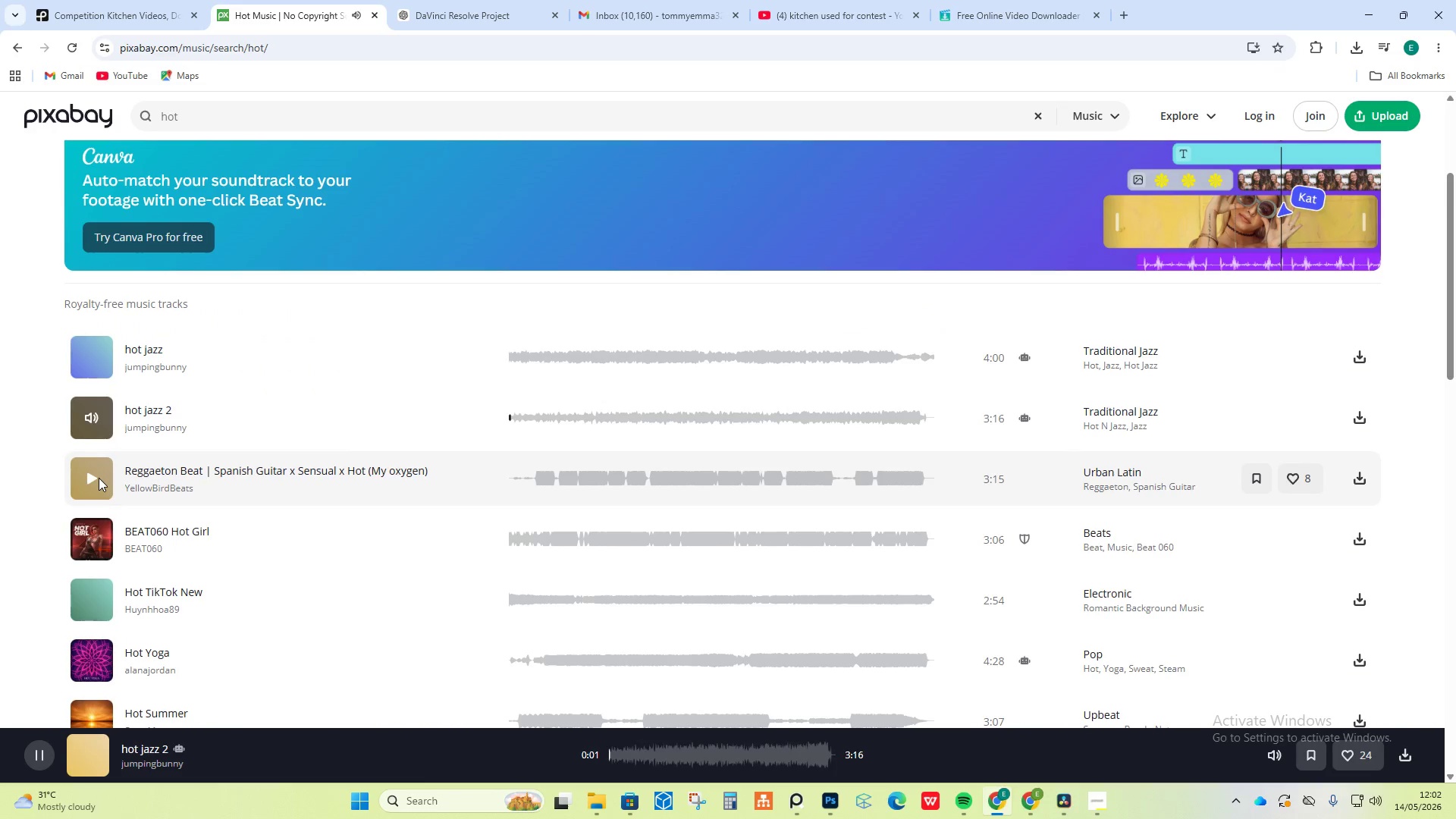 
left_click([99, 478])
 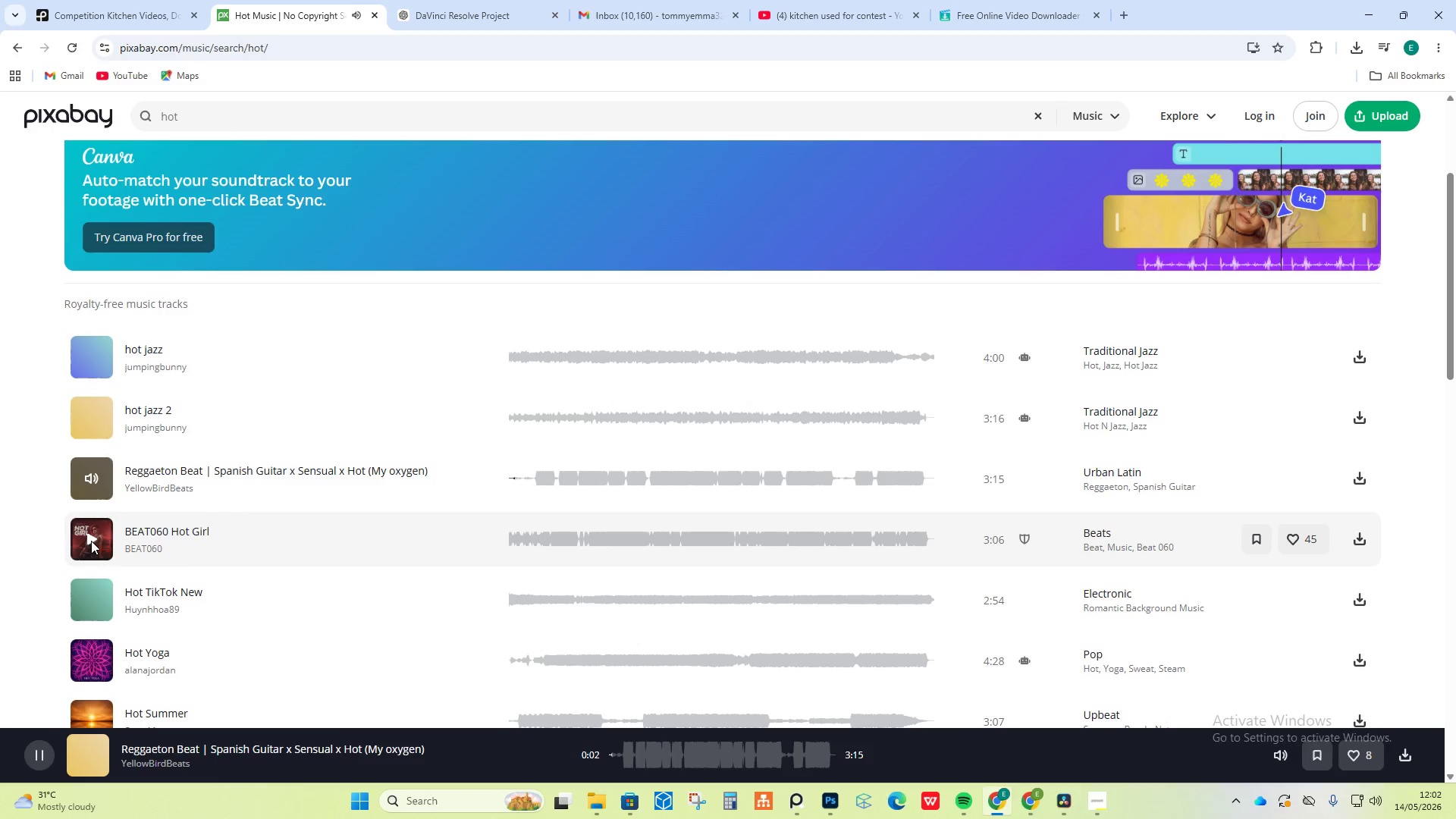 
left_click([91, 541])
 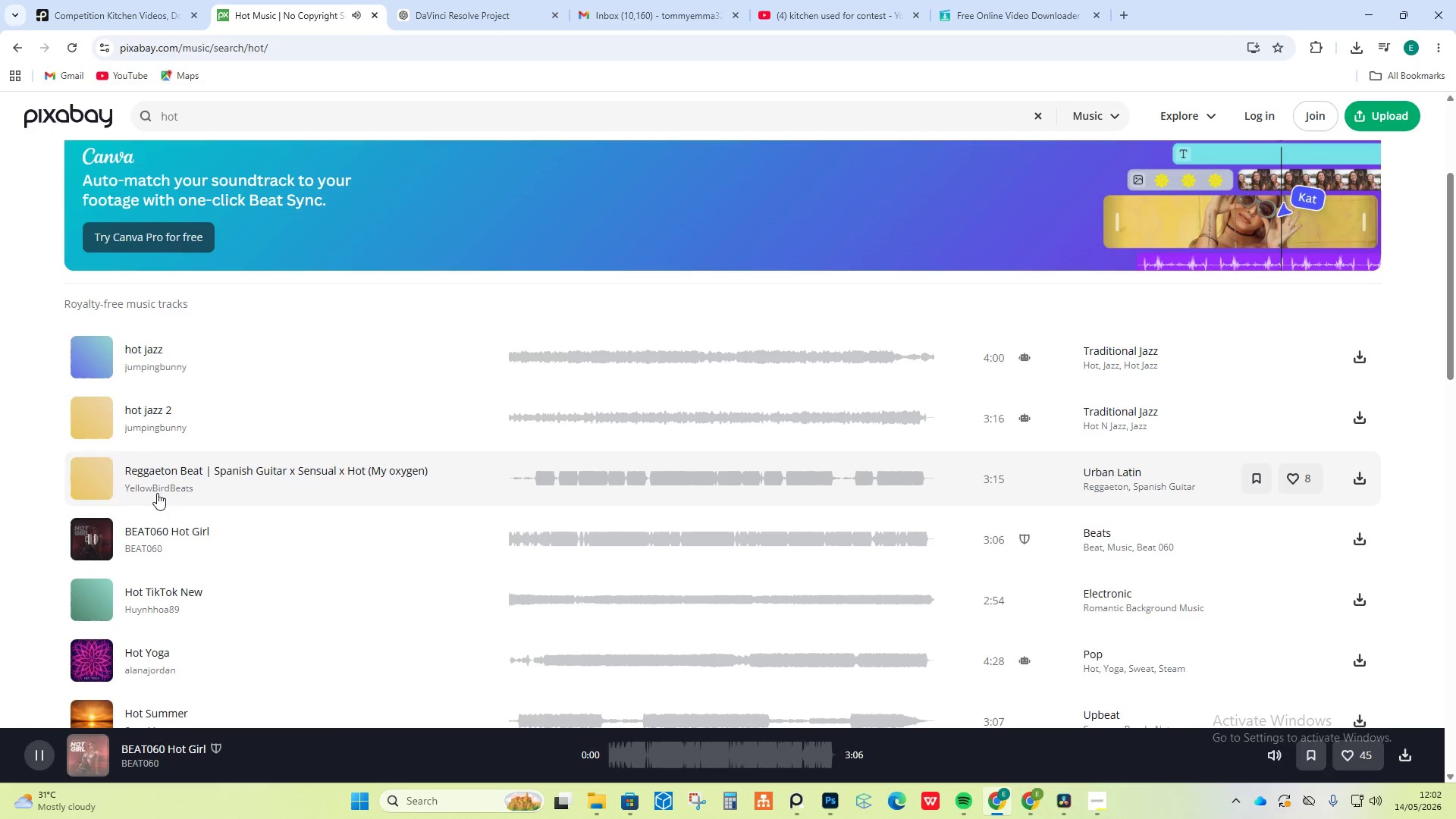 
scroll: coordinate [165, 482], scroll_direction: down, amount: 1.0
 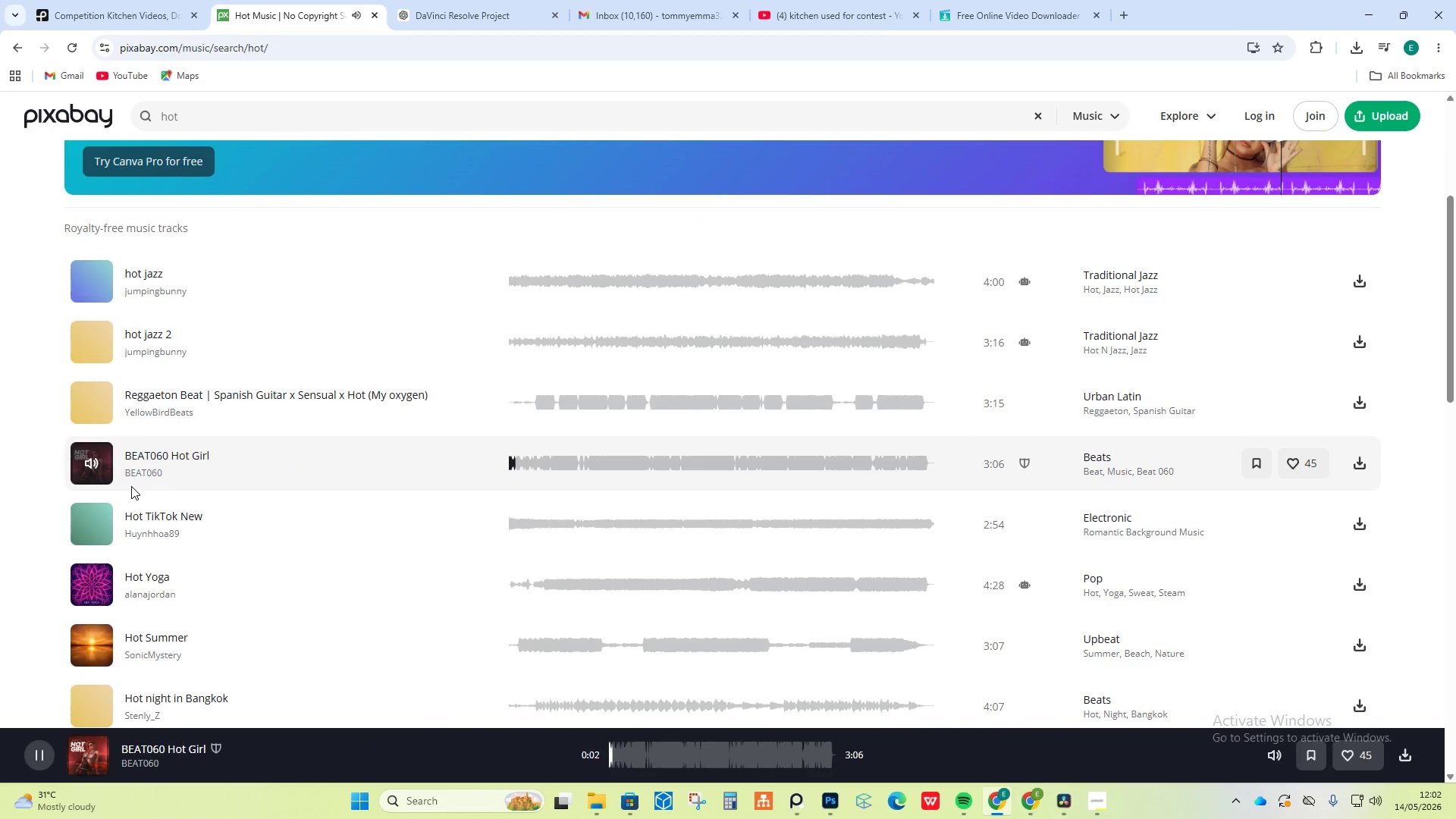 
left_click([76, 523])
 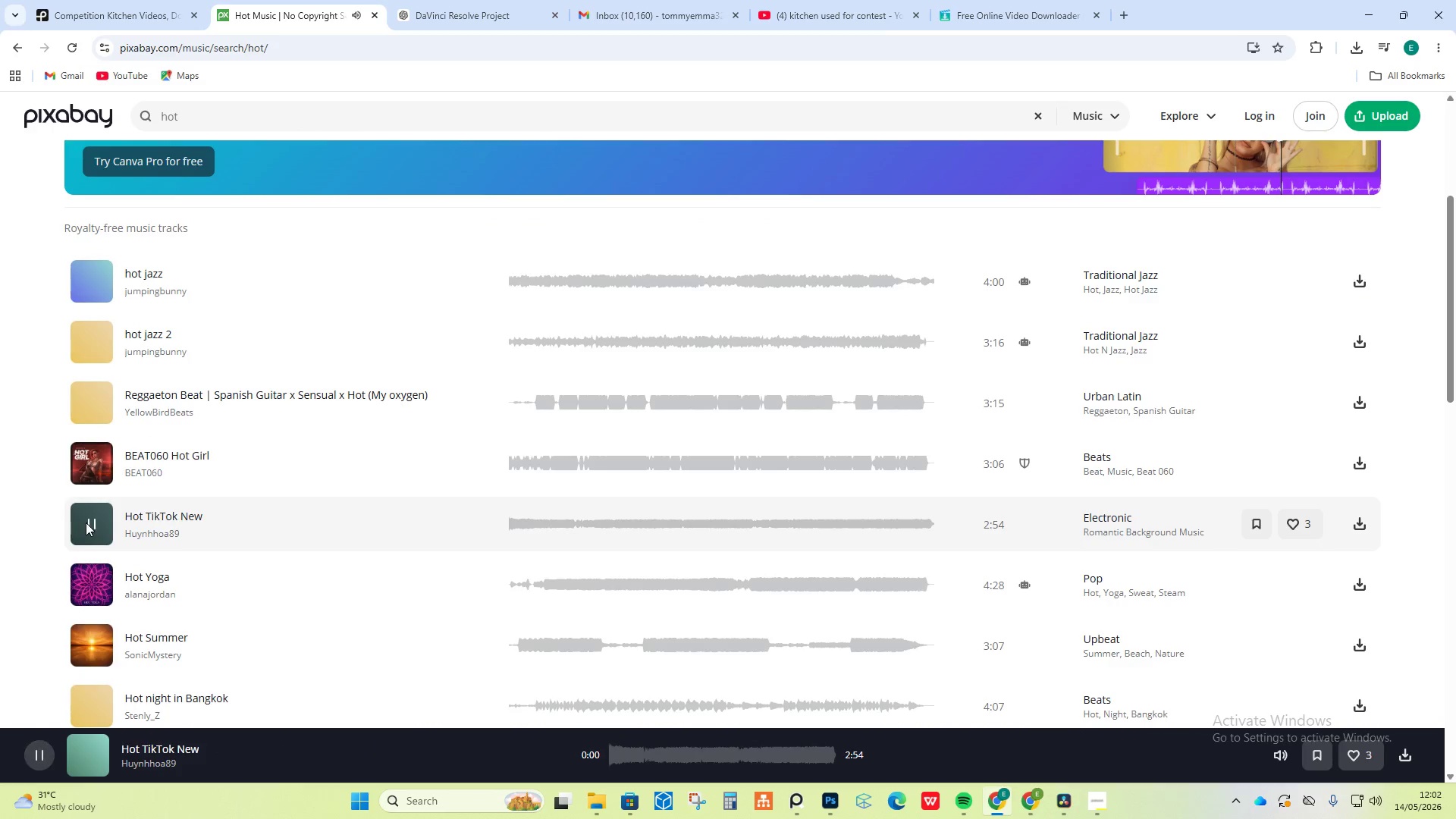 
scroll: coordinate [86, 522], scroll_direction: down, amount: 1.0
 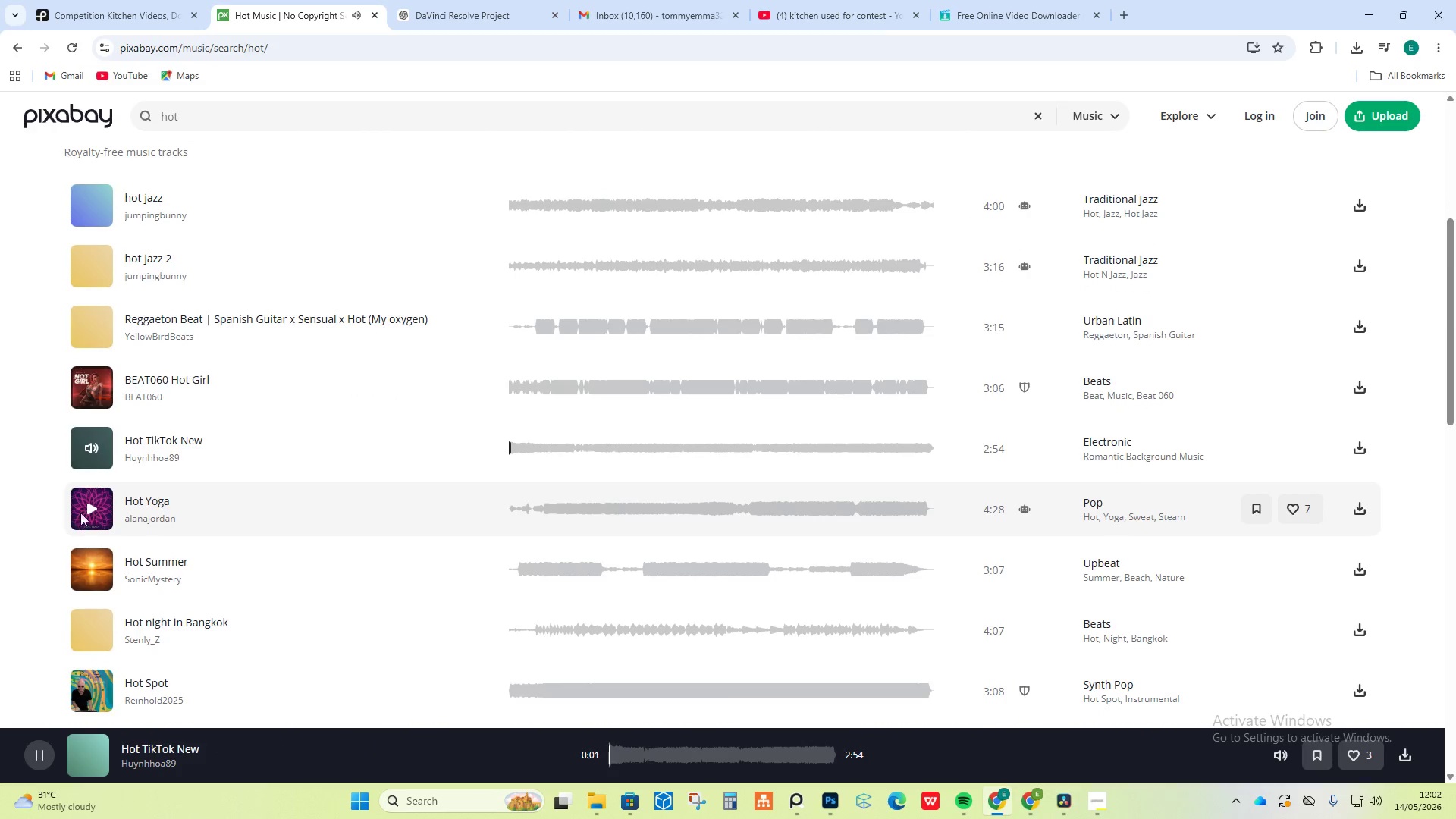 
left_click([89, 501])
 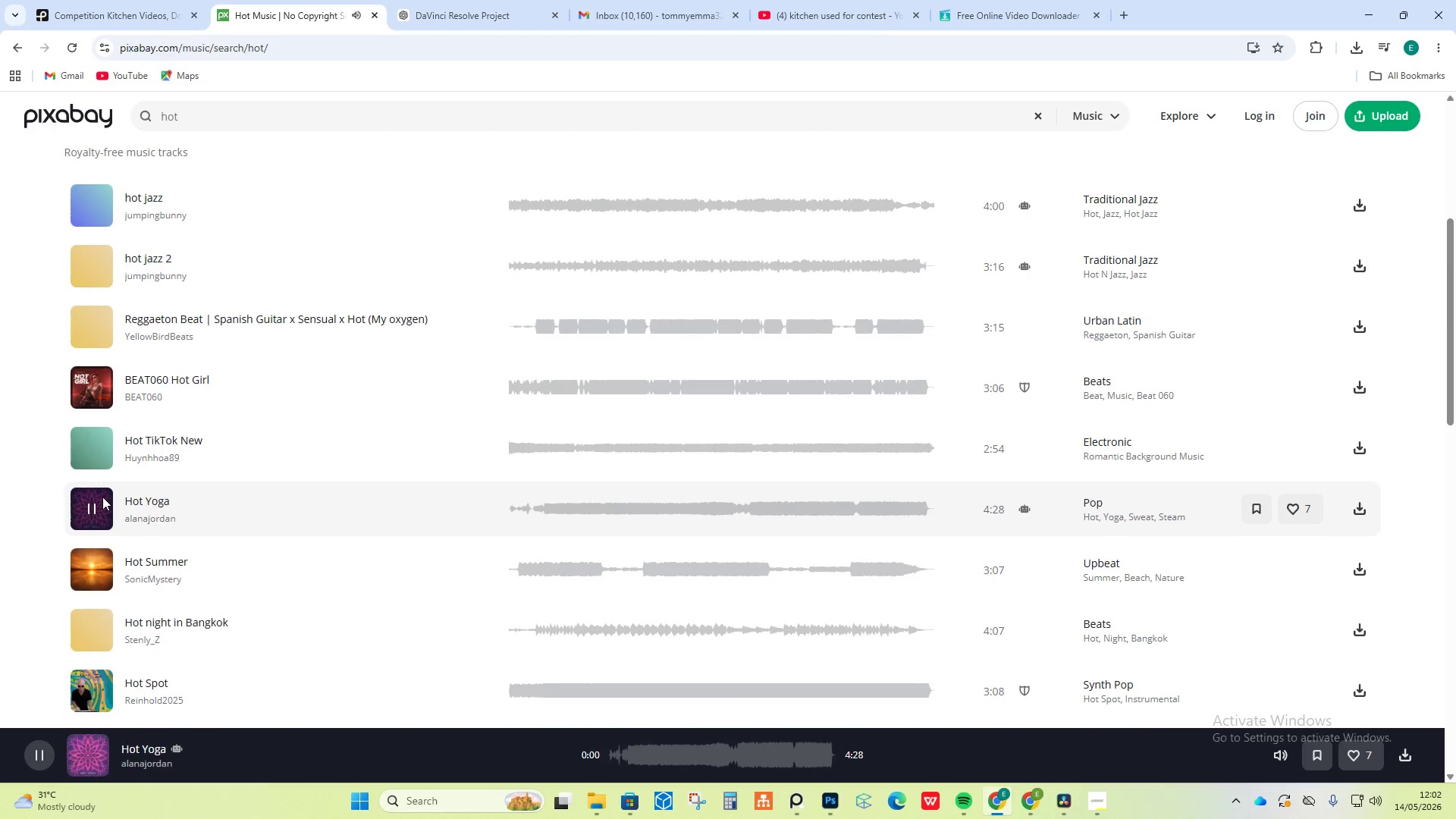 
scroll: coordinate [102, 497], scroll_direction: down, amount: 1.0
 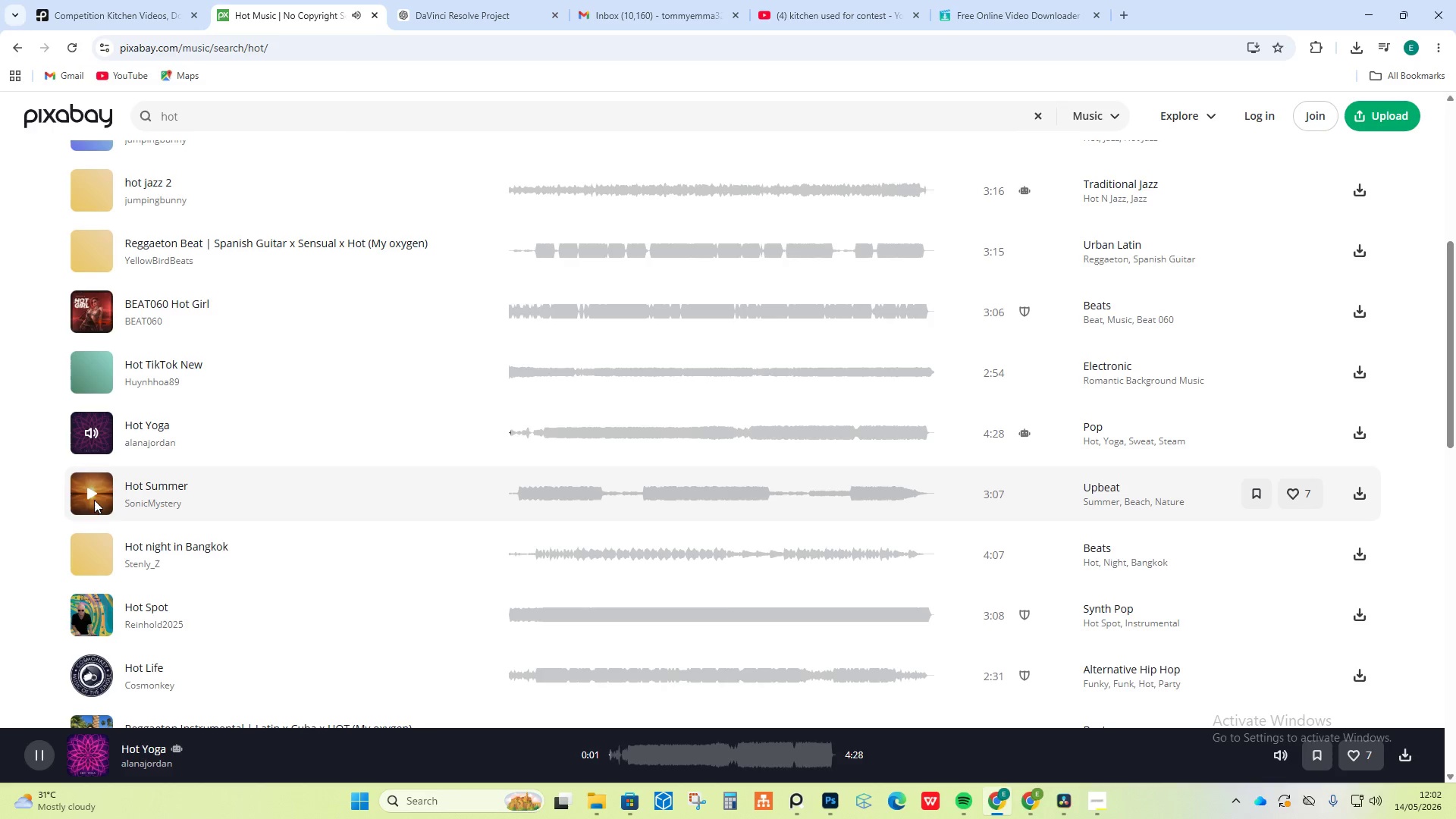 
left_click([96, 494])
 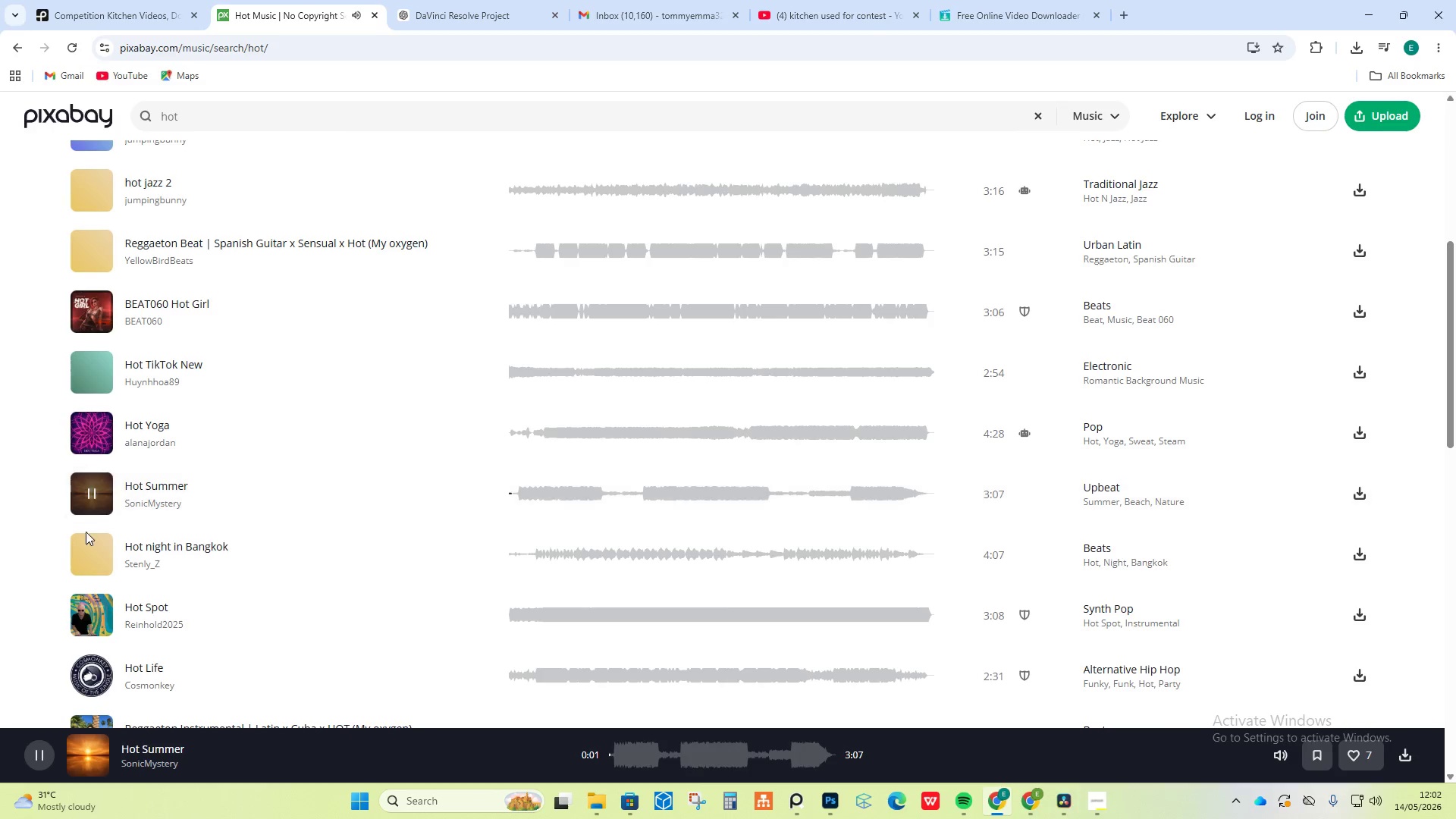 
left_click([96, 551])
 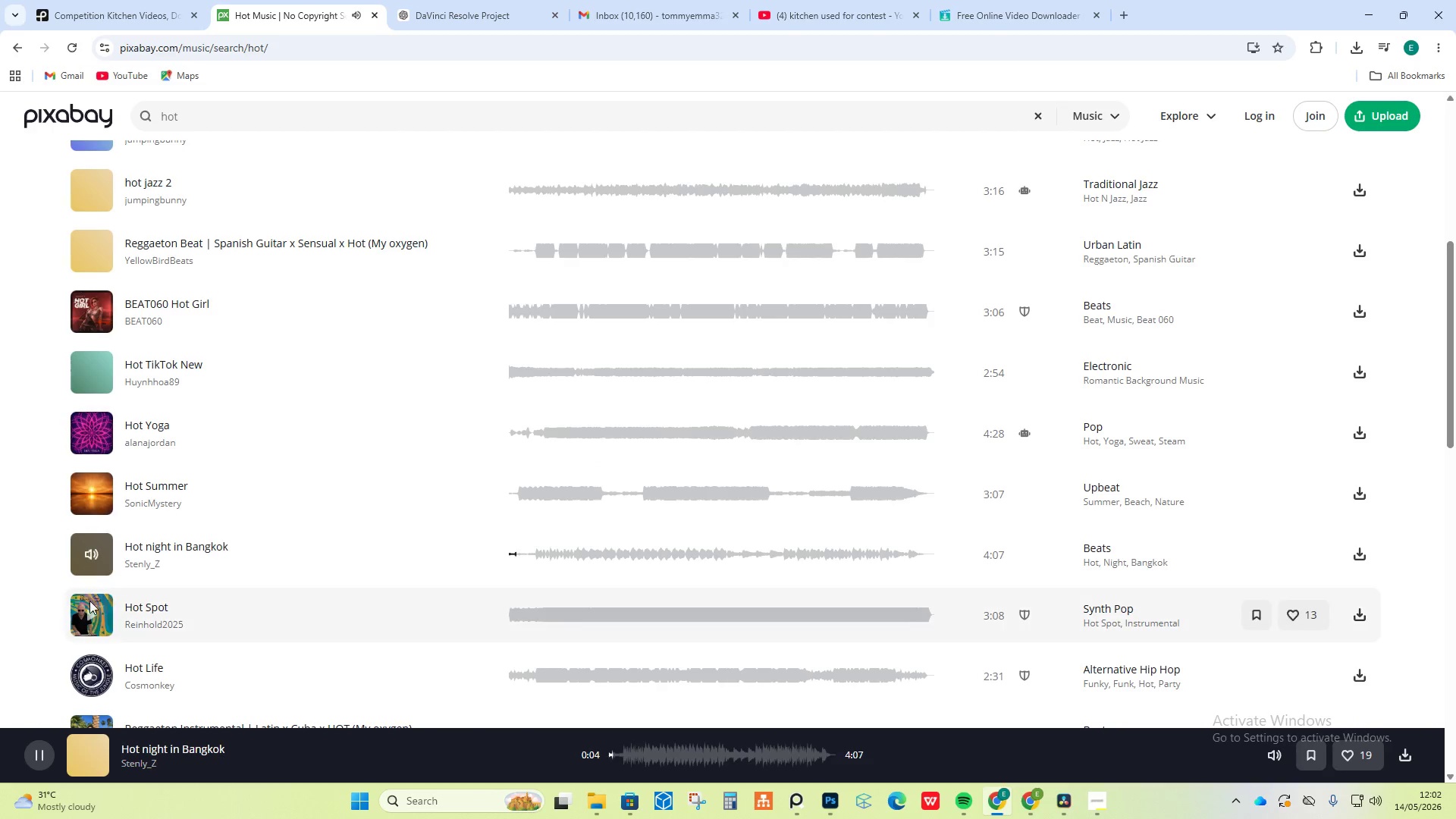 
wait(6.61)
 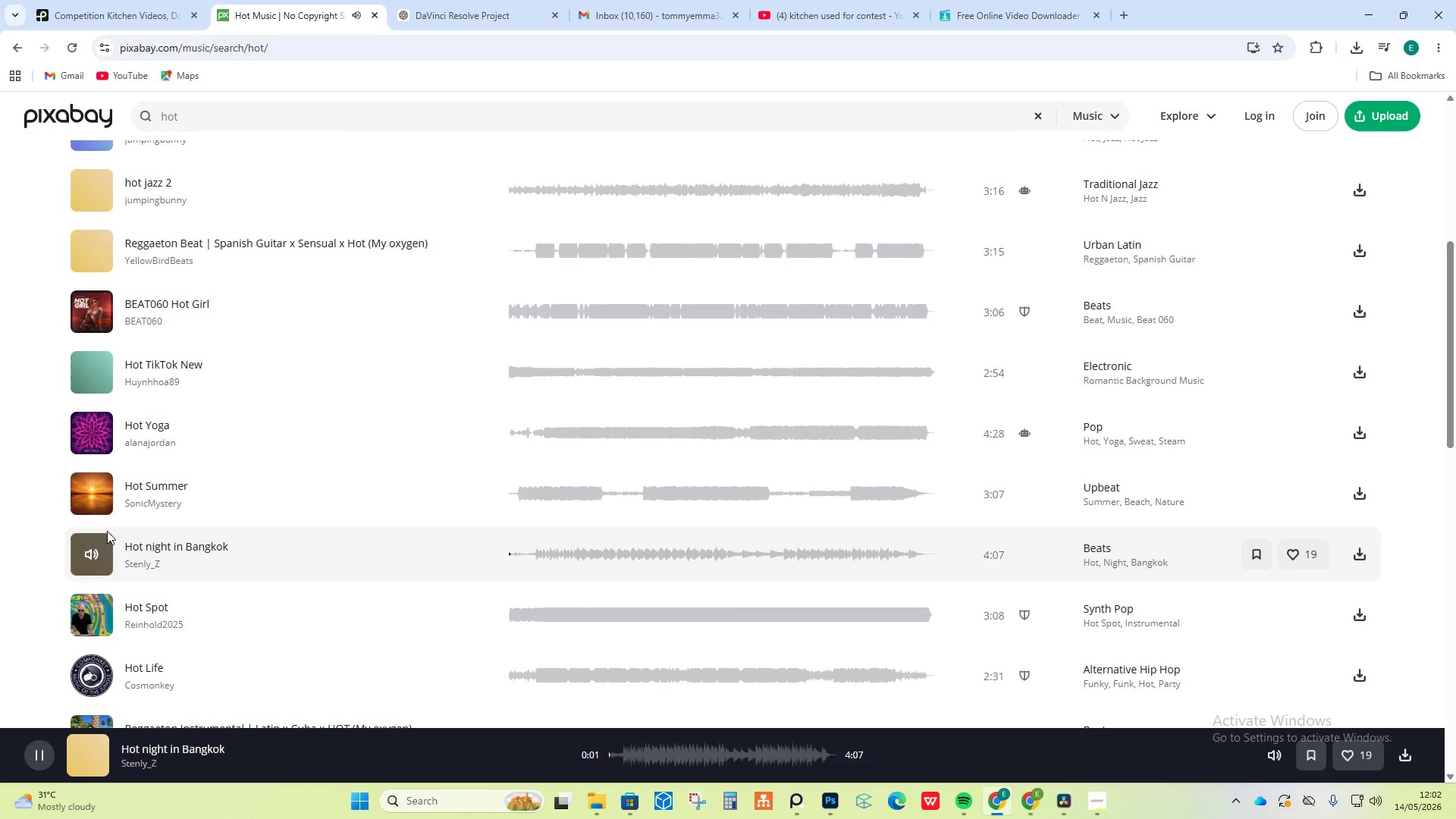 
left_click([203, 123])
 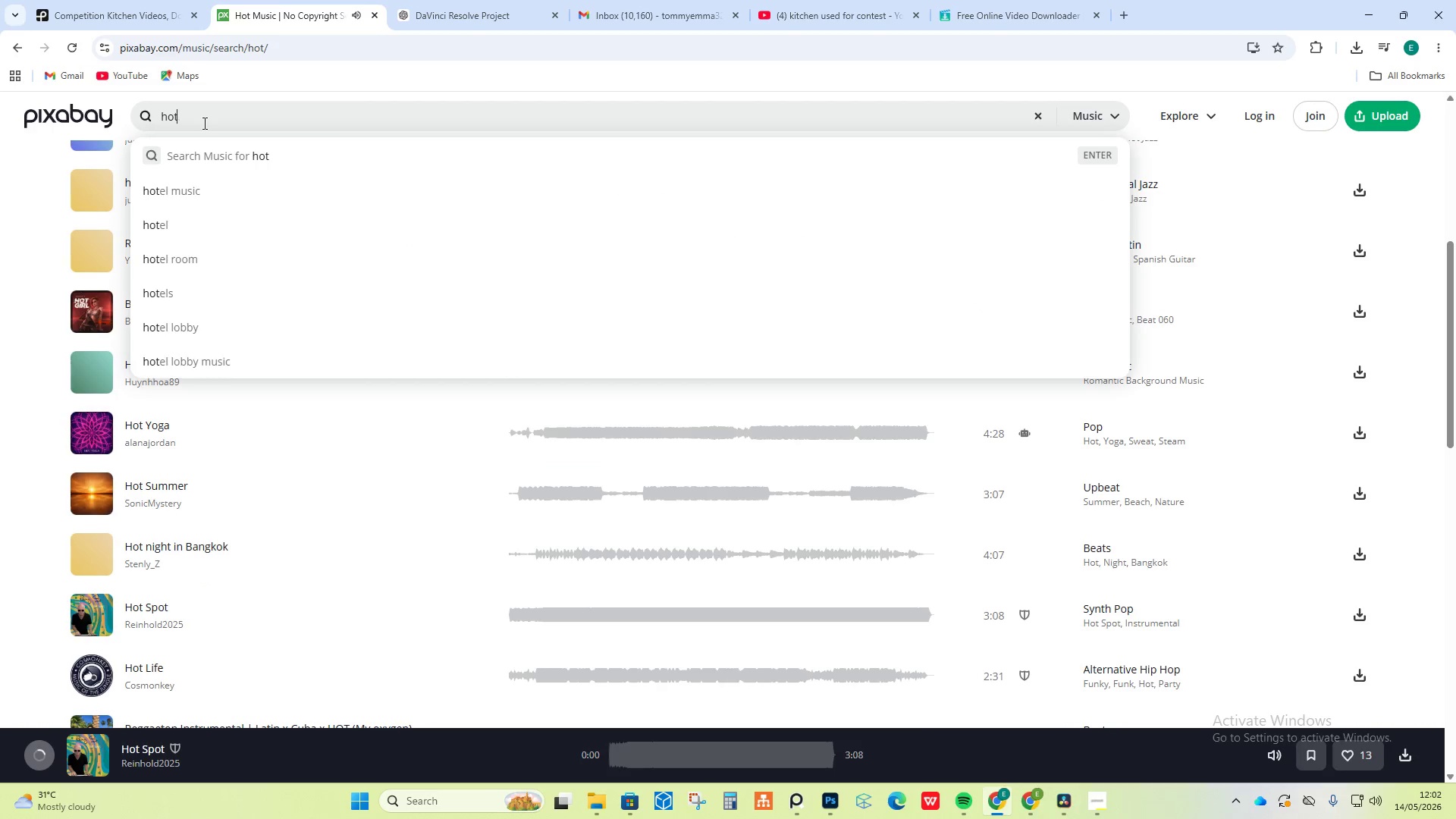 
type( CLAP)
 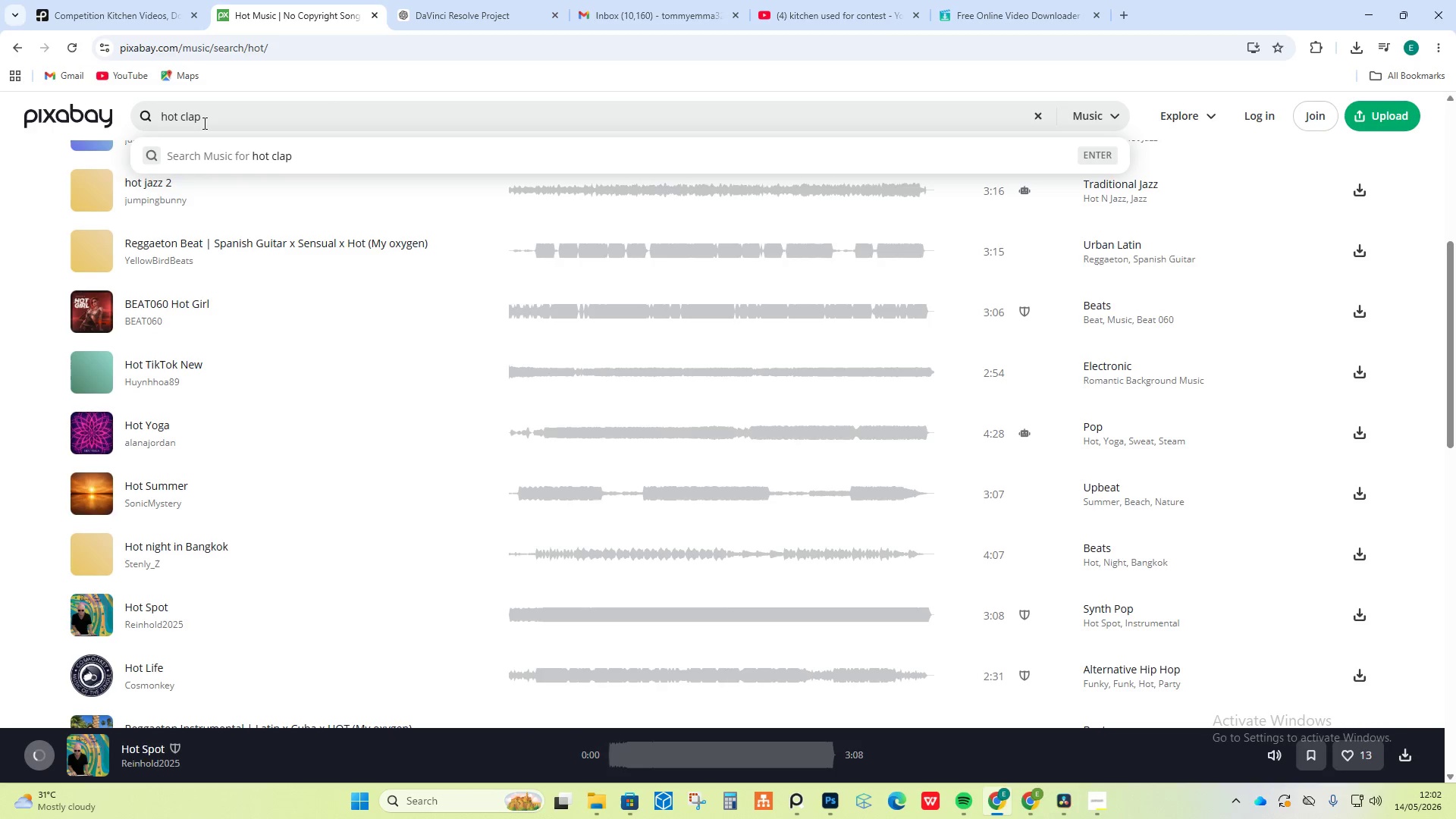 
key(Enter)
 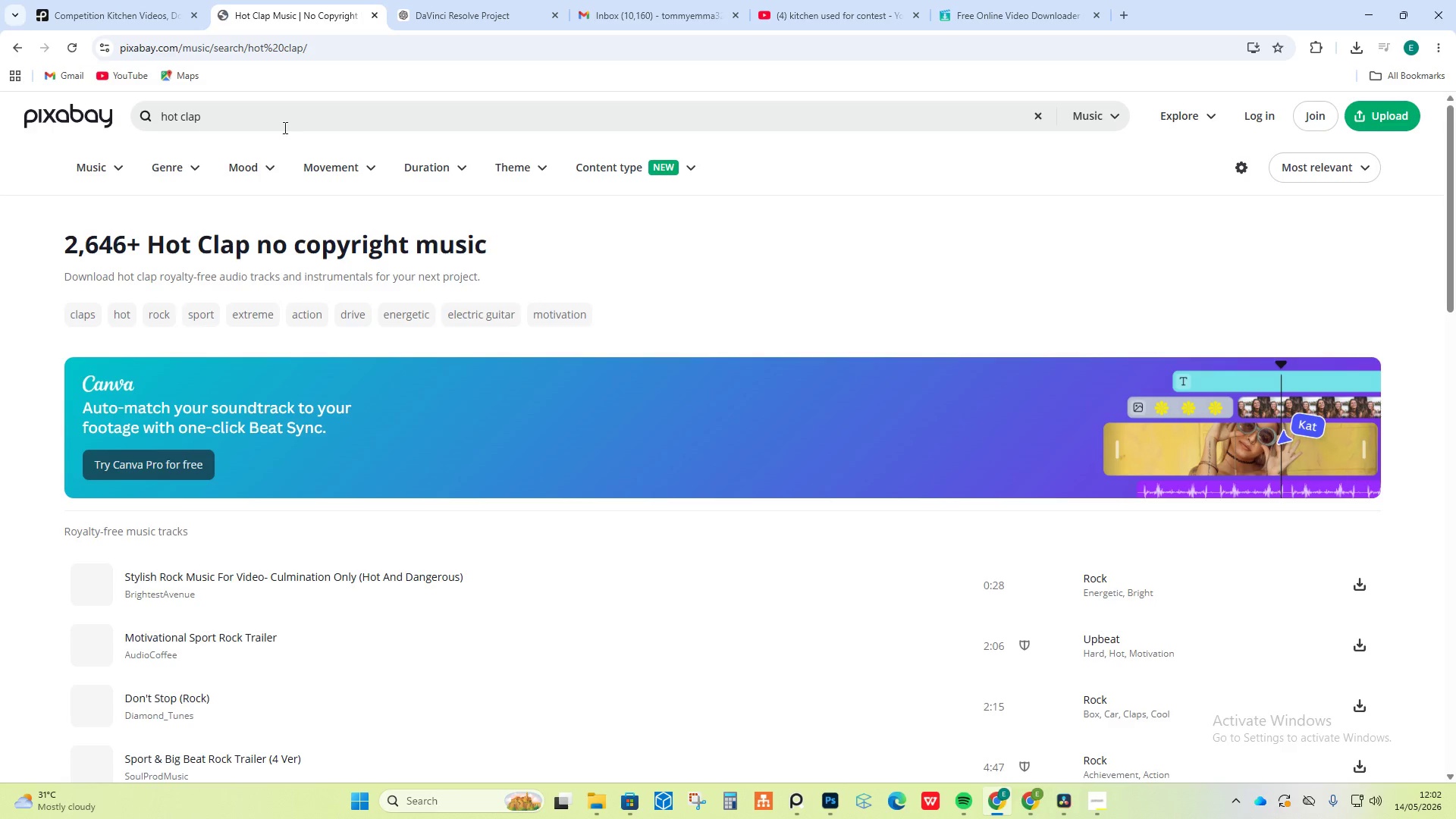 
scroll: coordinate [297, 278], scroll_direction: down, amount: 2.0
 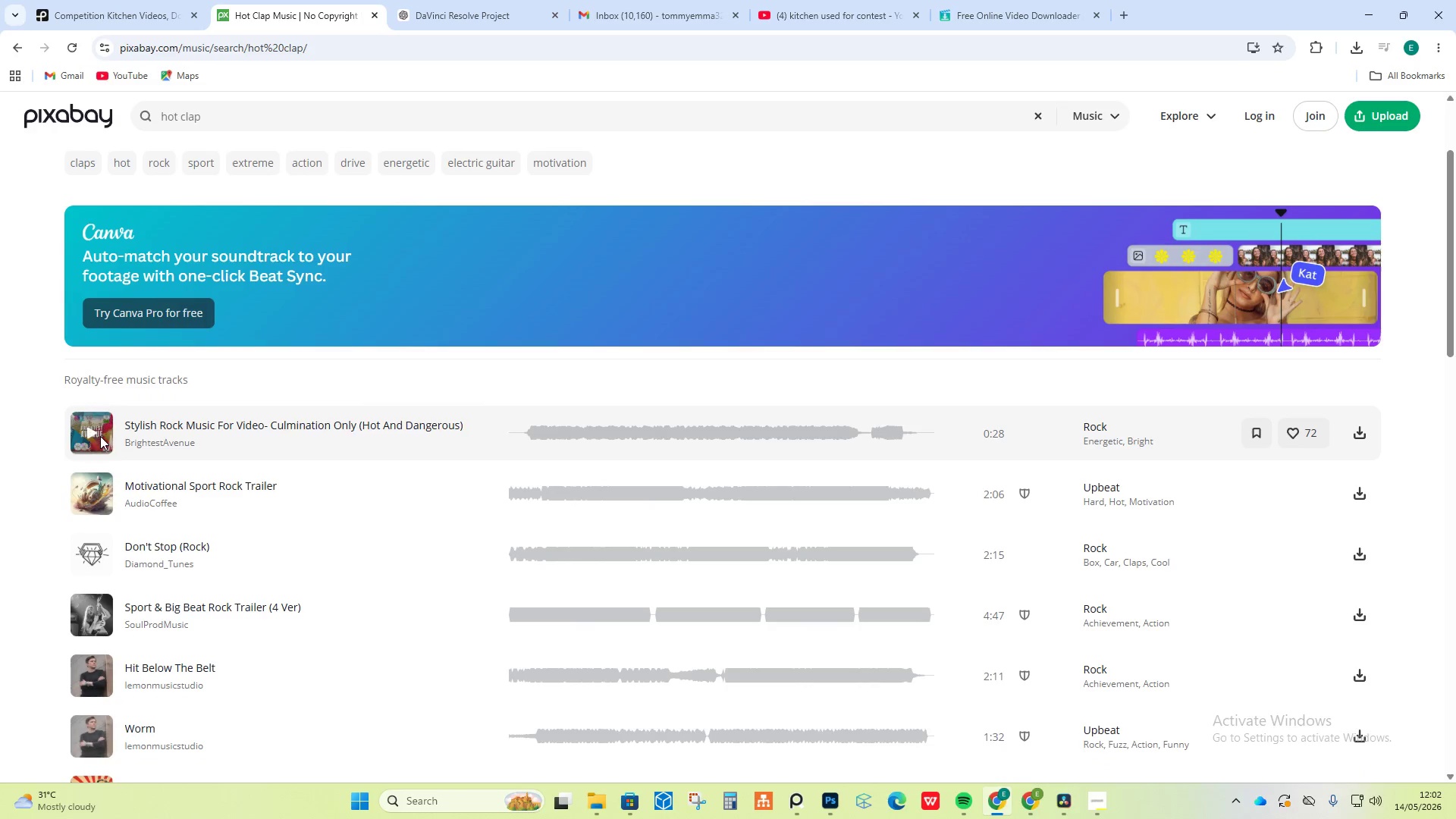 
left_click([100, 436])
 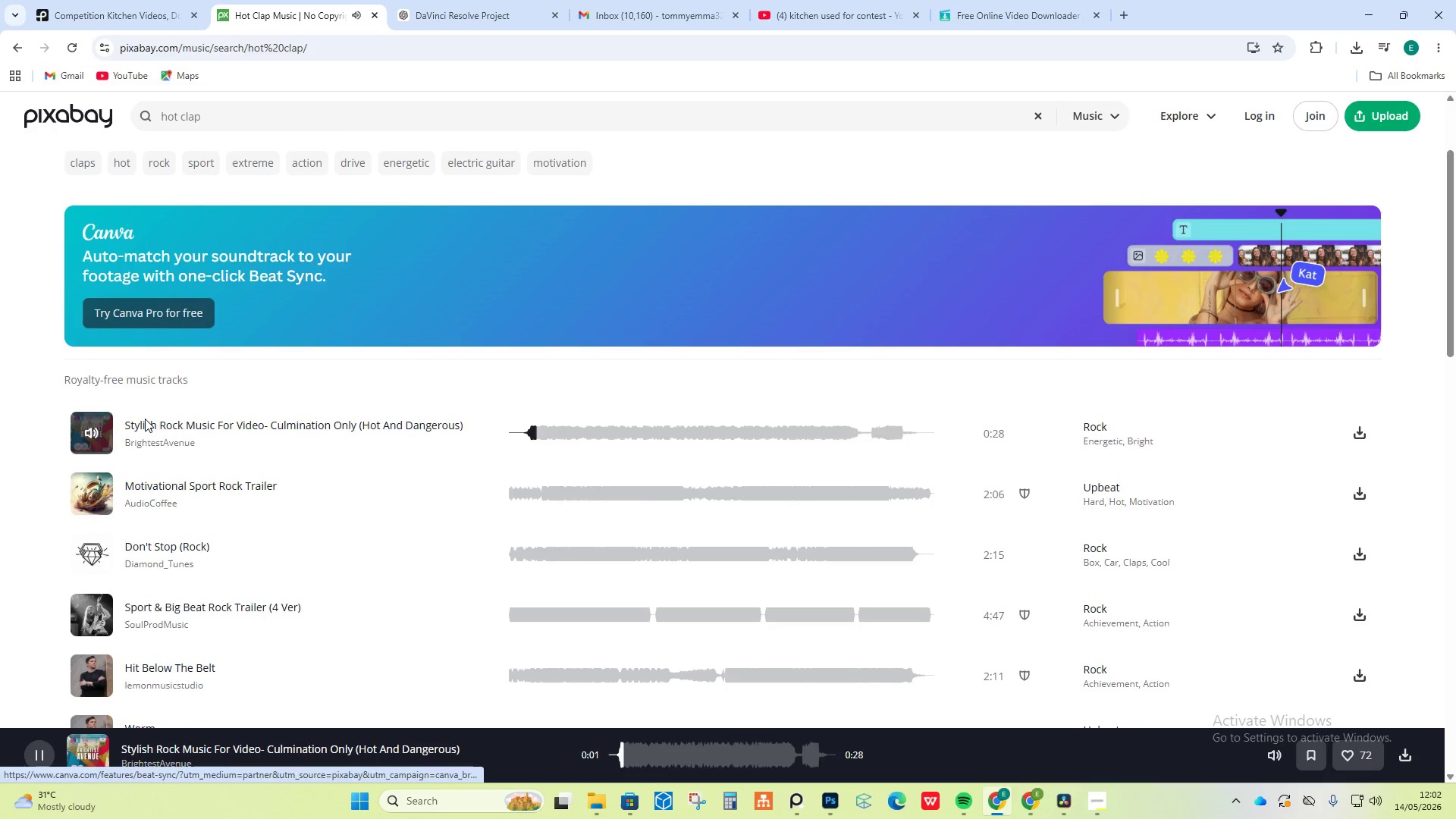 
left_click([86, 495])
 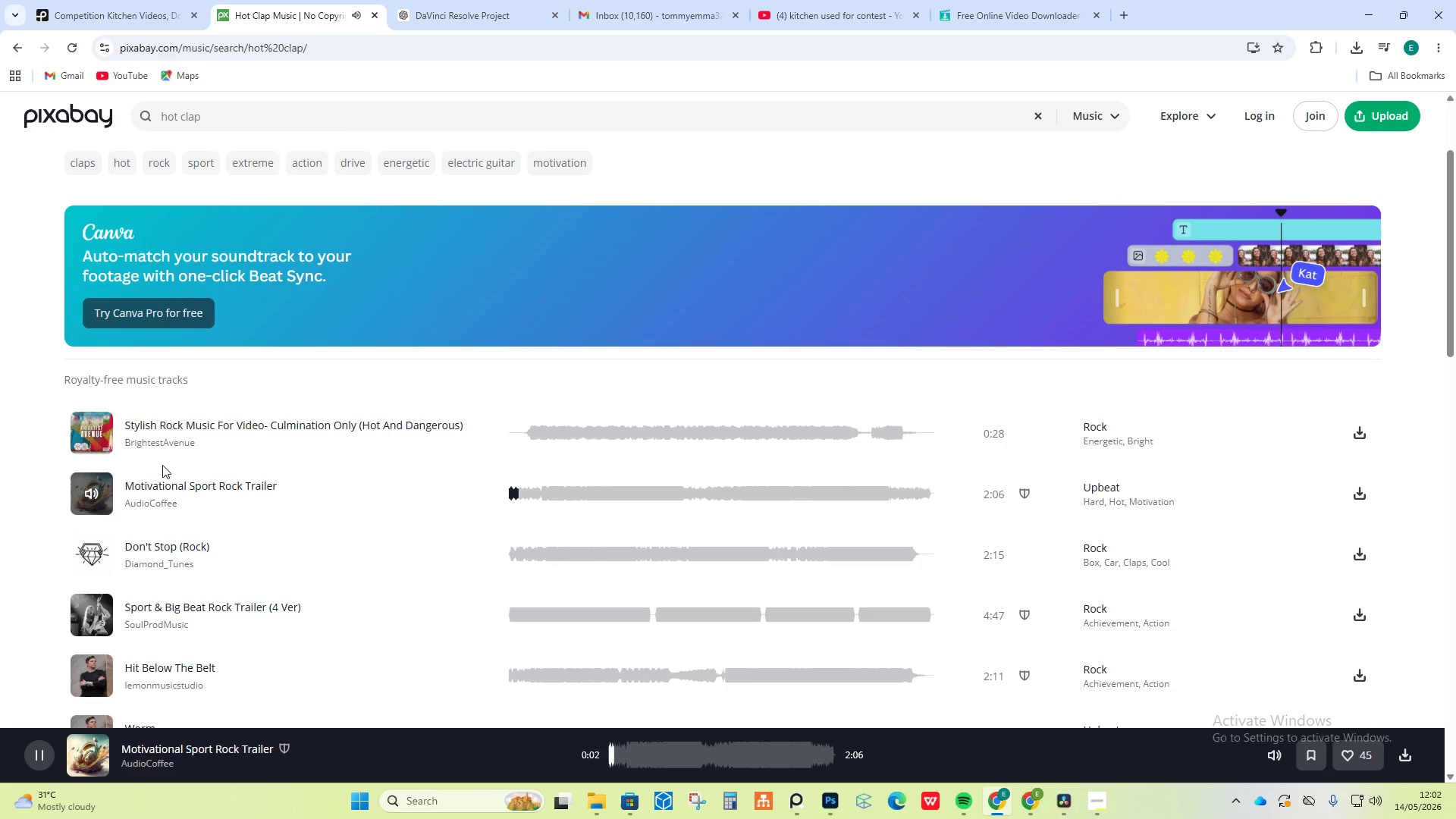 
mouse_move([1345, 495])
 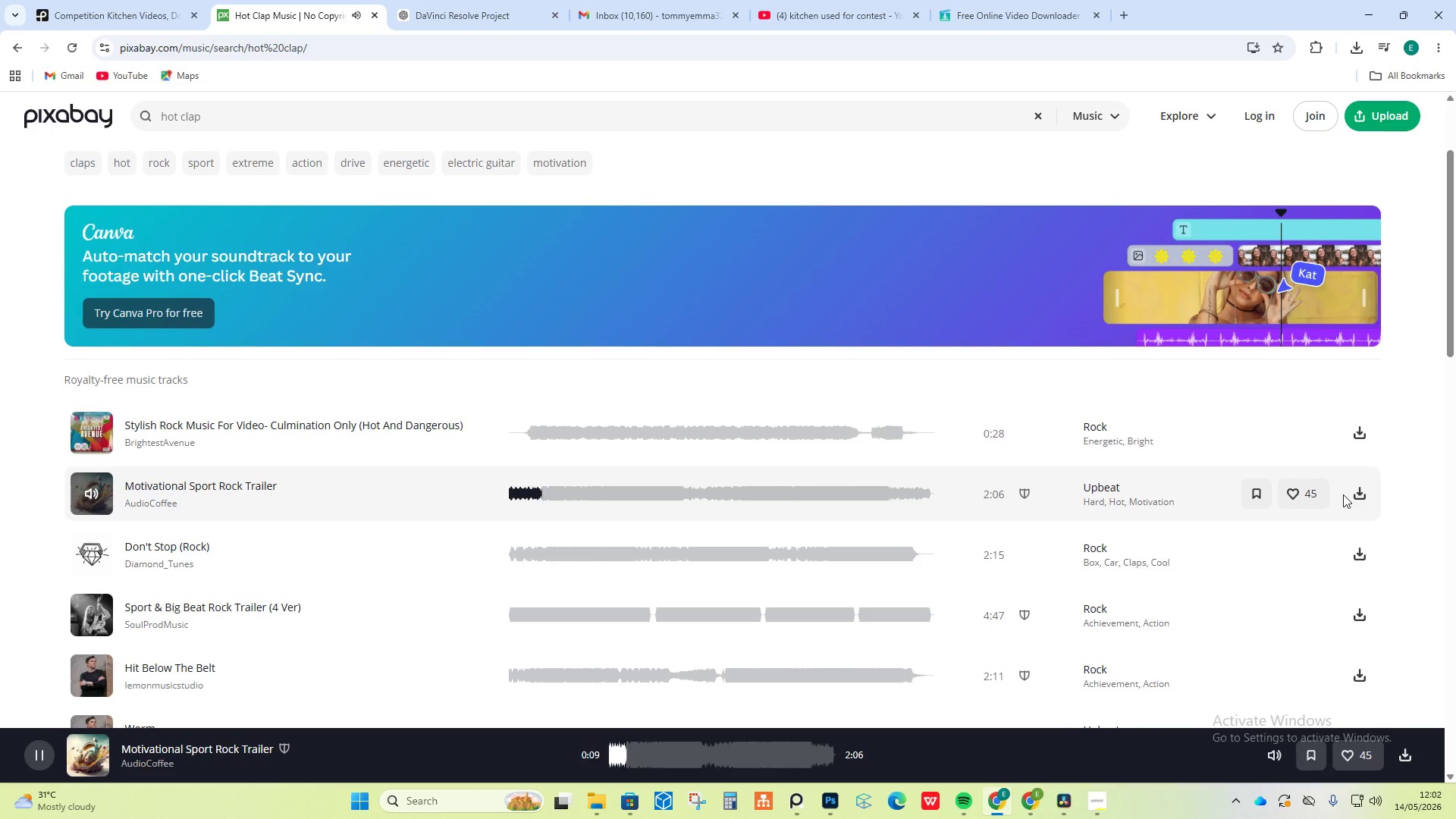 
wait(5.47)
 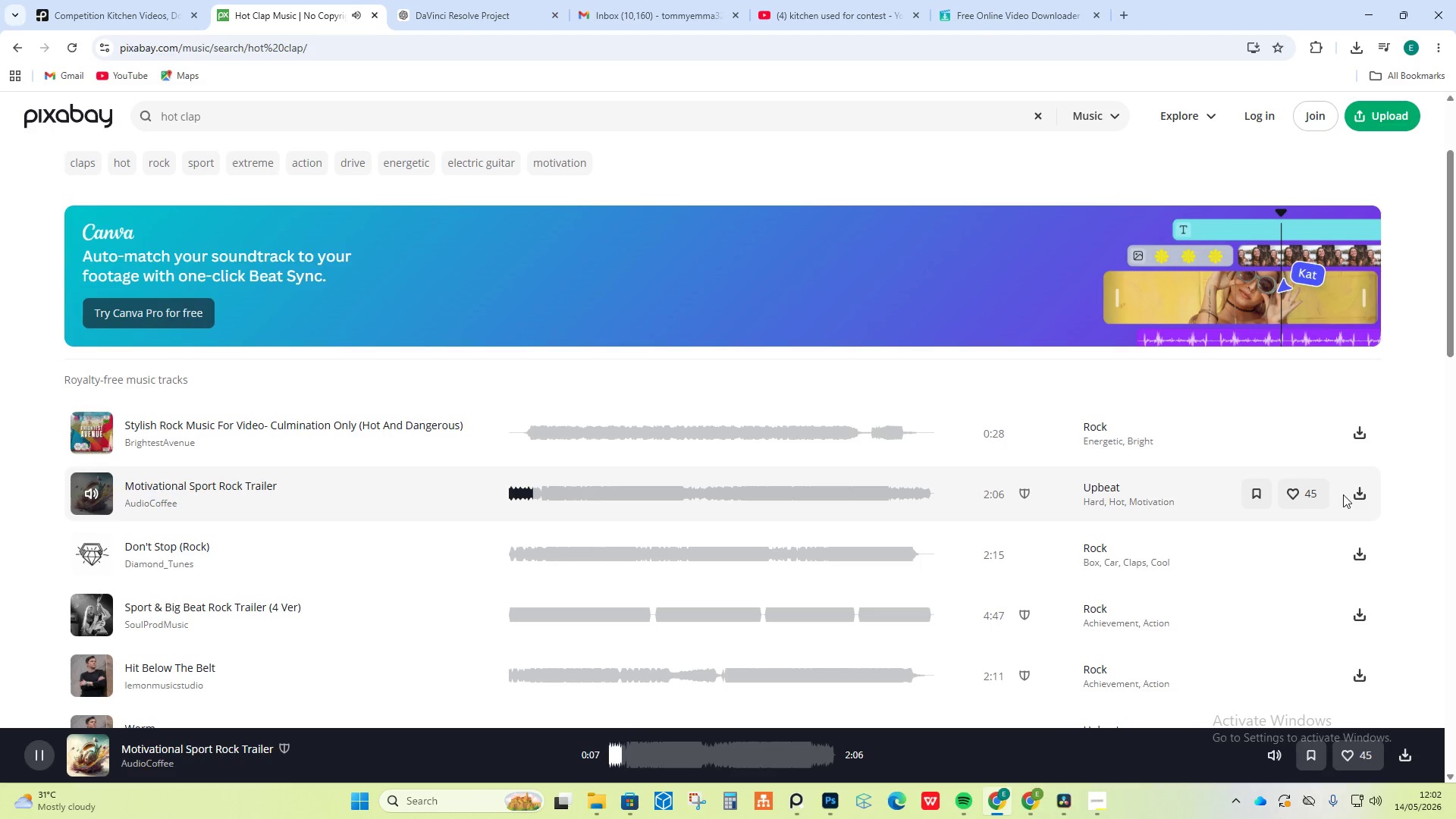 
left_click([1361, 500])
 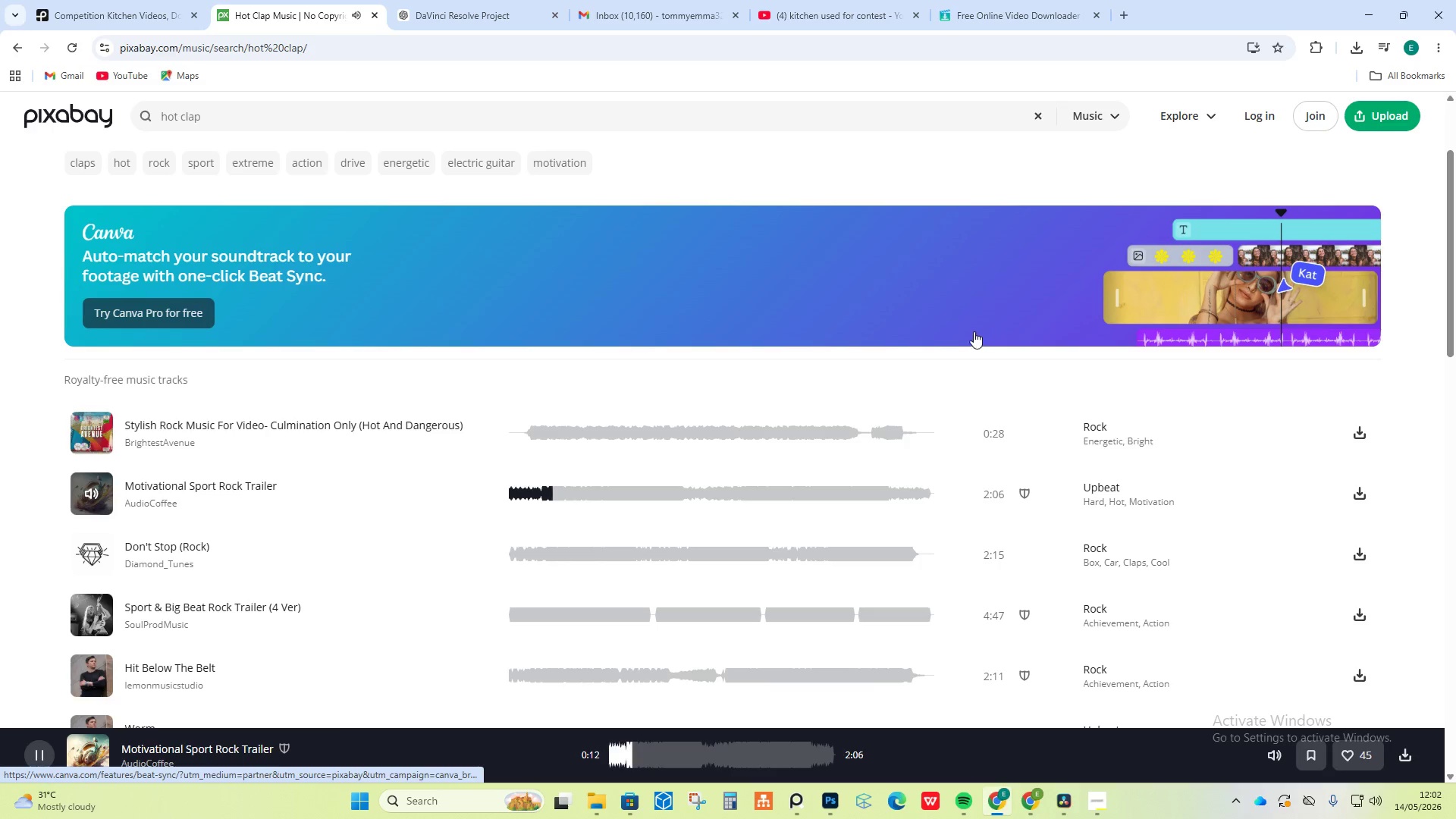 
mouse_move([653, 397])
 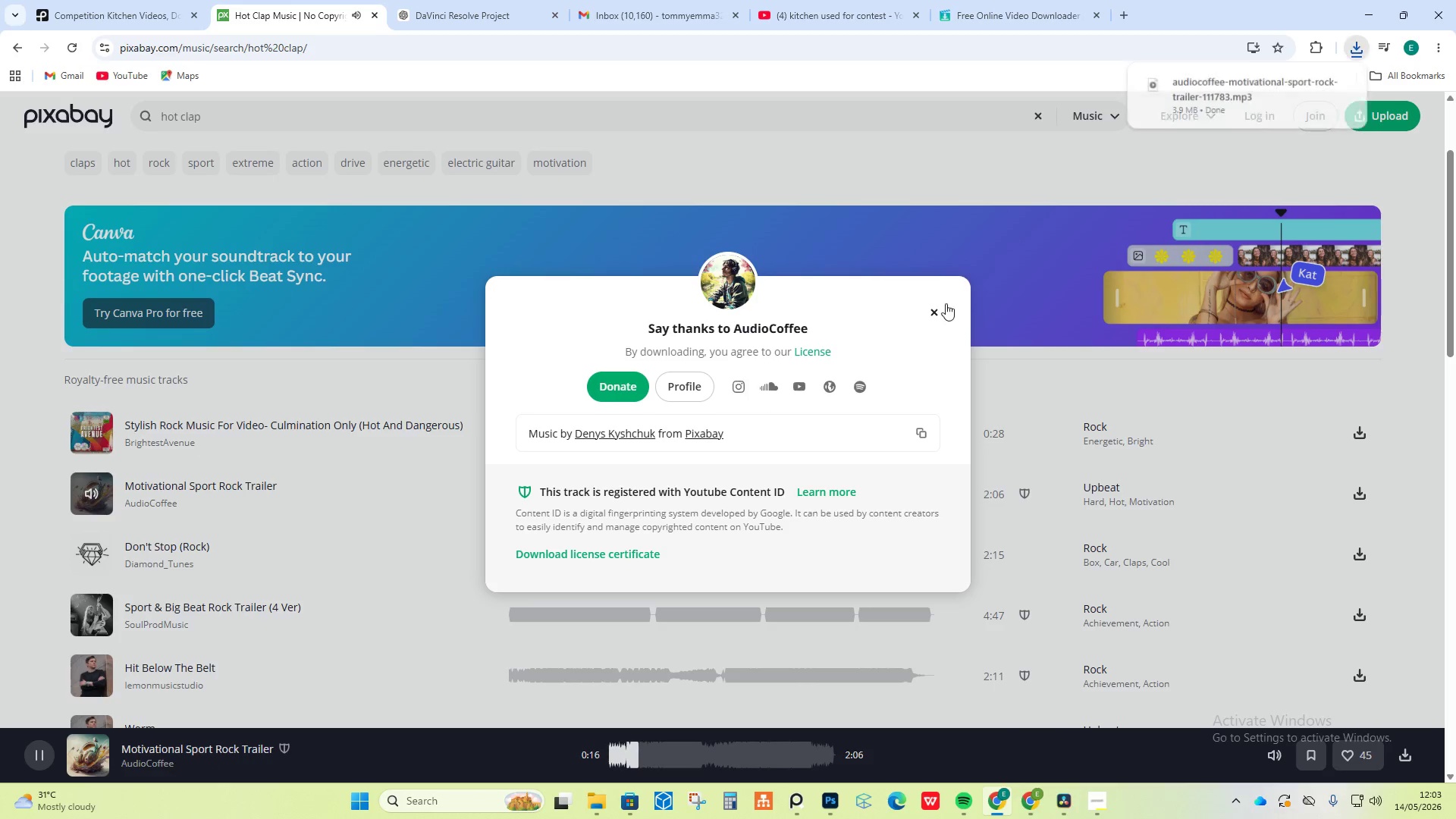 
left_click([938, 312])
 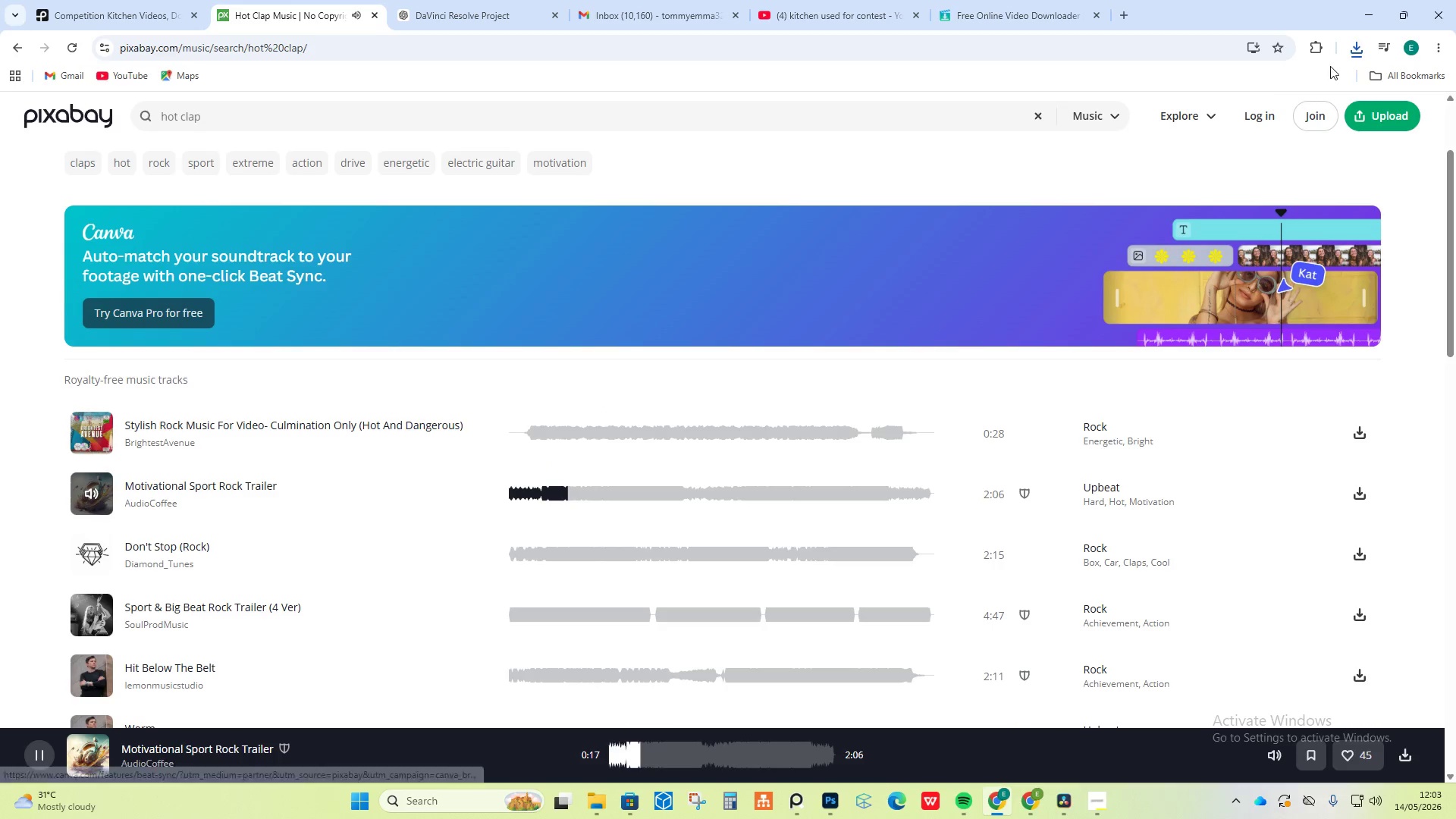 
left_click([1357, 42])
 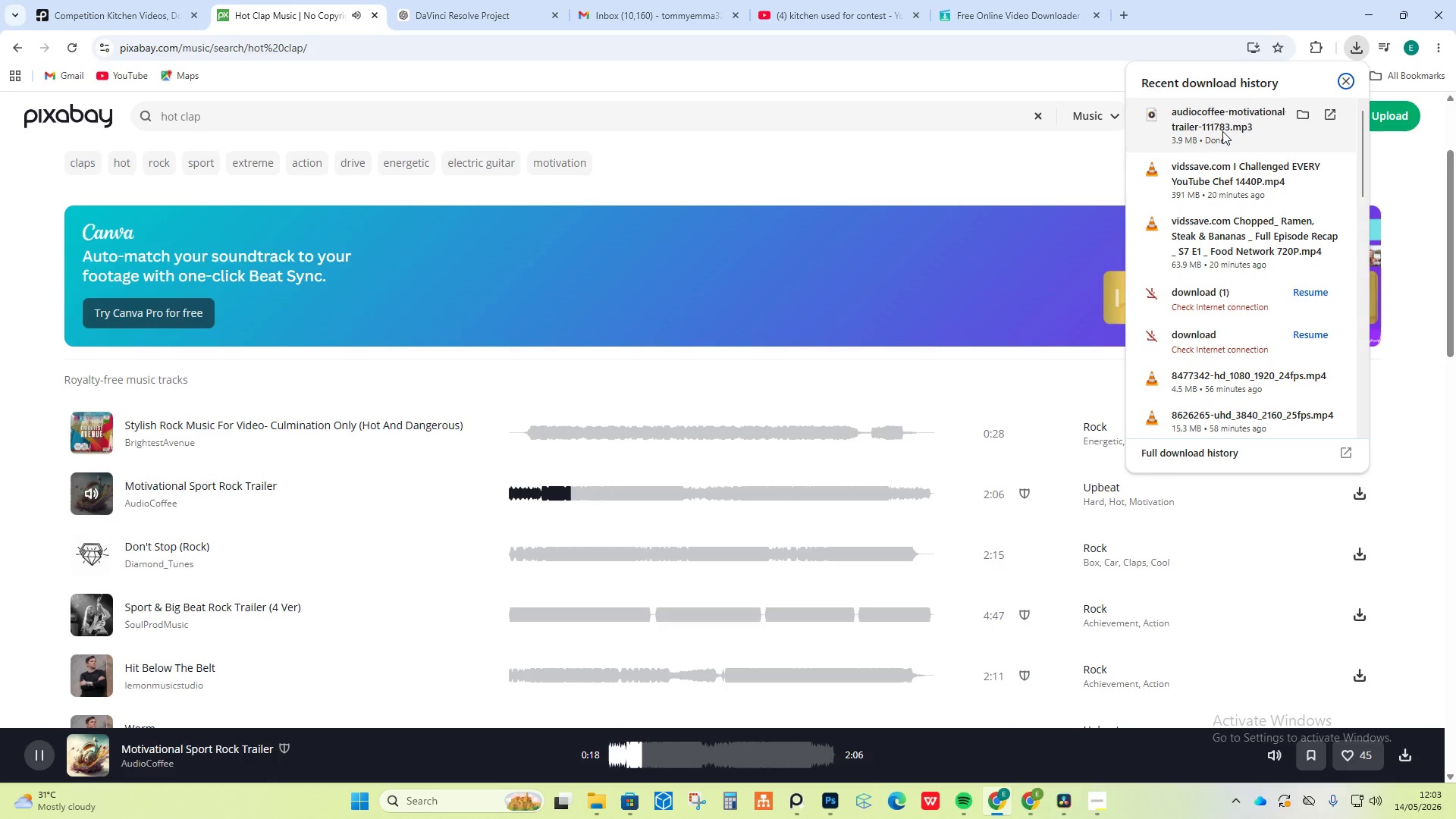 
left_click_drag(start_coordinate=[1222, 131], to_coordinate=[183, 693])
 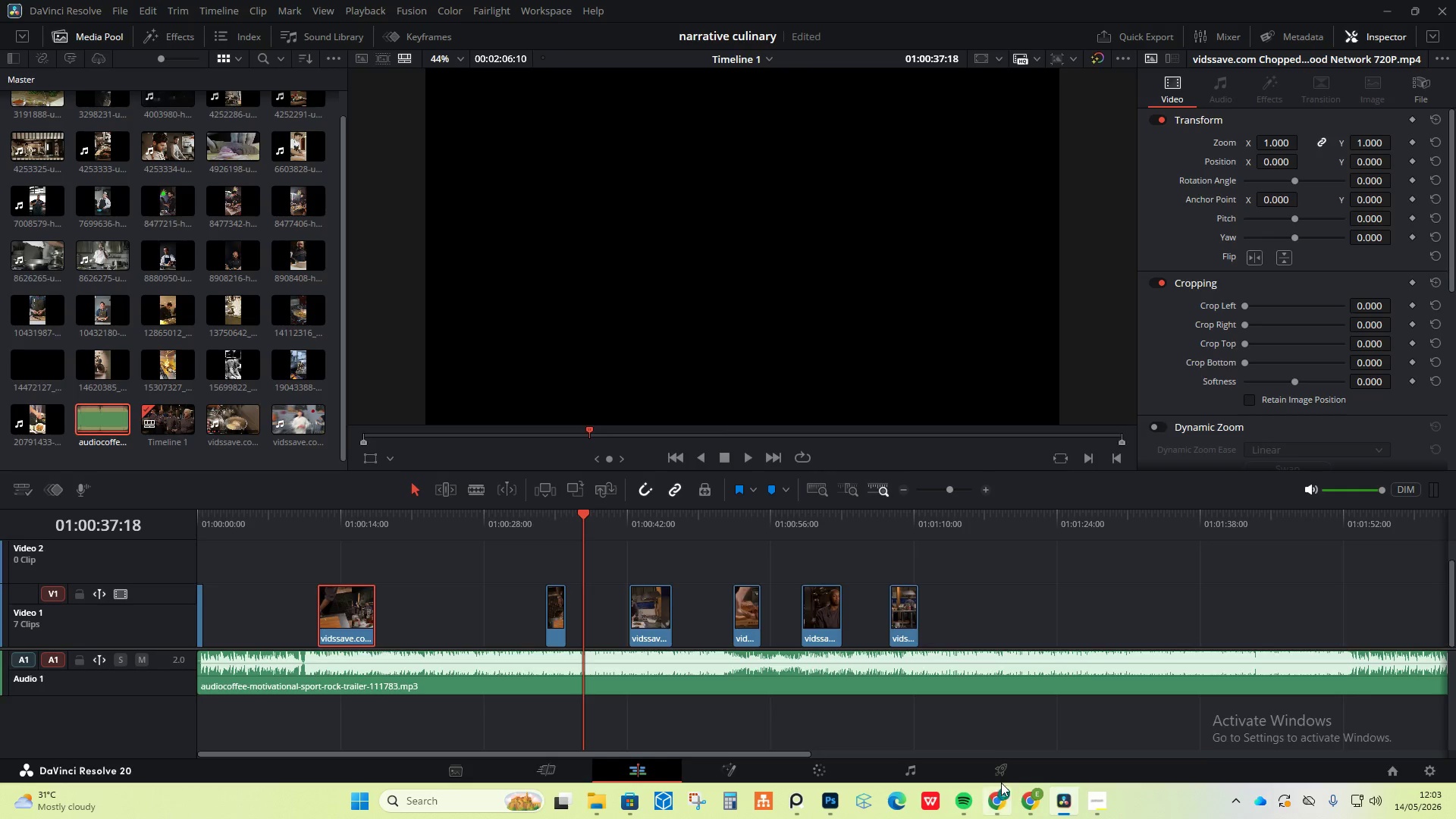 
left_click([1034, 805])
 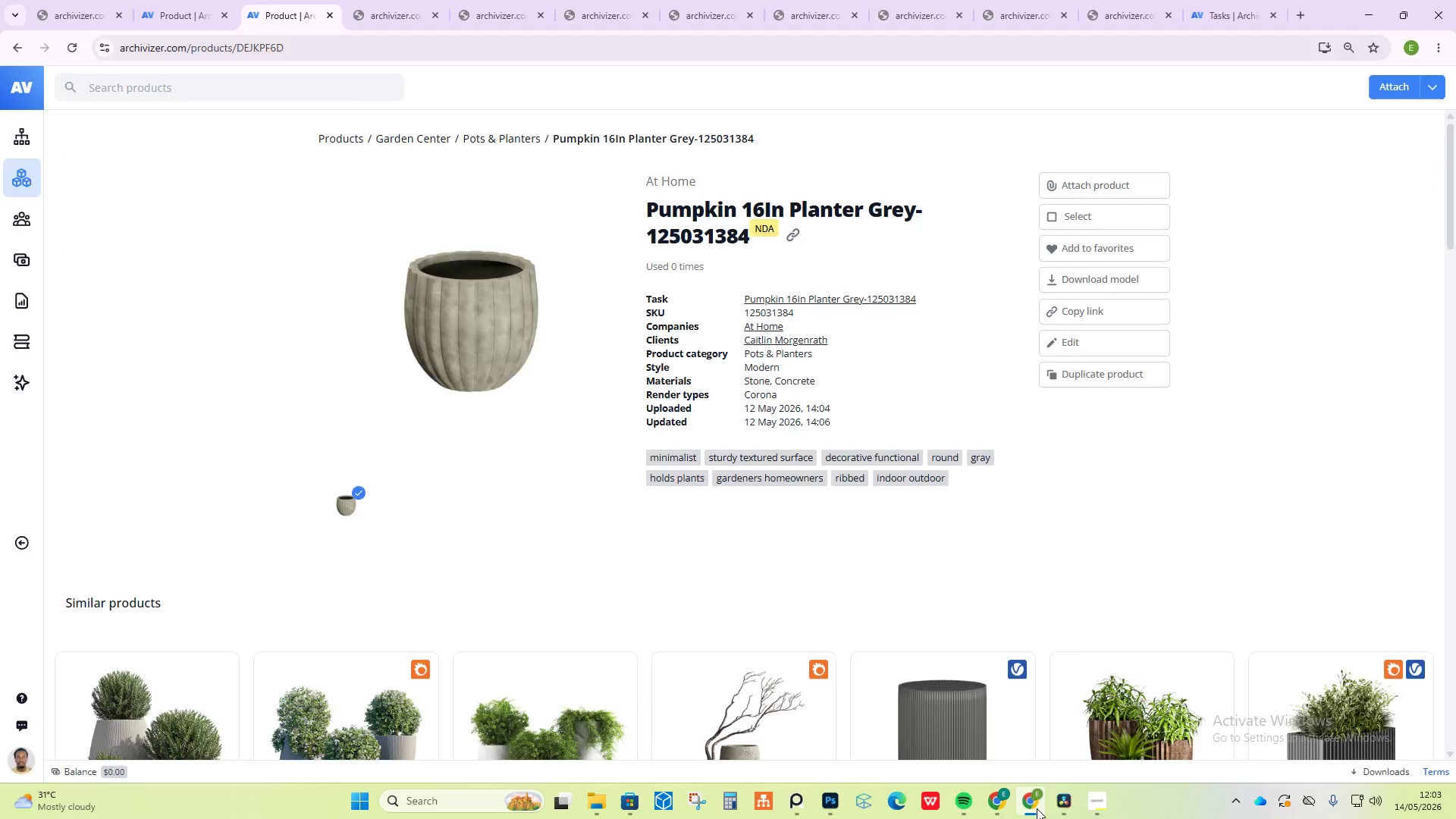 
double_click([1001, 805])
 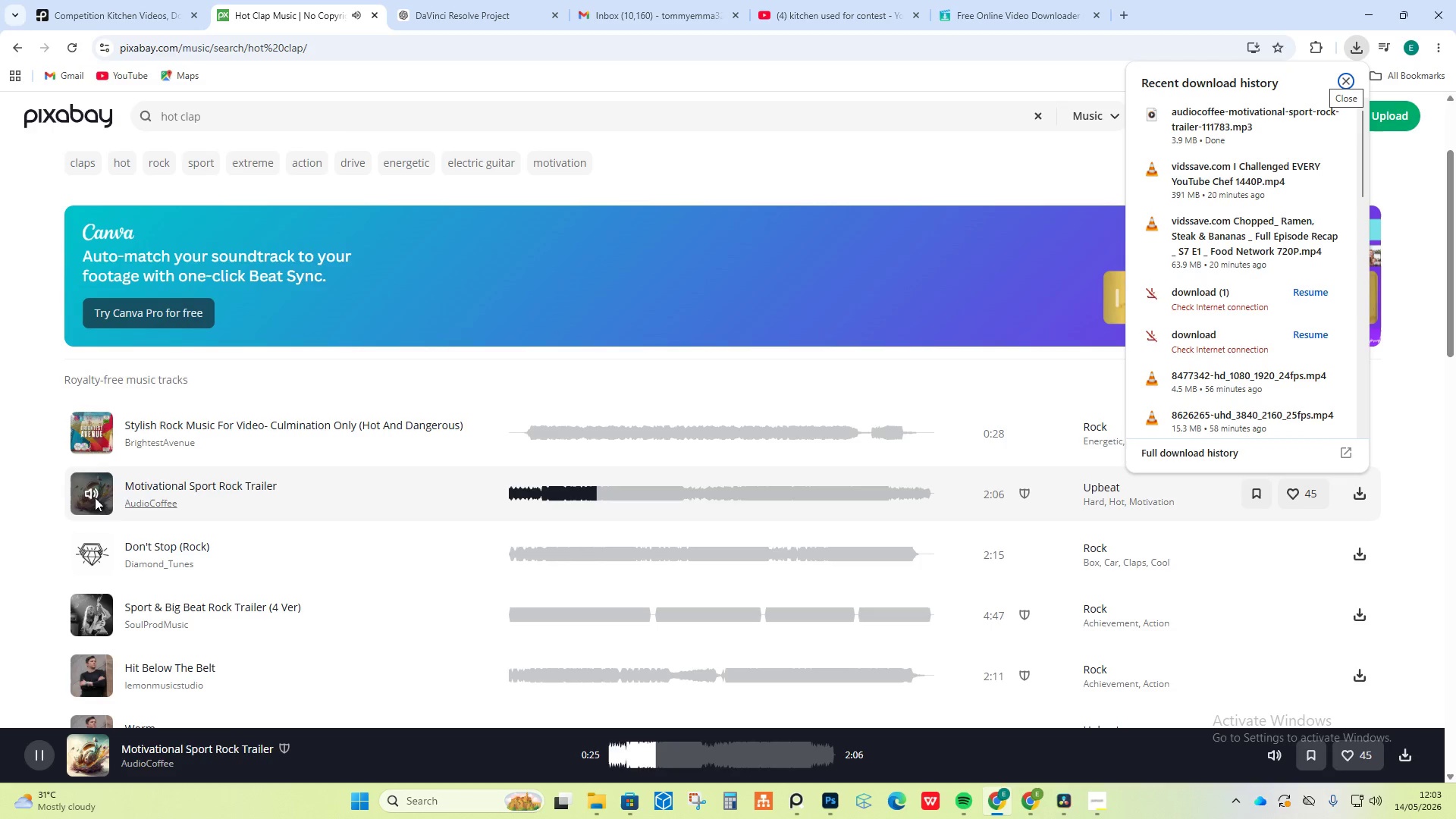 
left_click([81, 498])
 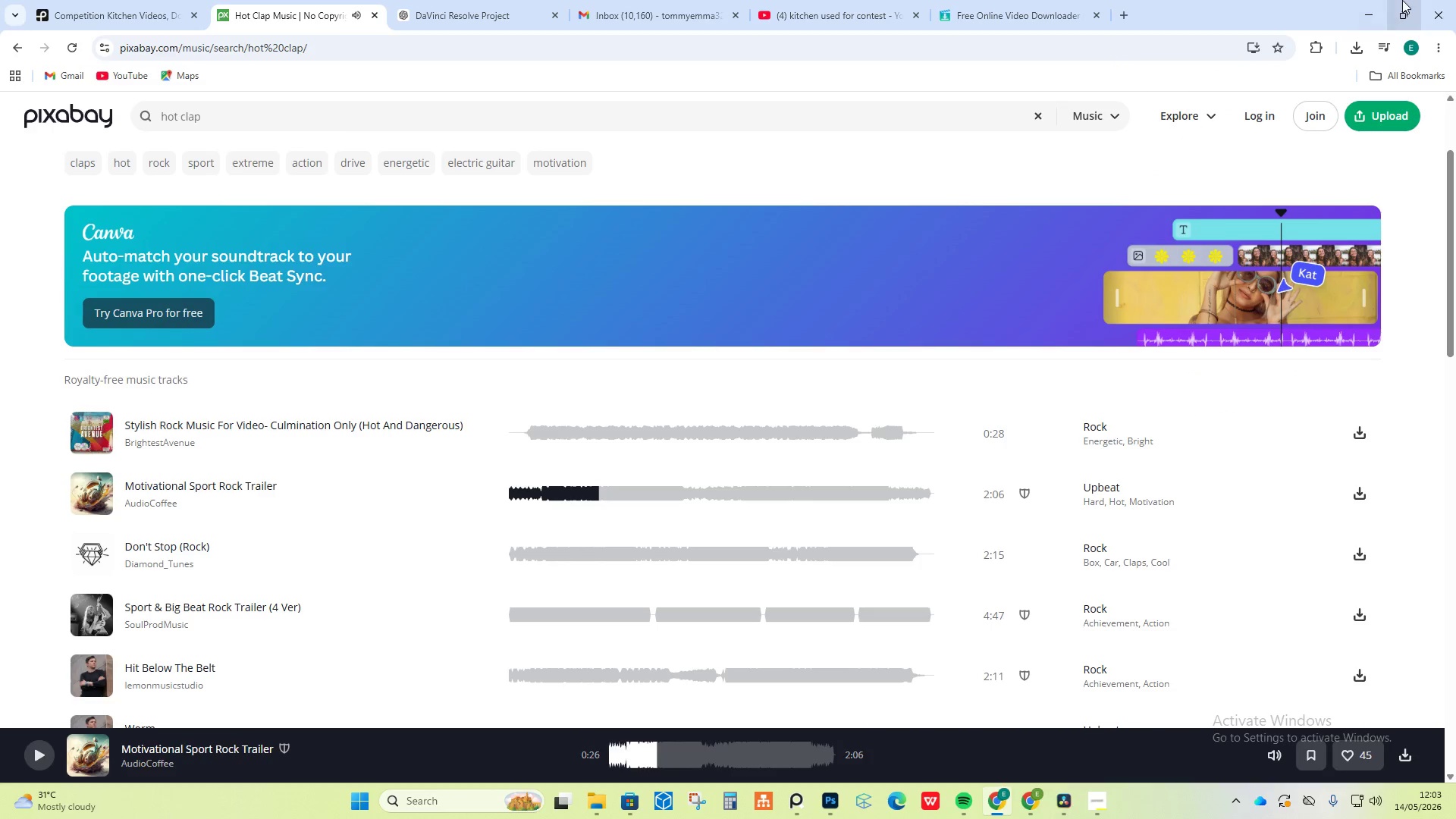 
left_click([1371, 3])
 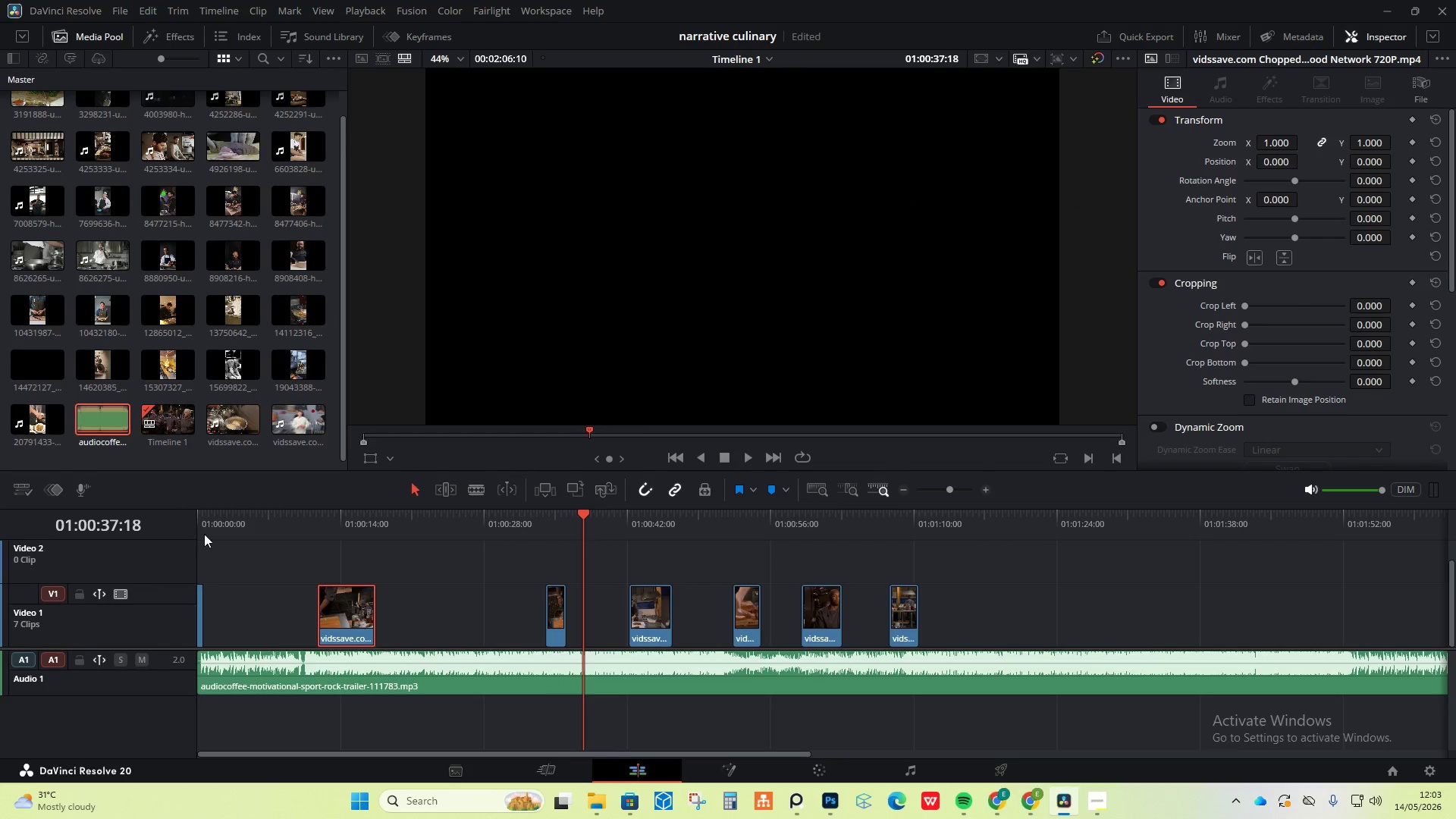 
left_click_drag(start_coordinate=[214, 528], to_coordinate=[156, 524])
 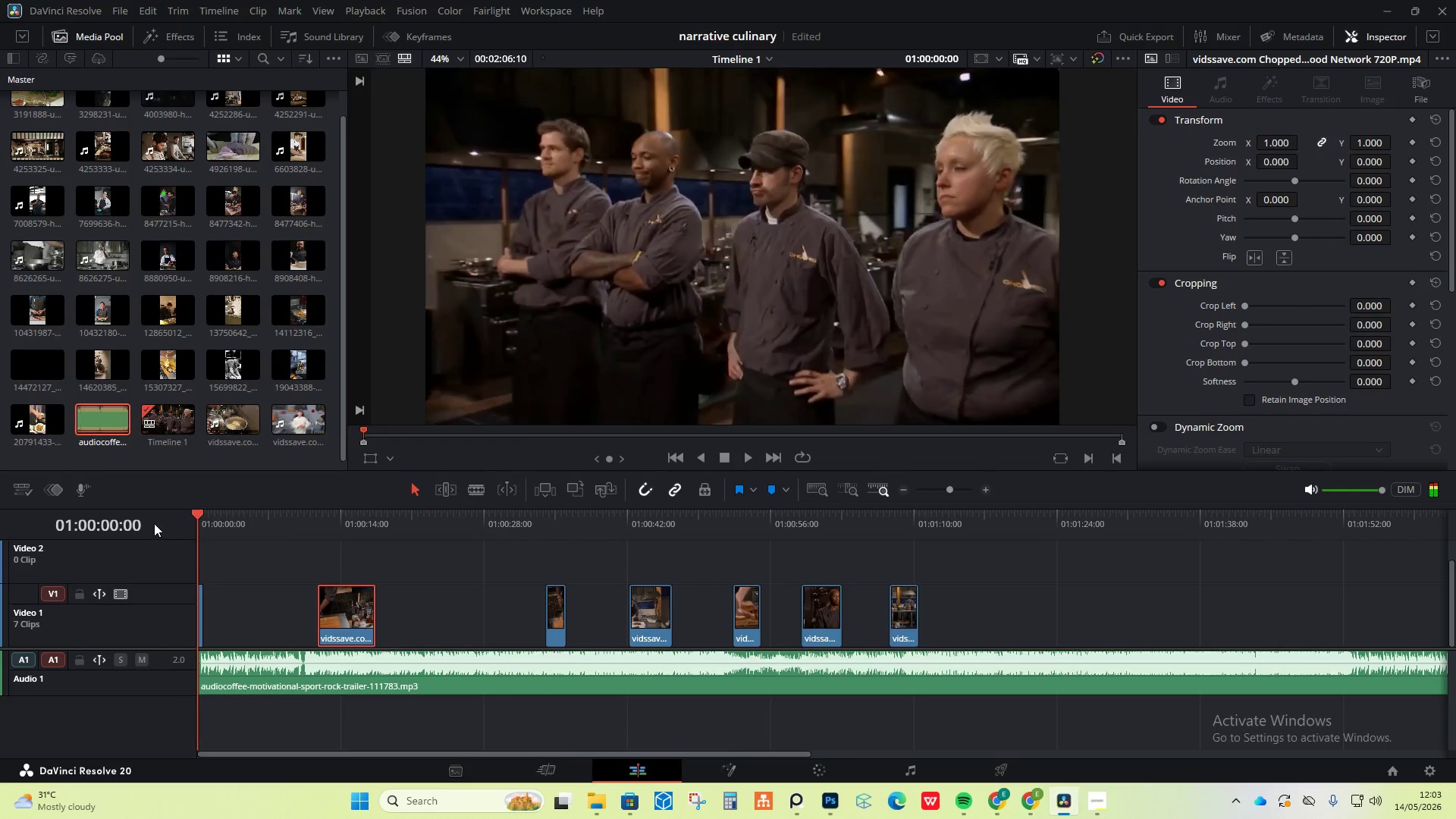 
key(Space)
 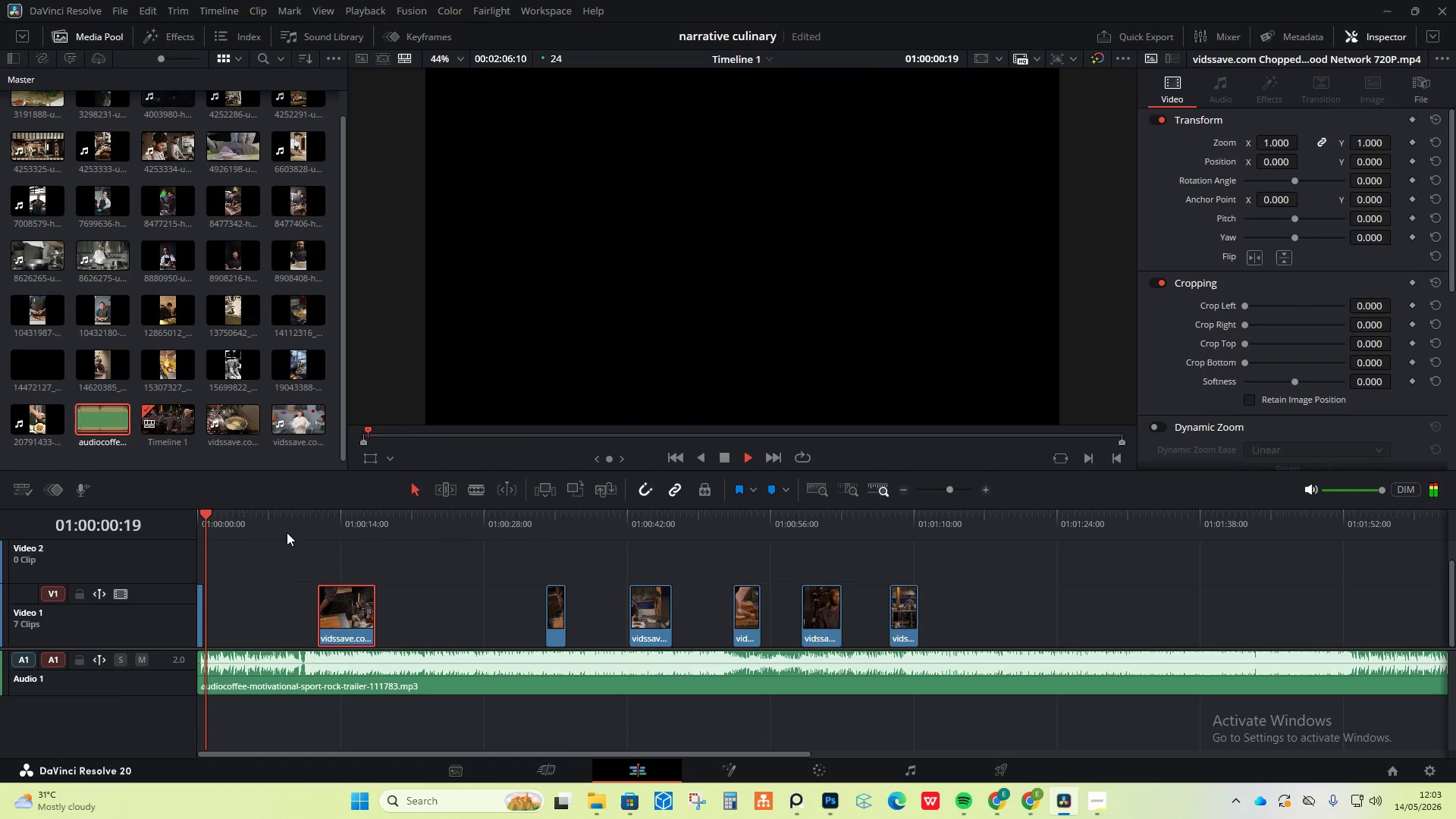 
key(Space)
 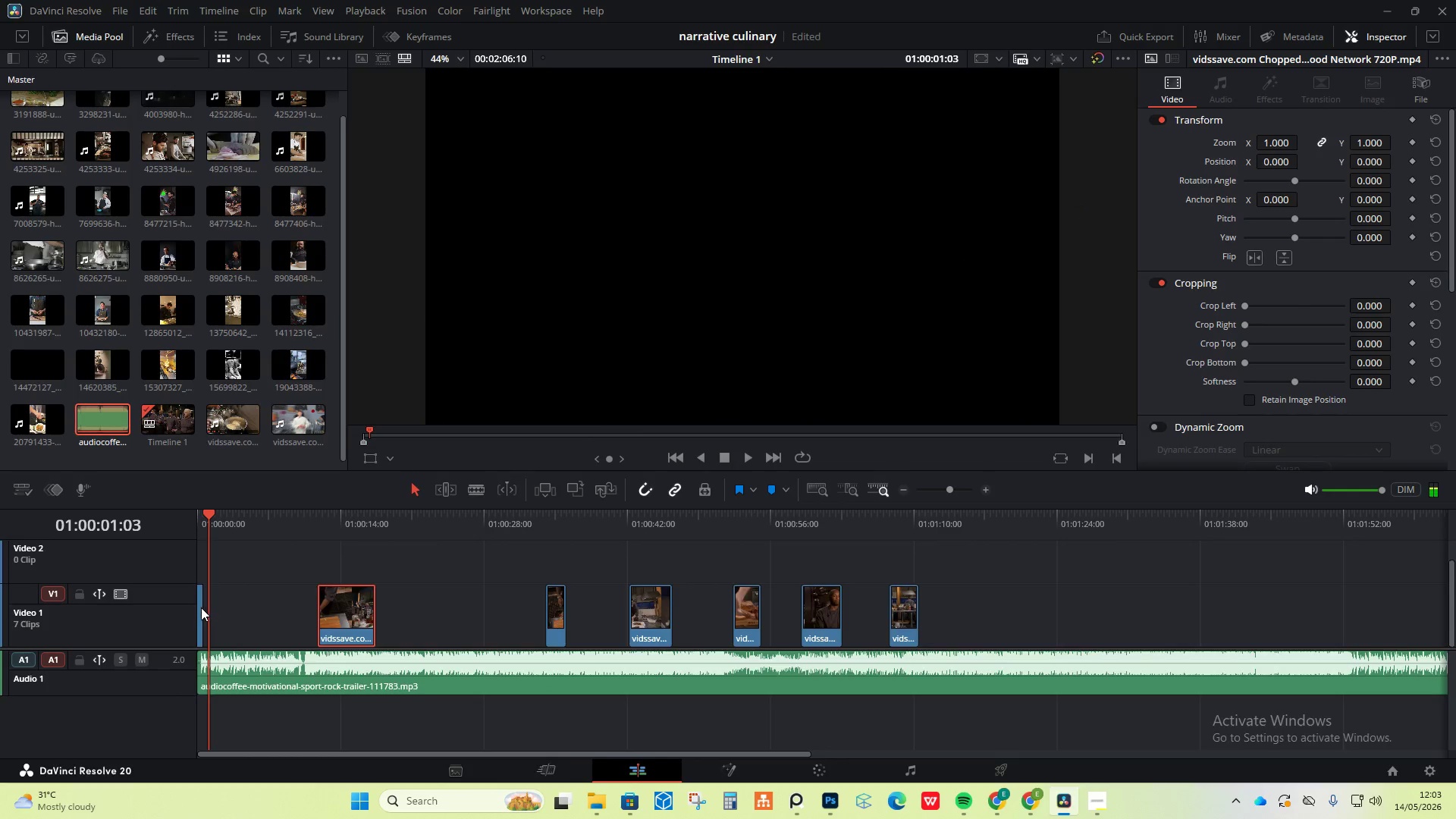 
key(Alt+AltLeft)
 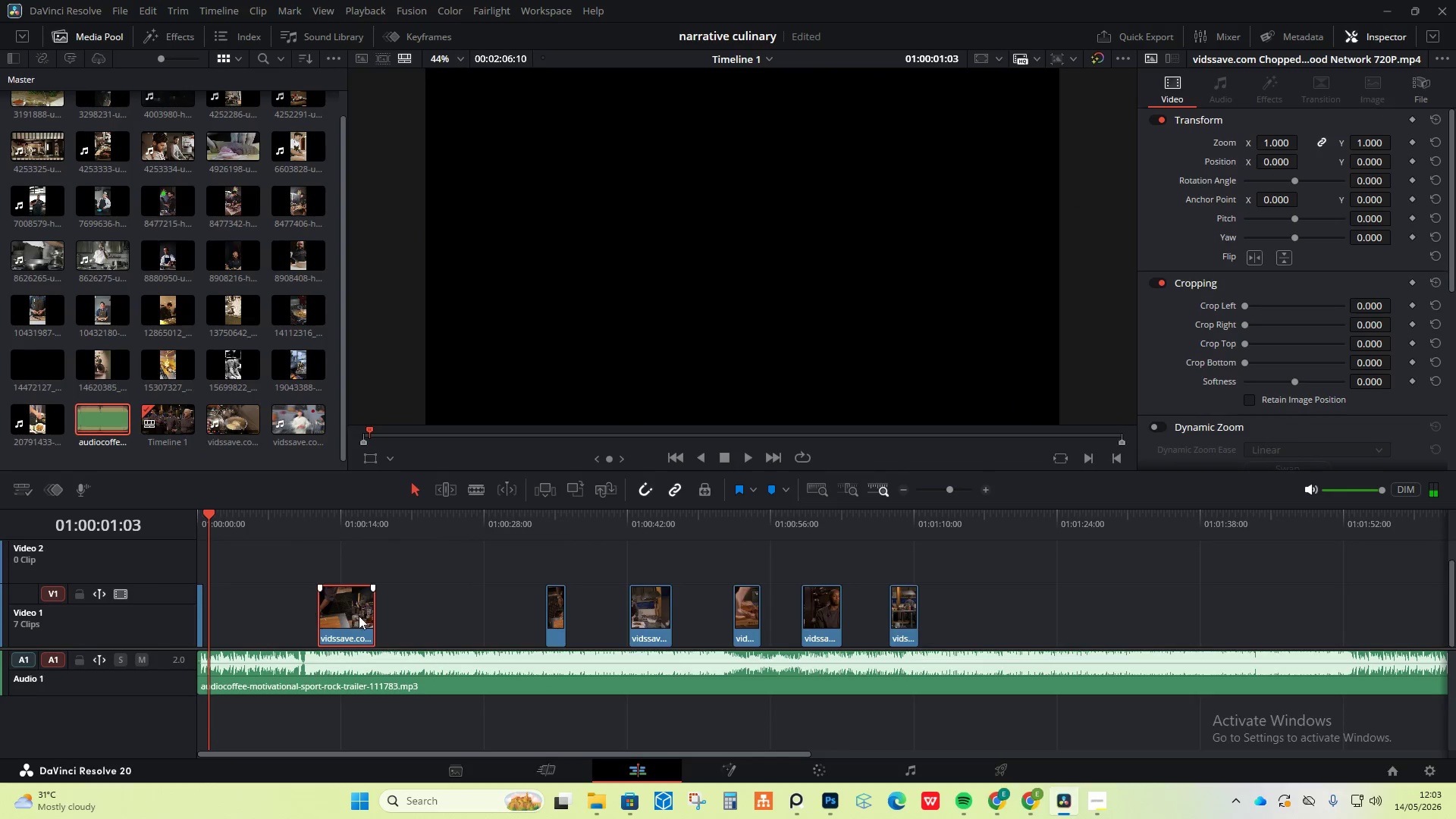 
left_click_drag(start_coordinate=[359, 616], to_coordinate=[406, 607])
 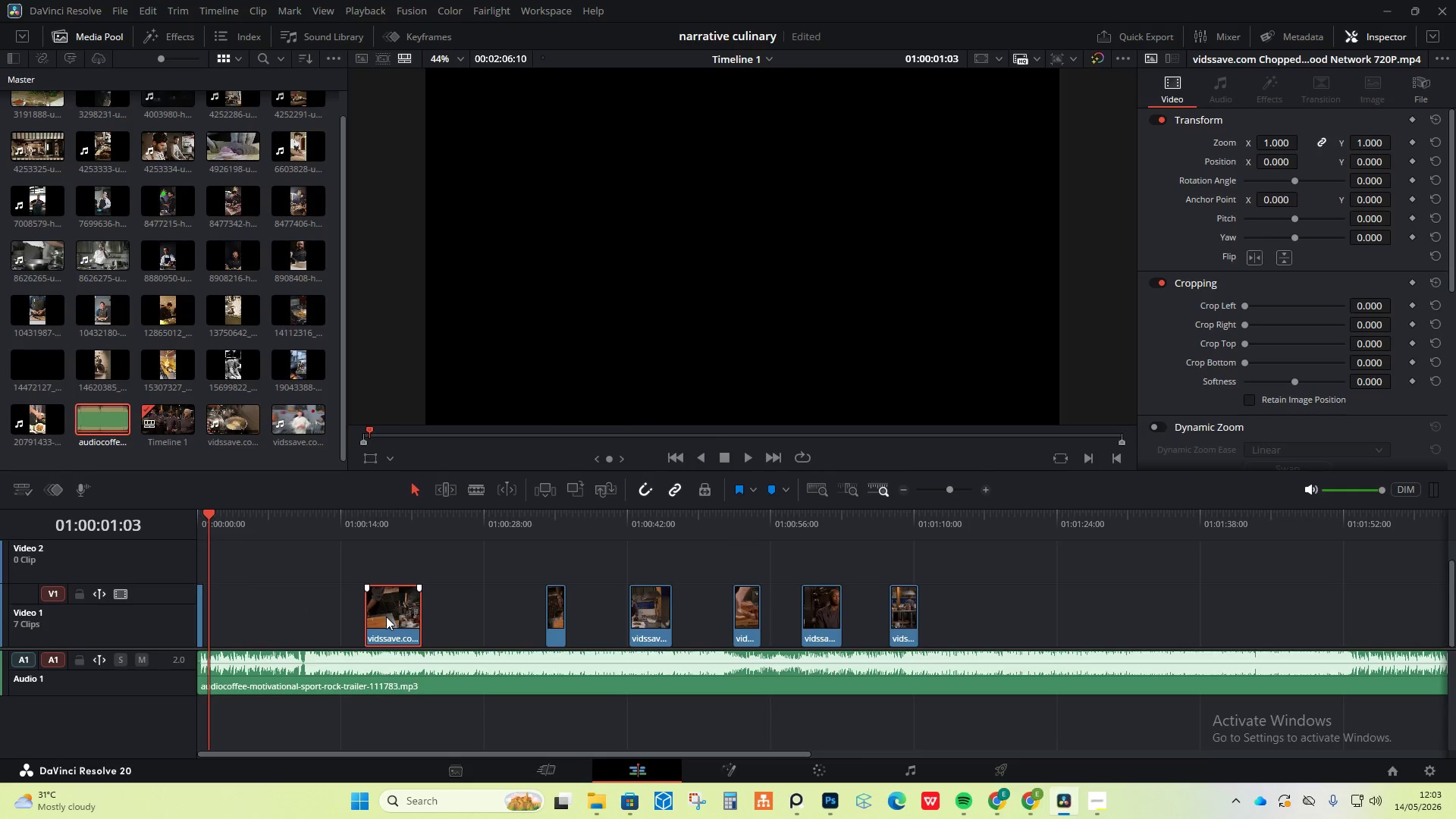 
left_click_drag(start_coordinate=[386, 617], to_coordinate=[417, 623])
 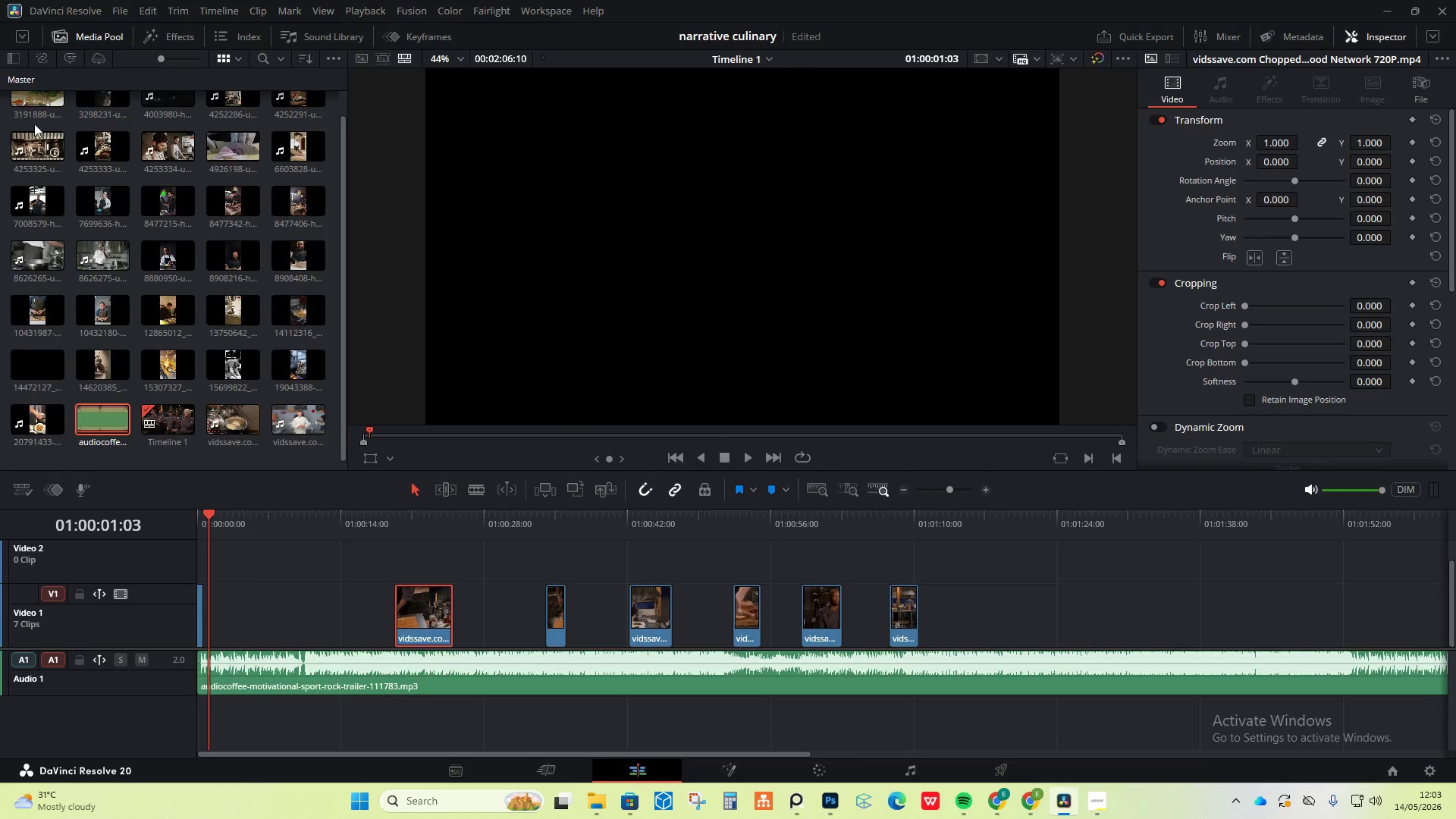 
scroll: coordinate [33, 122], scroll_direction: up, amount: 3.0
 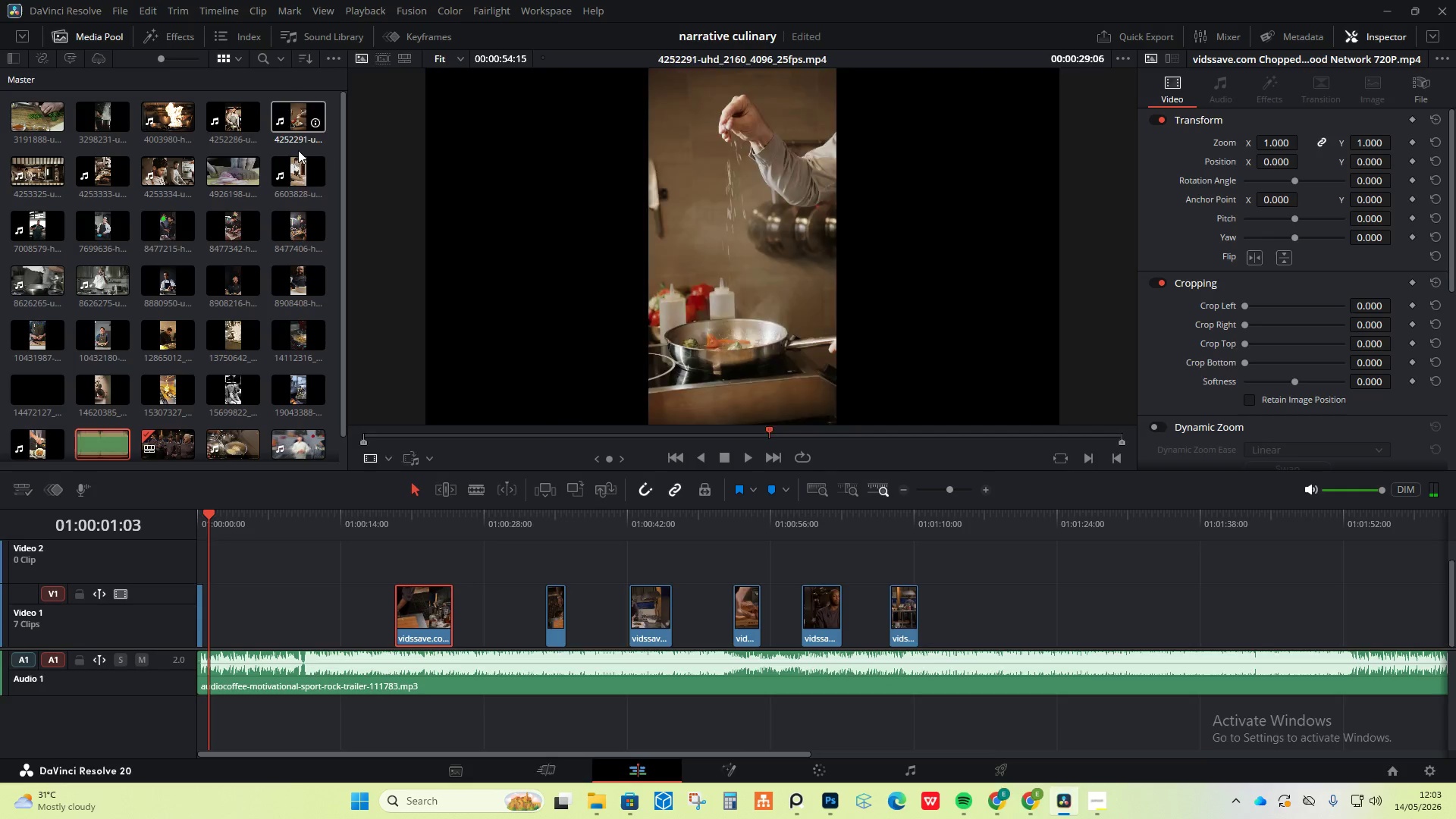 
wait(11.12)
 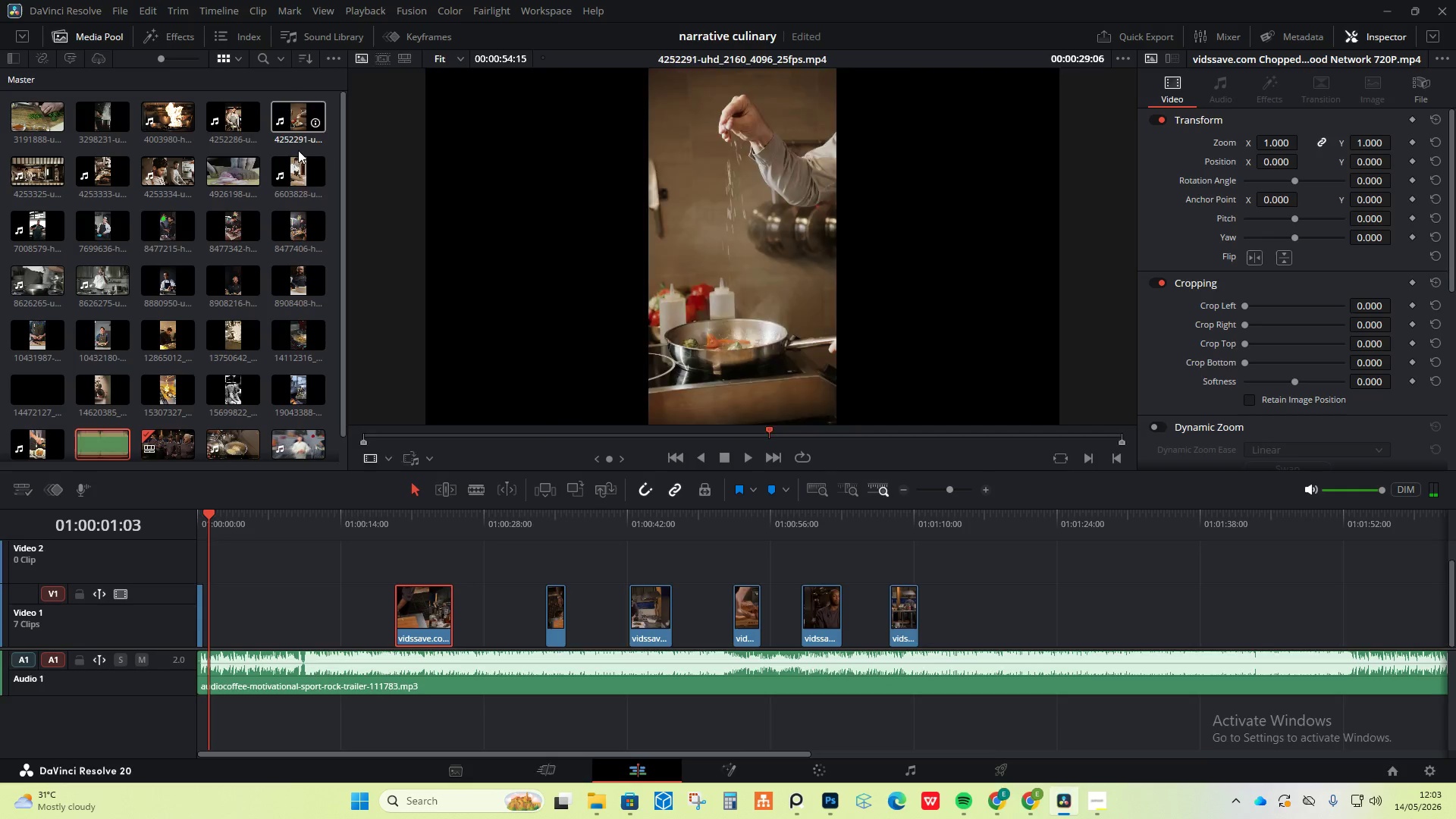 
left_click_drag(start_coordinate=[168, 230], to_coordinate=[202, 627])
 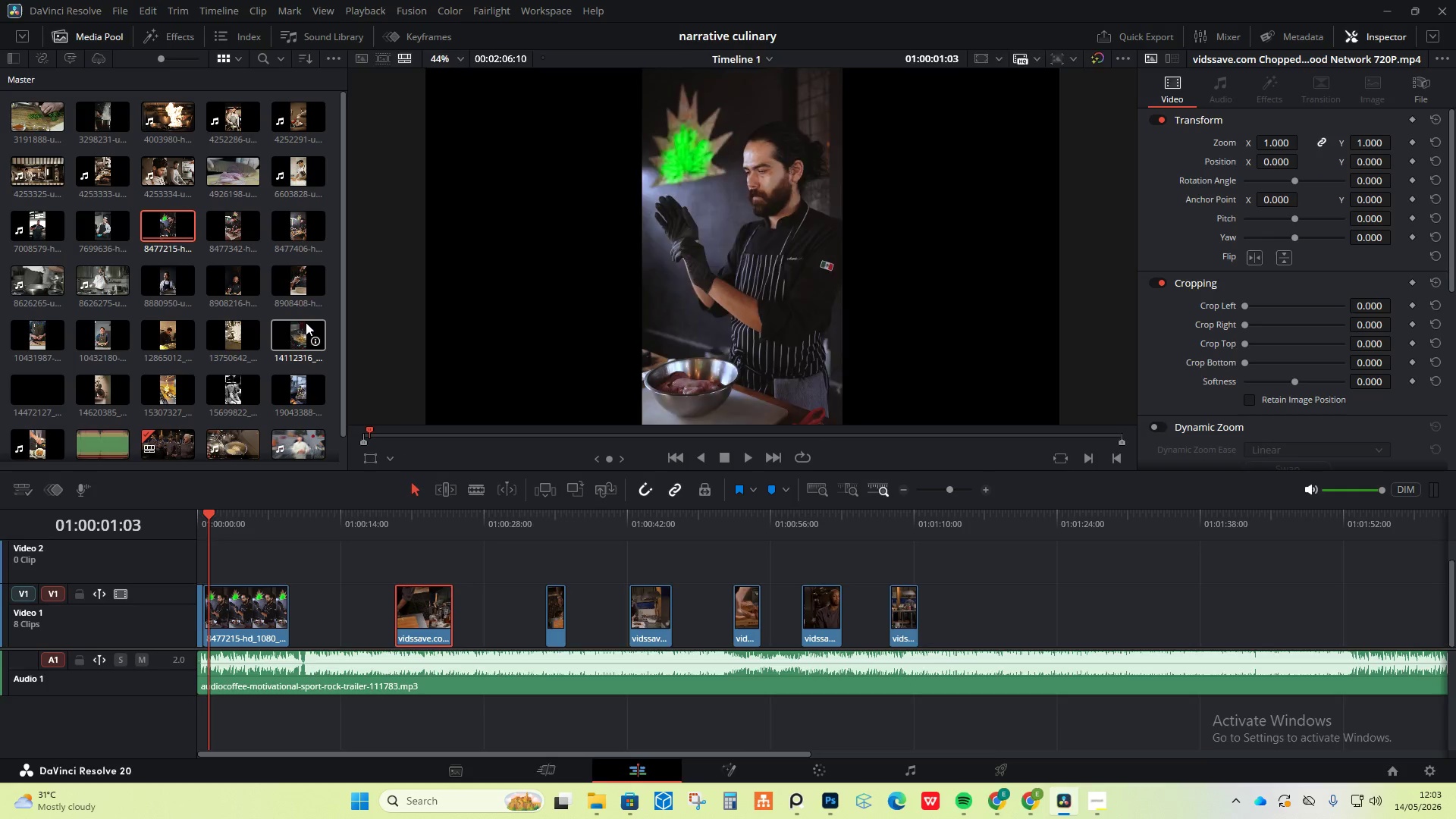 
wait(9.09)
 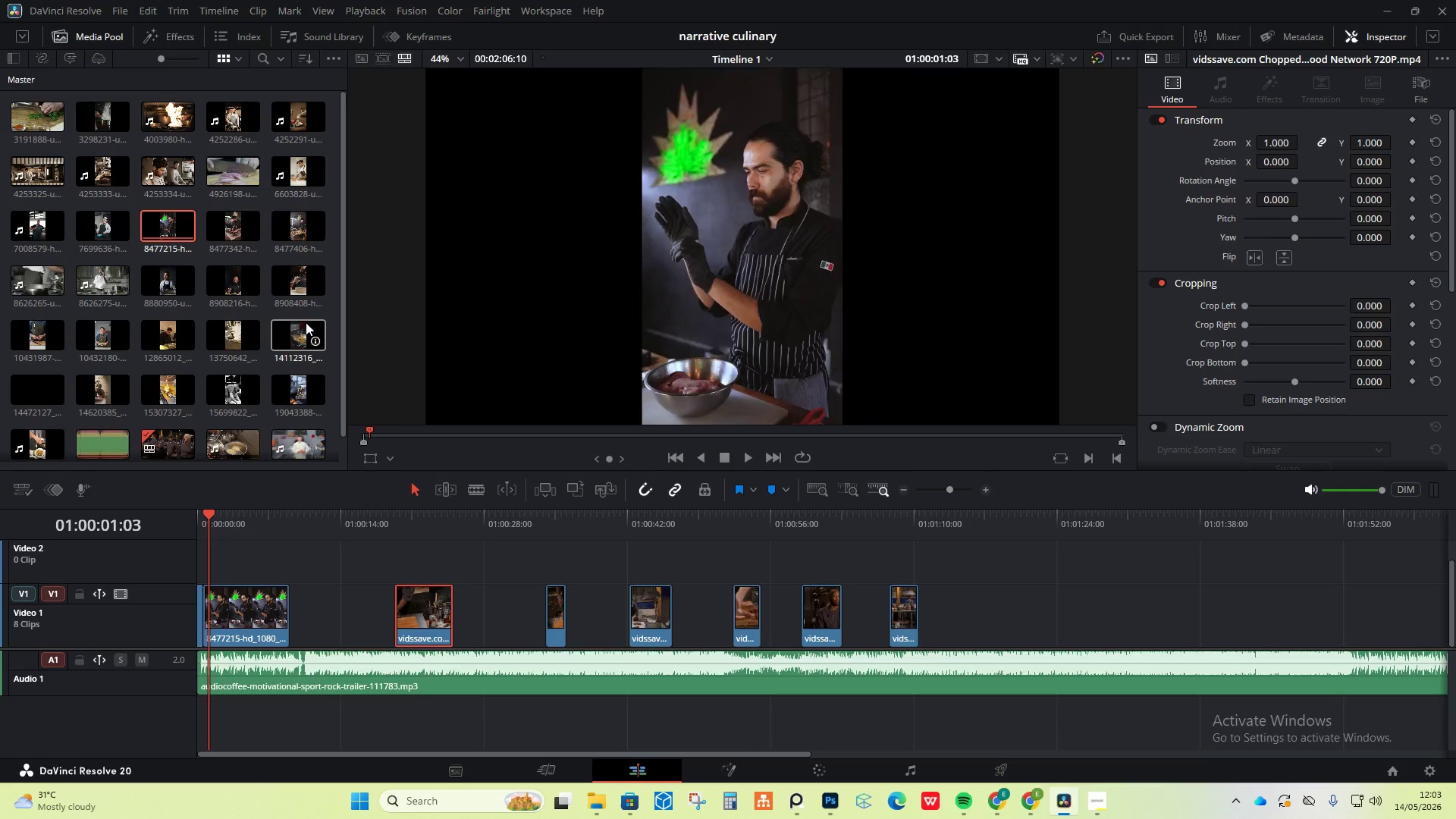 
scroll: coordinate [89, 412], scroll_direction: down, amount: 2.0
 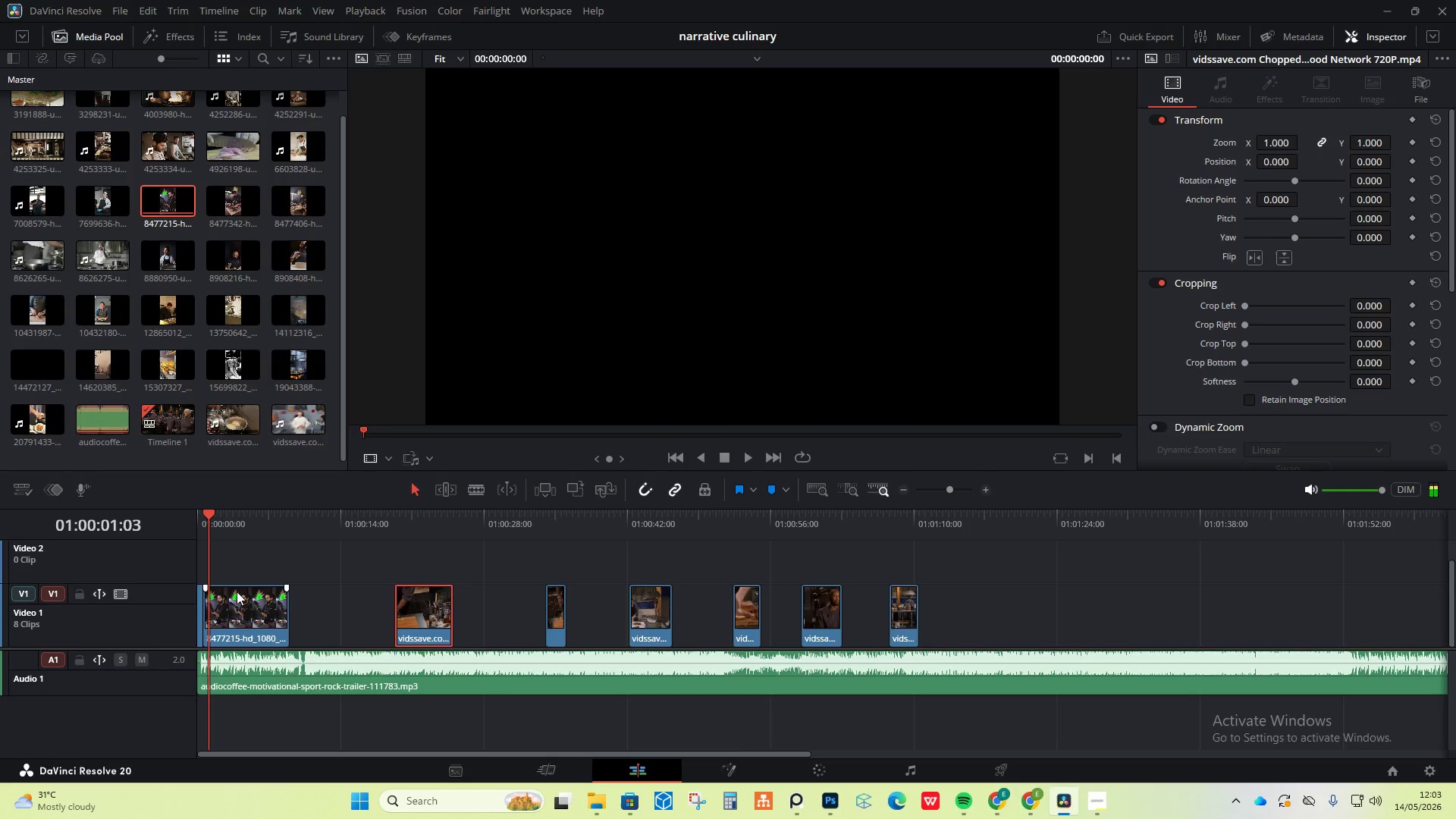 
left_click_drag(start_coordinate=[252, 601], to_coordinate=[366, 611])
 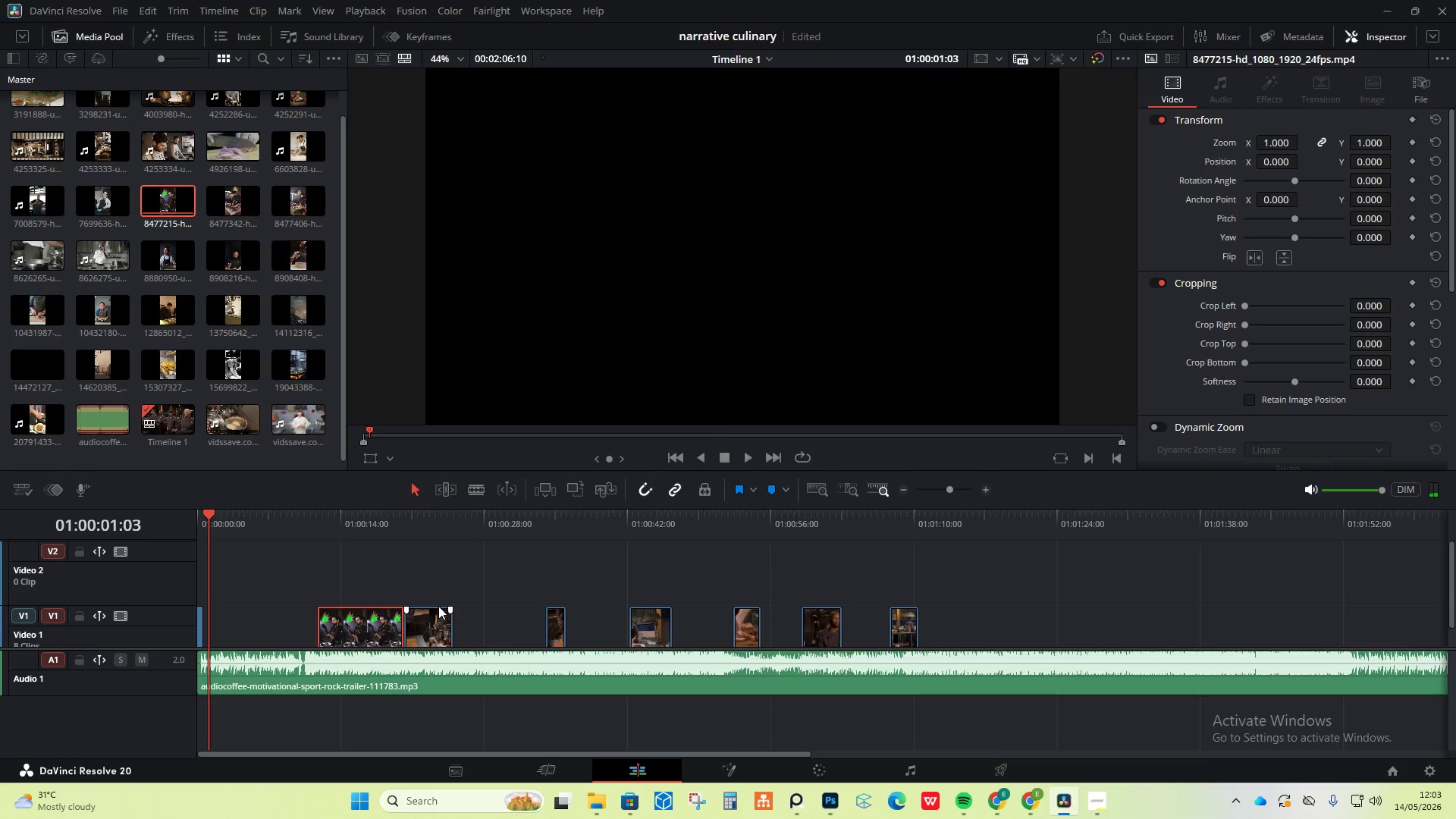 
key(Control+Z)
 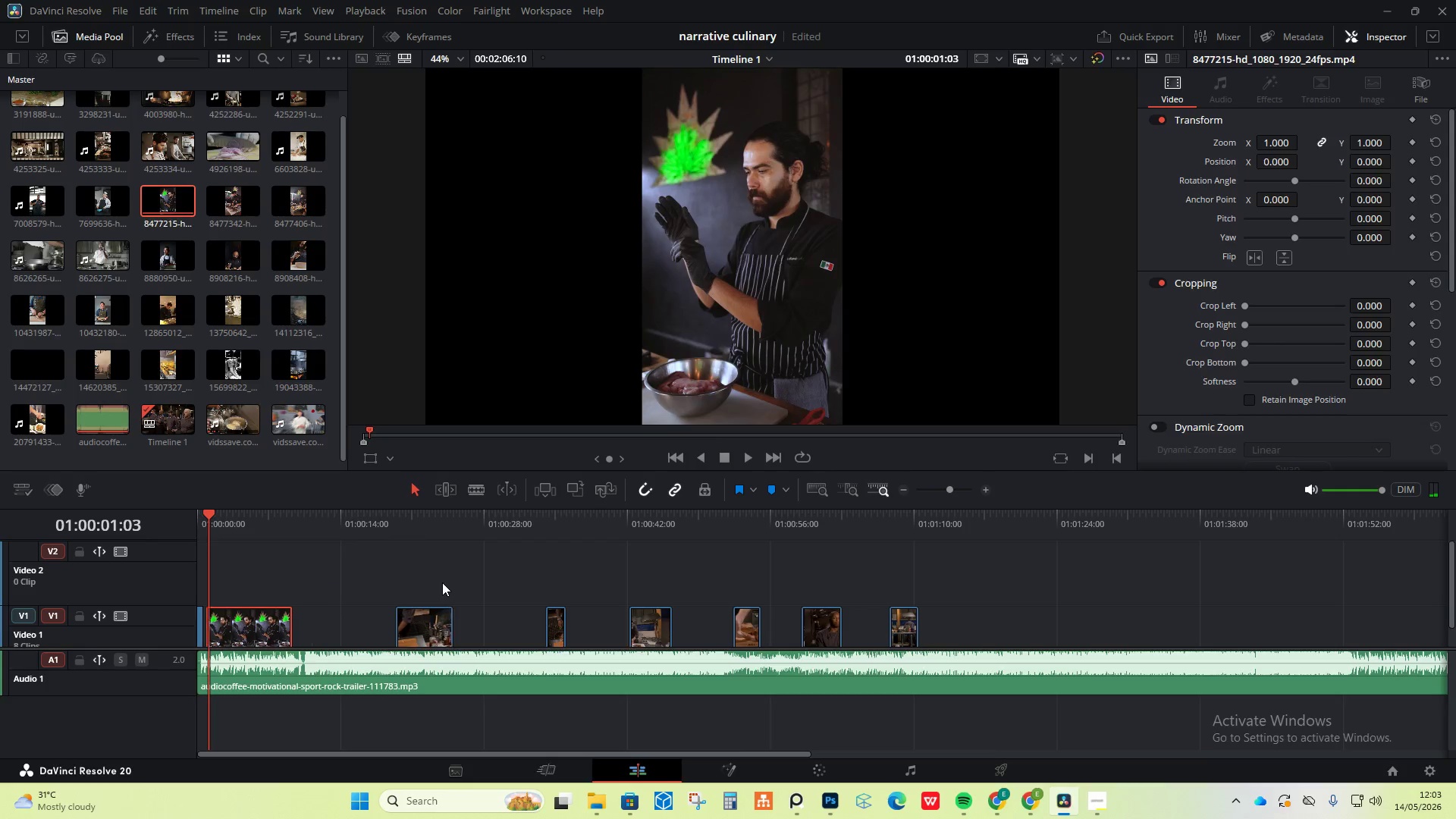 
key(Control+Z)
 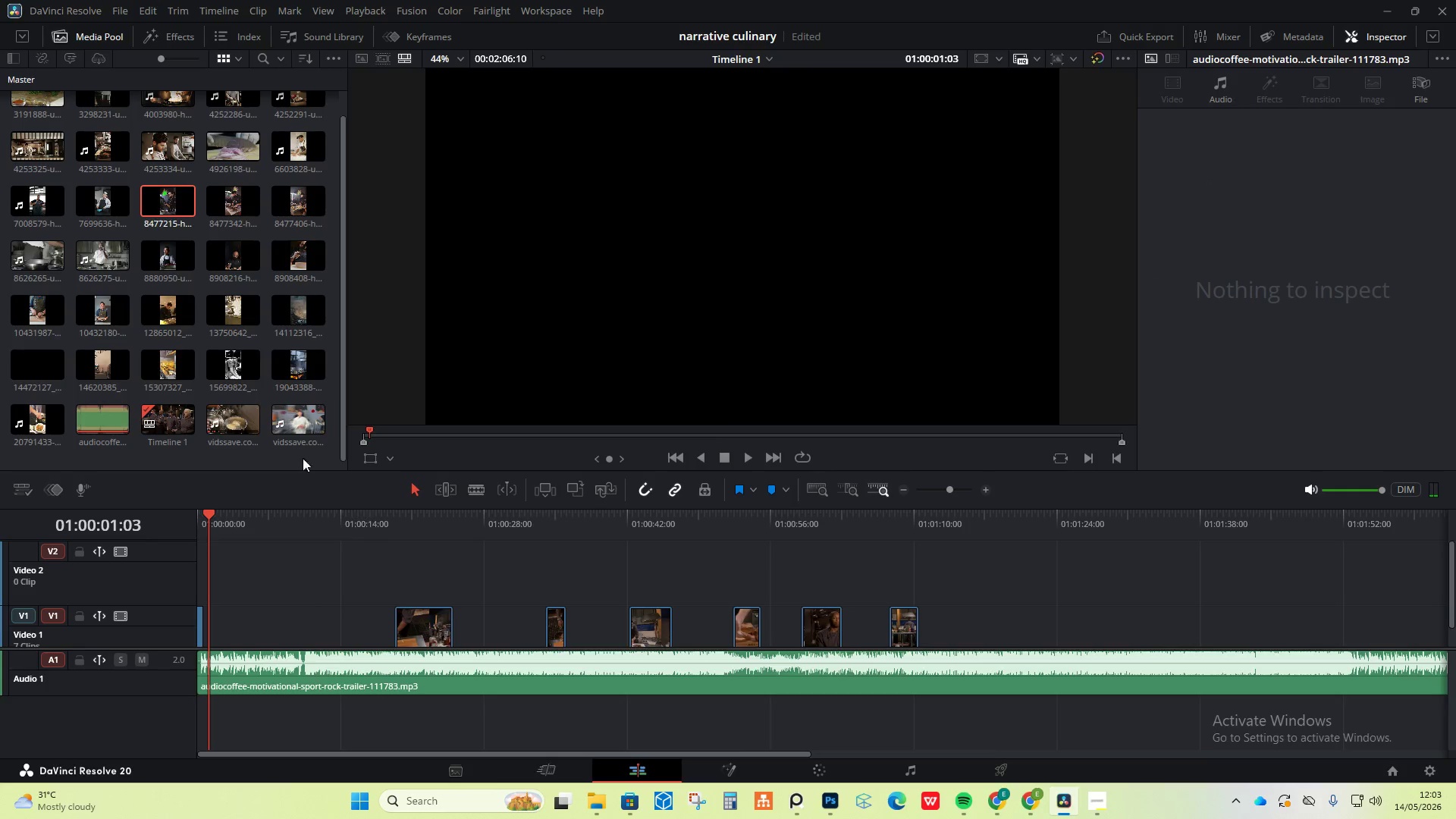 
scroll: coordinate [188, 275], scroll_direction: down, amount: 3.0
 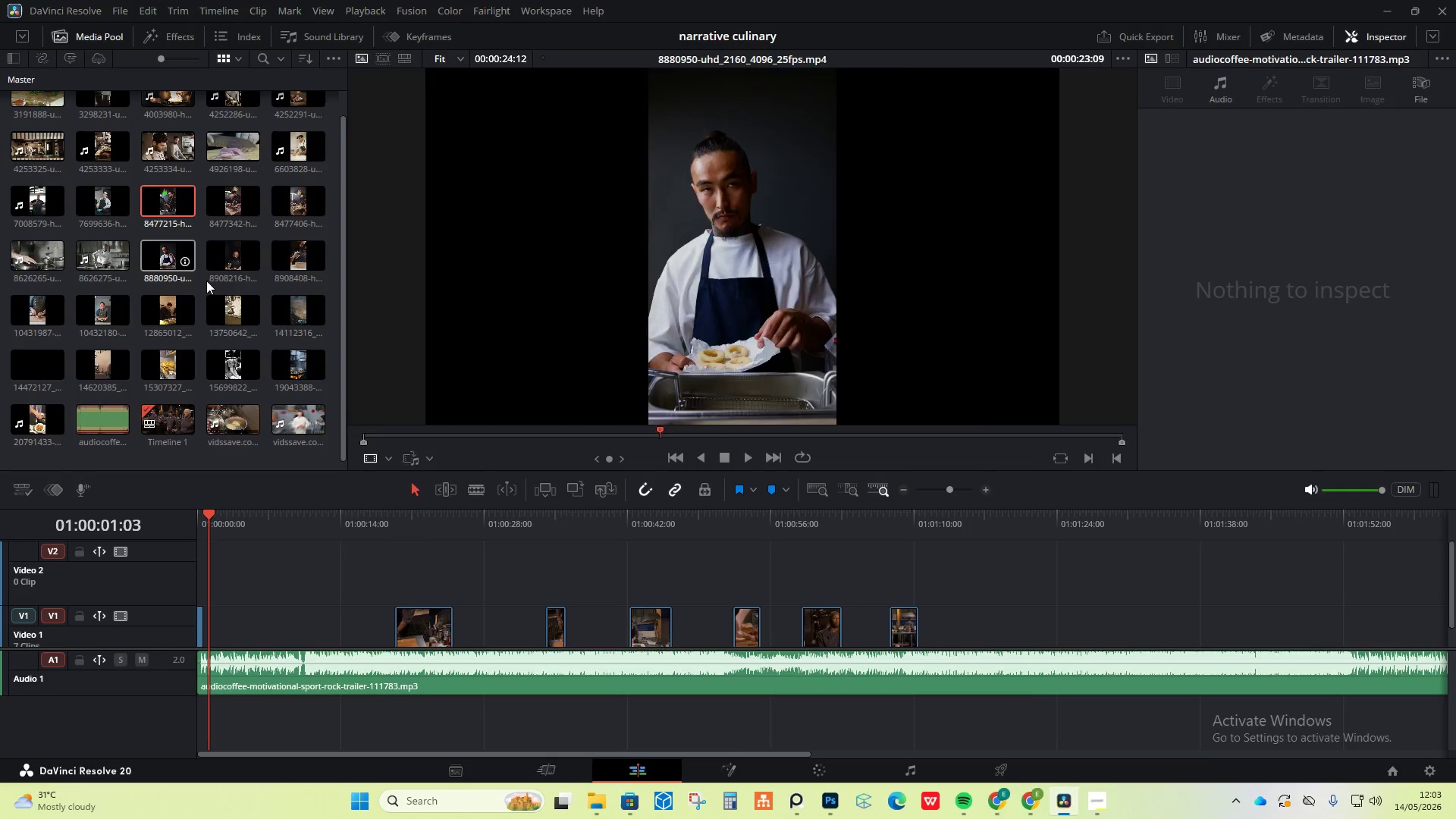 
left_click([1006, 802])
 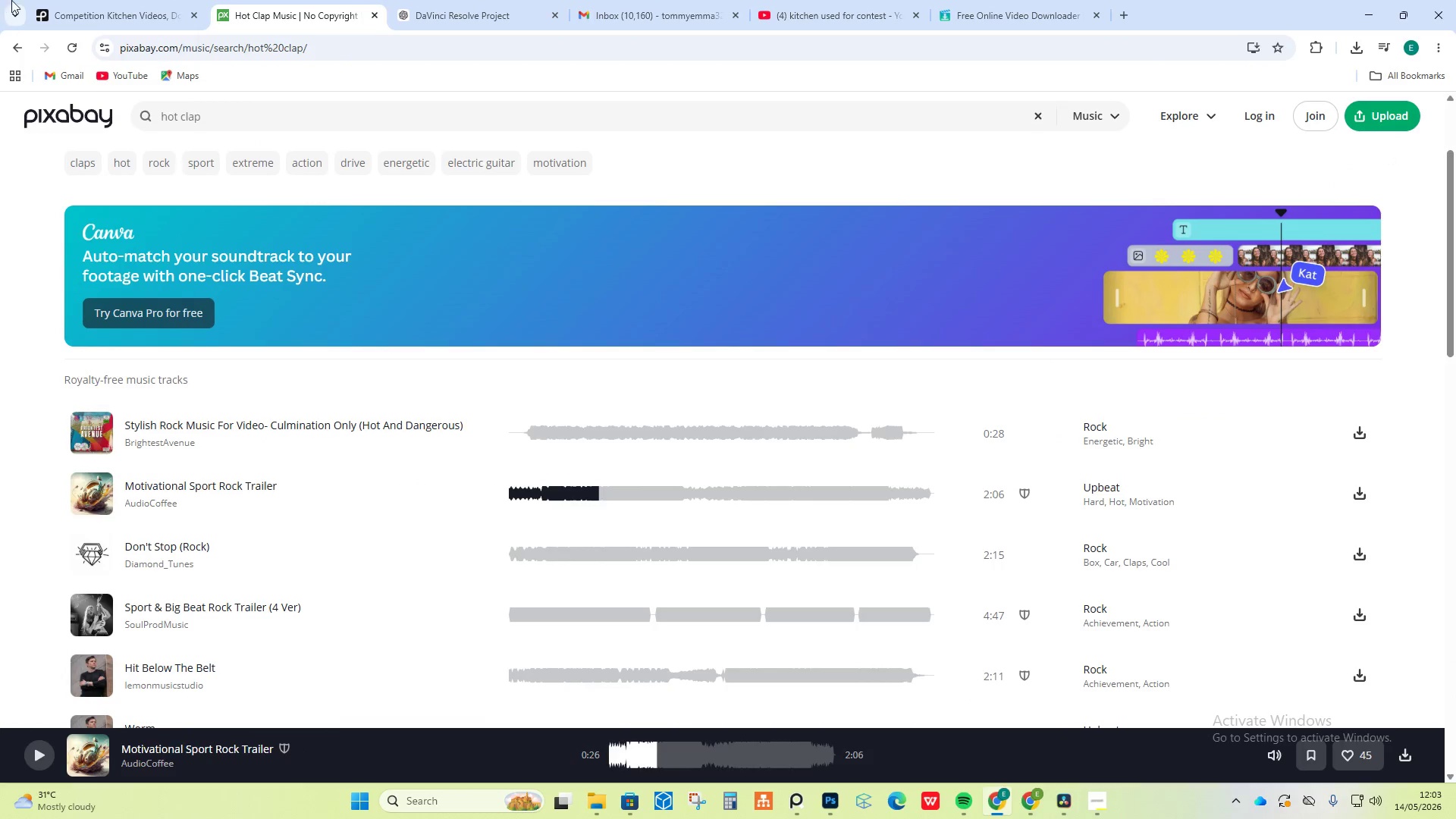 
left_click([104, 0])
 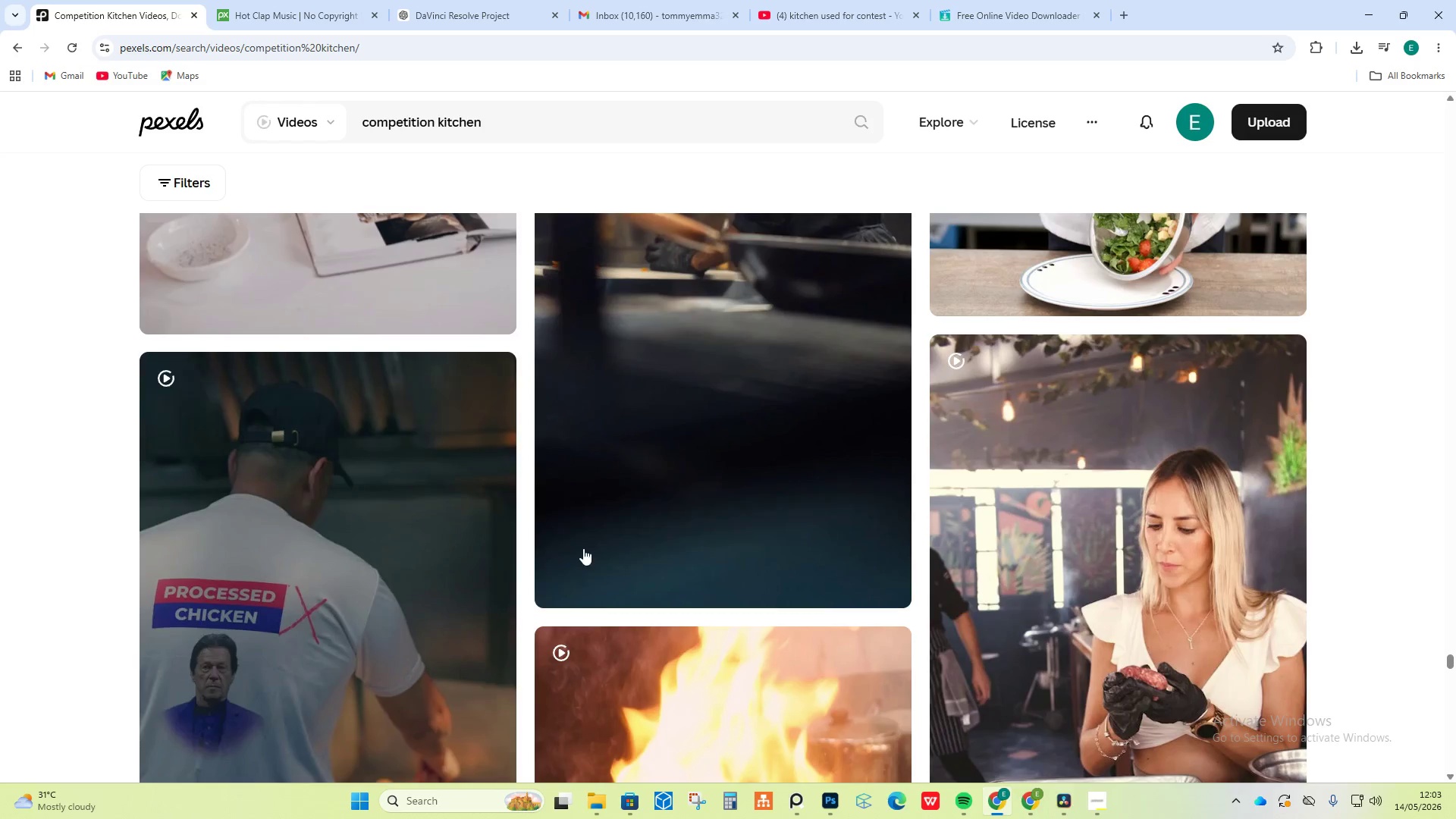 
scroll: coordinate [595, 497], scroll_direction: down, amount: 26.0
 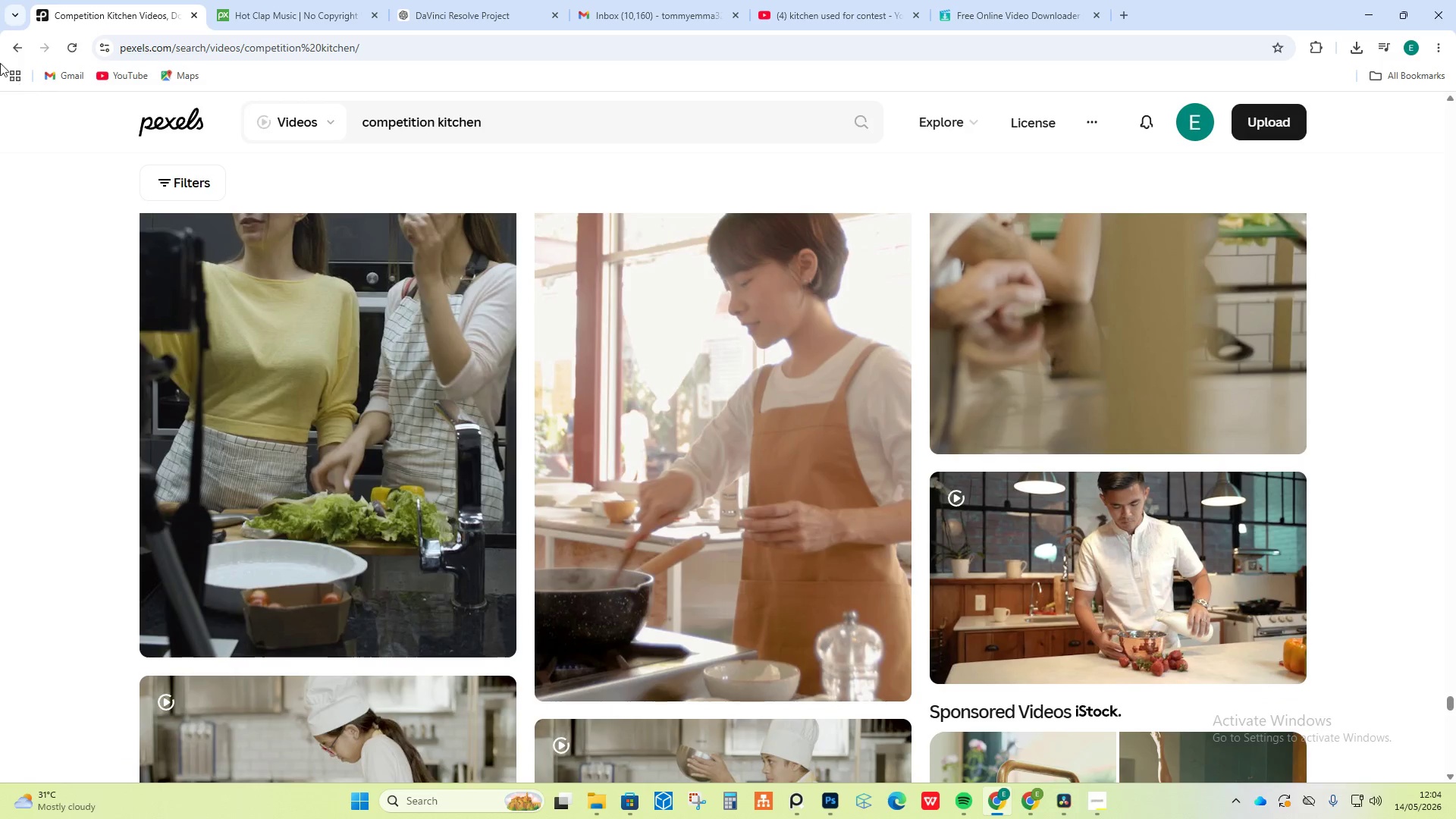 
left_click([13, 44])
 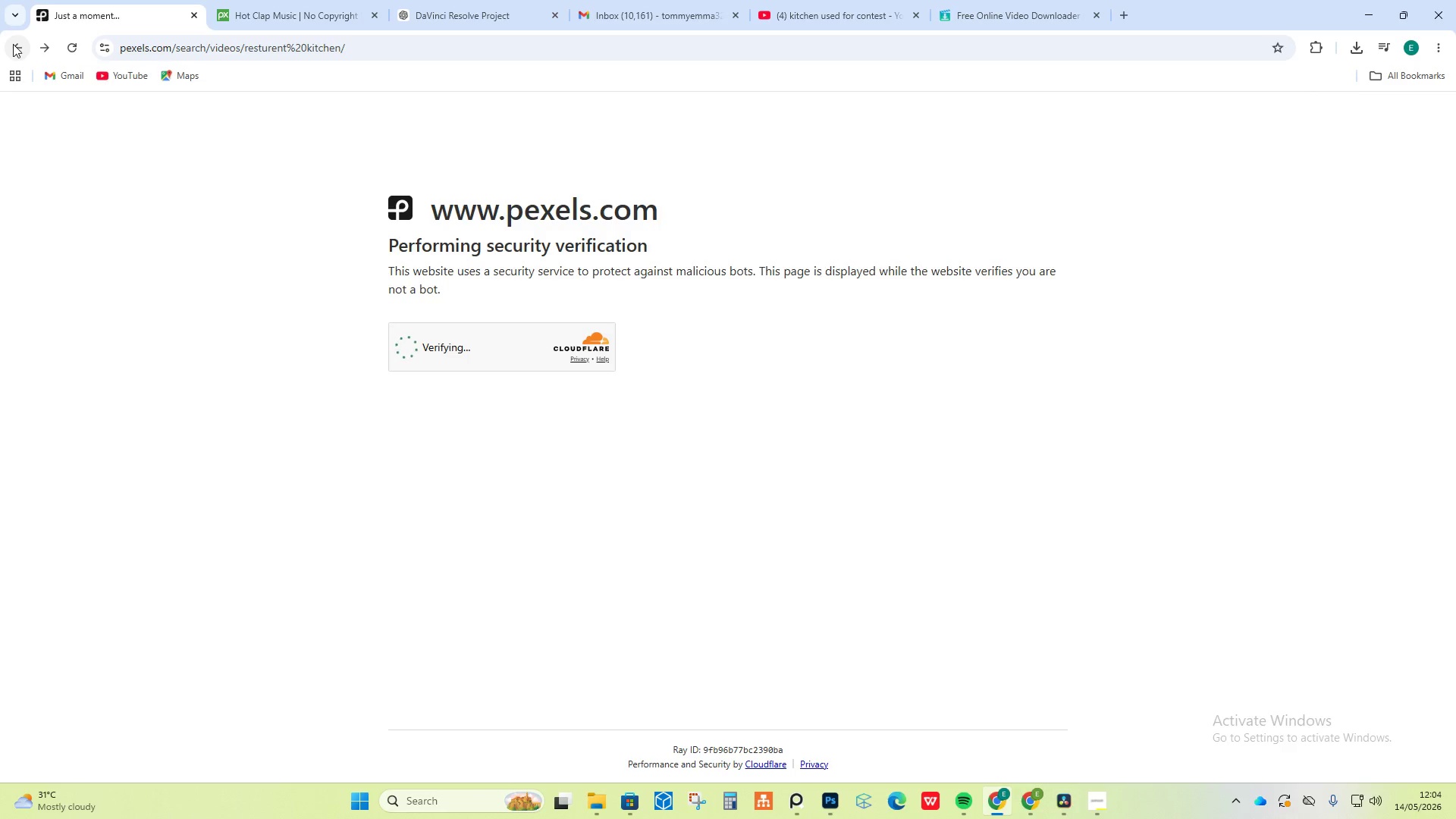 
left_click([14, 49])
 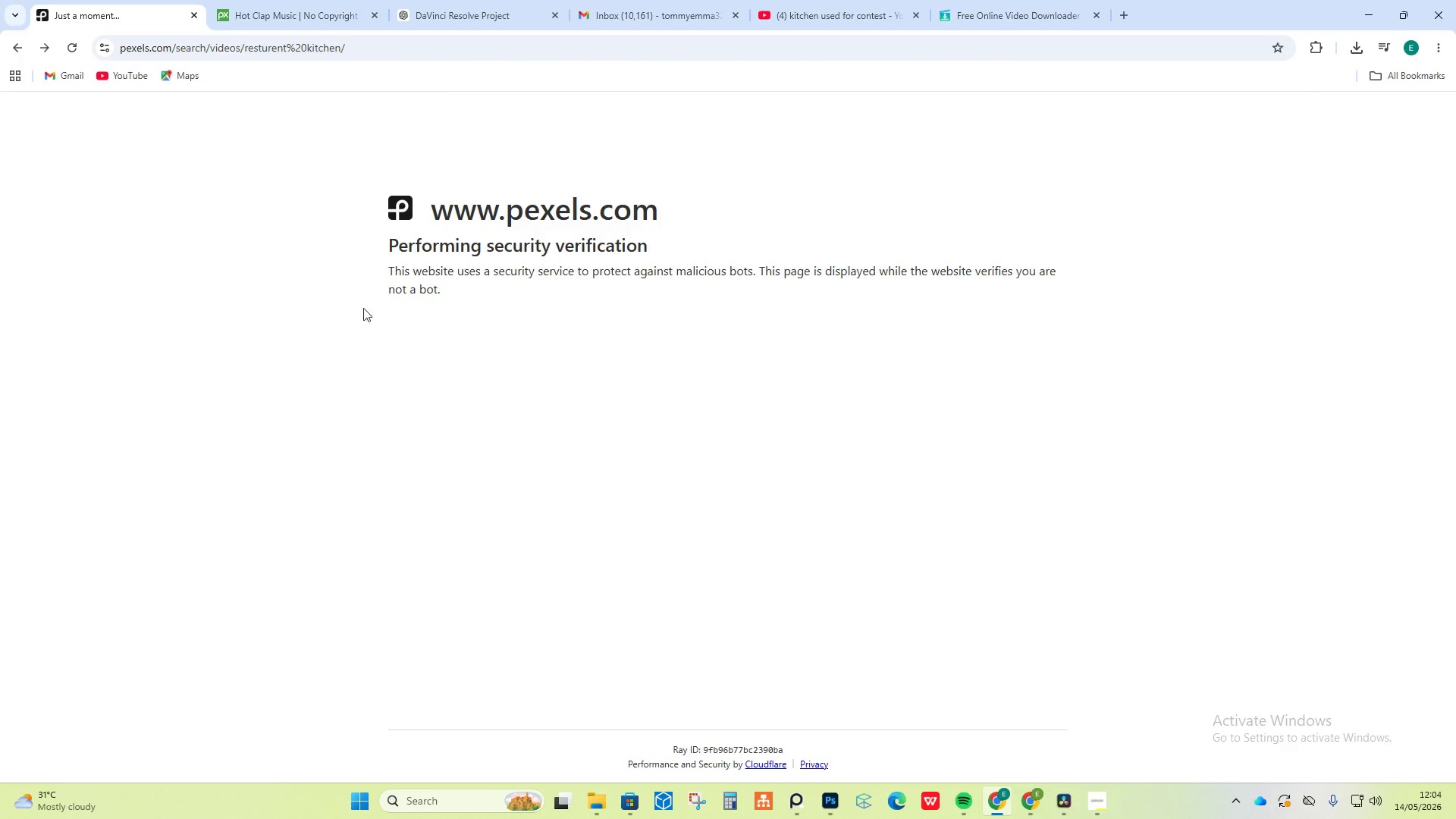 
left_click([419, 344])
 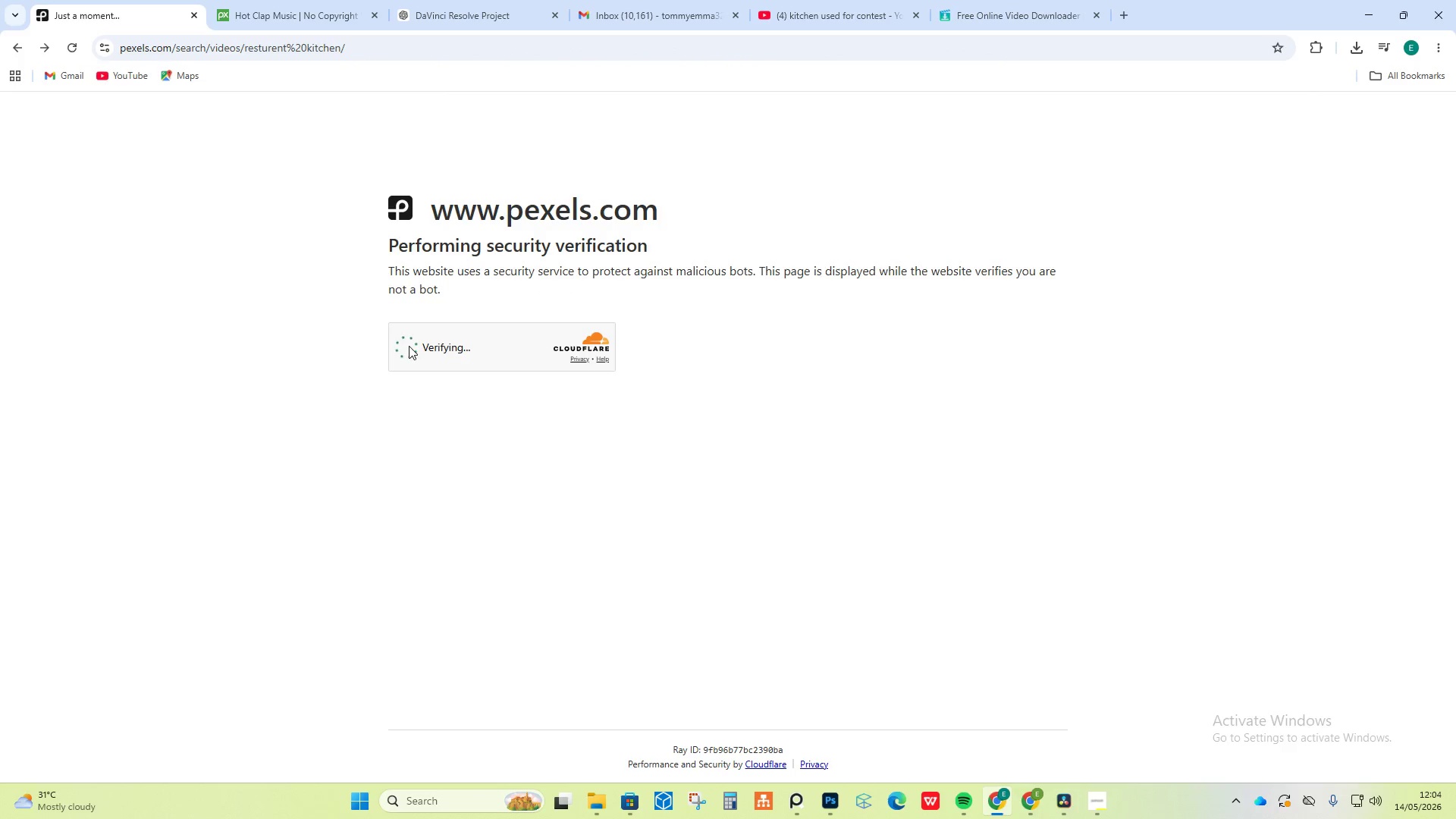 
left_click([409, 346])
 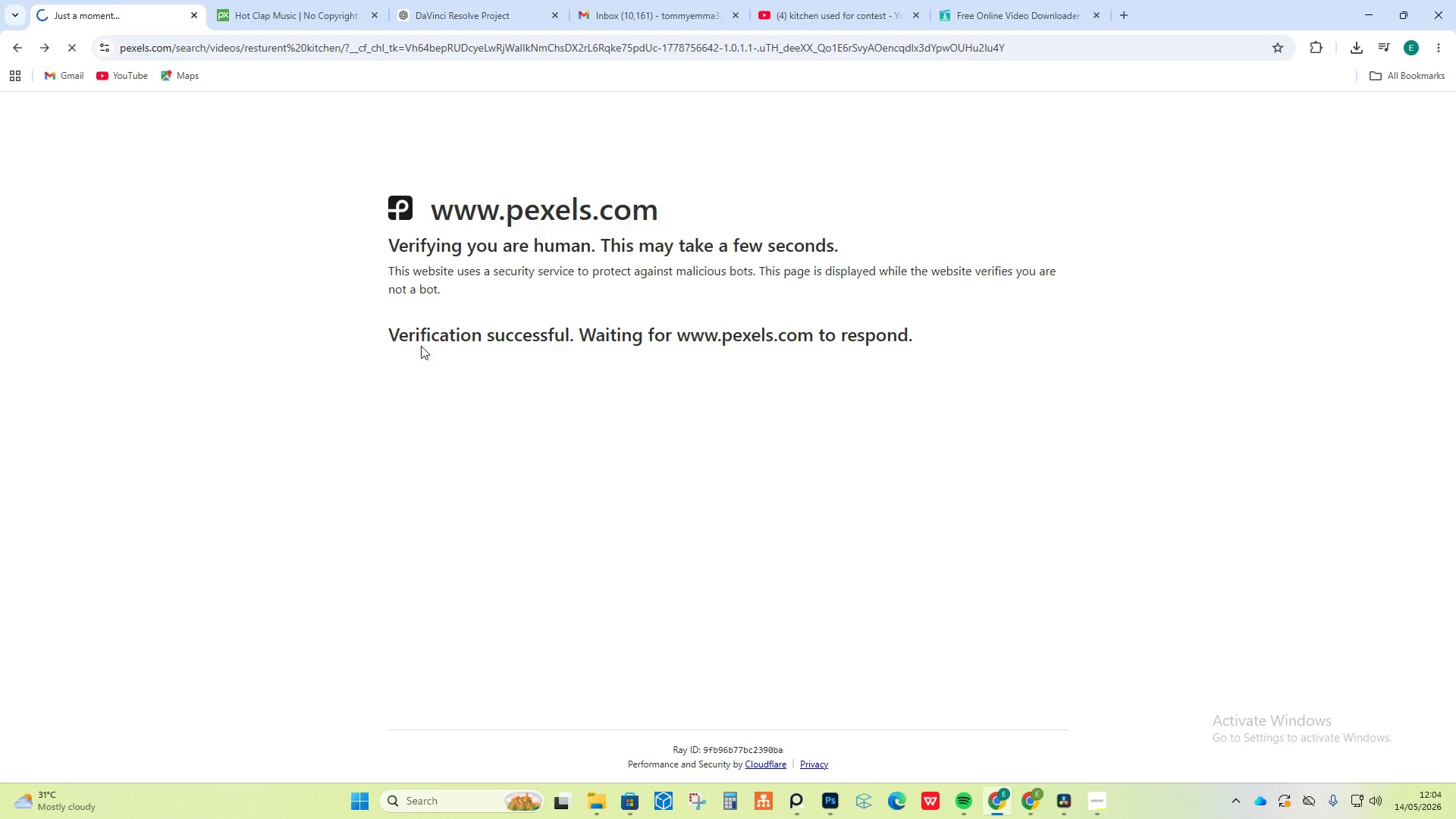 
mouse_move([642, 405])
 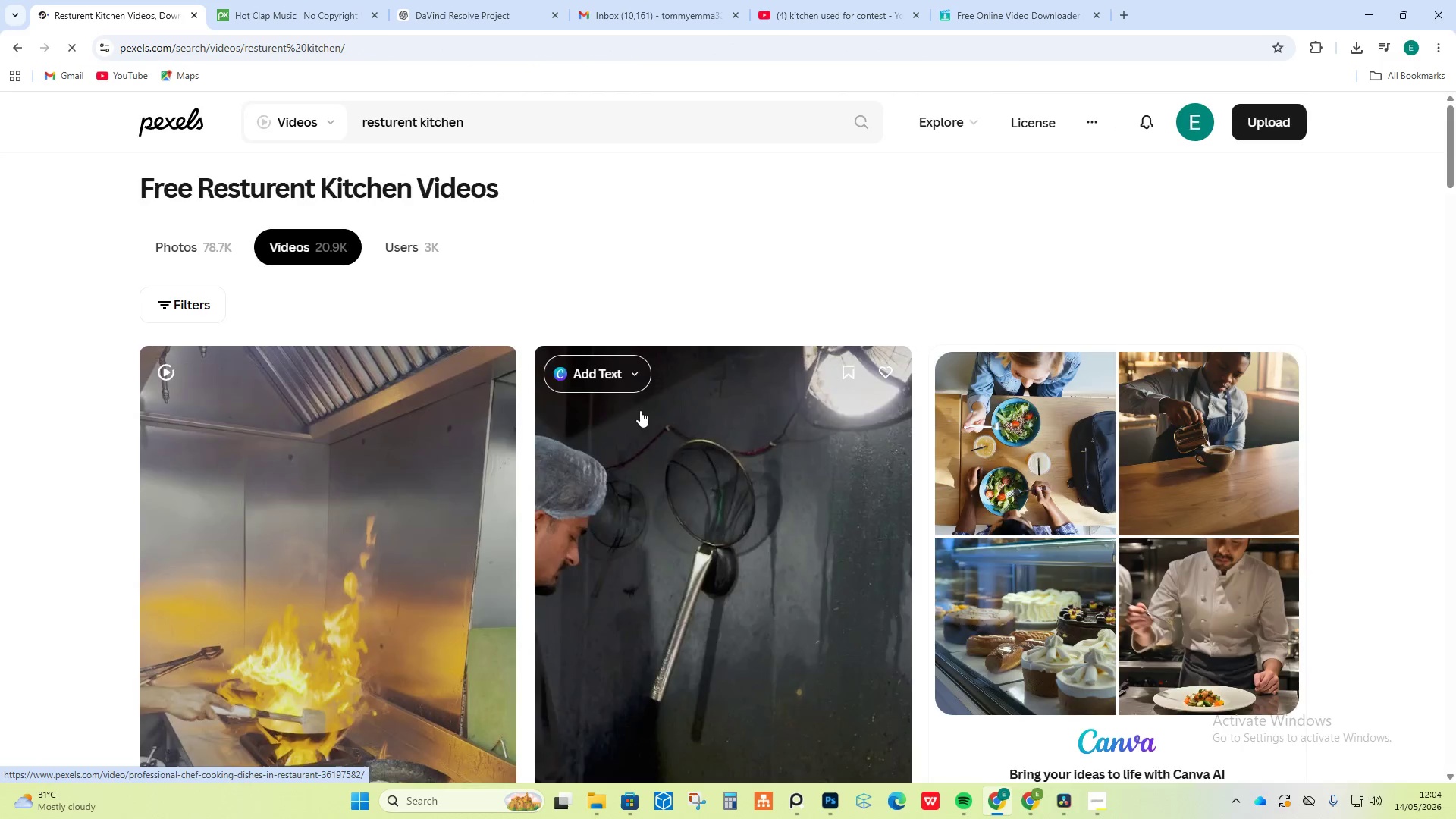 
scroll: coordinate [639, 470], scroll_direction: down, amount: 49.0
 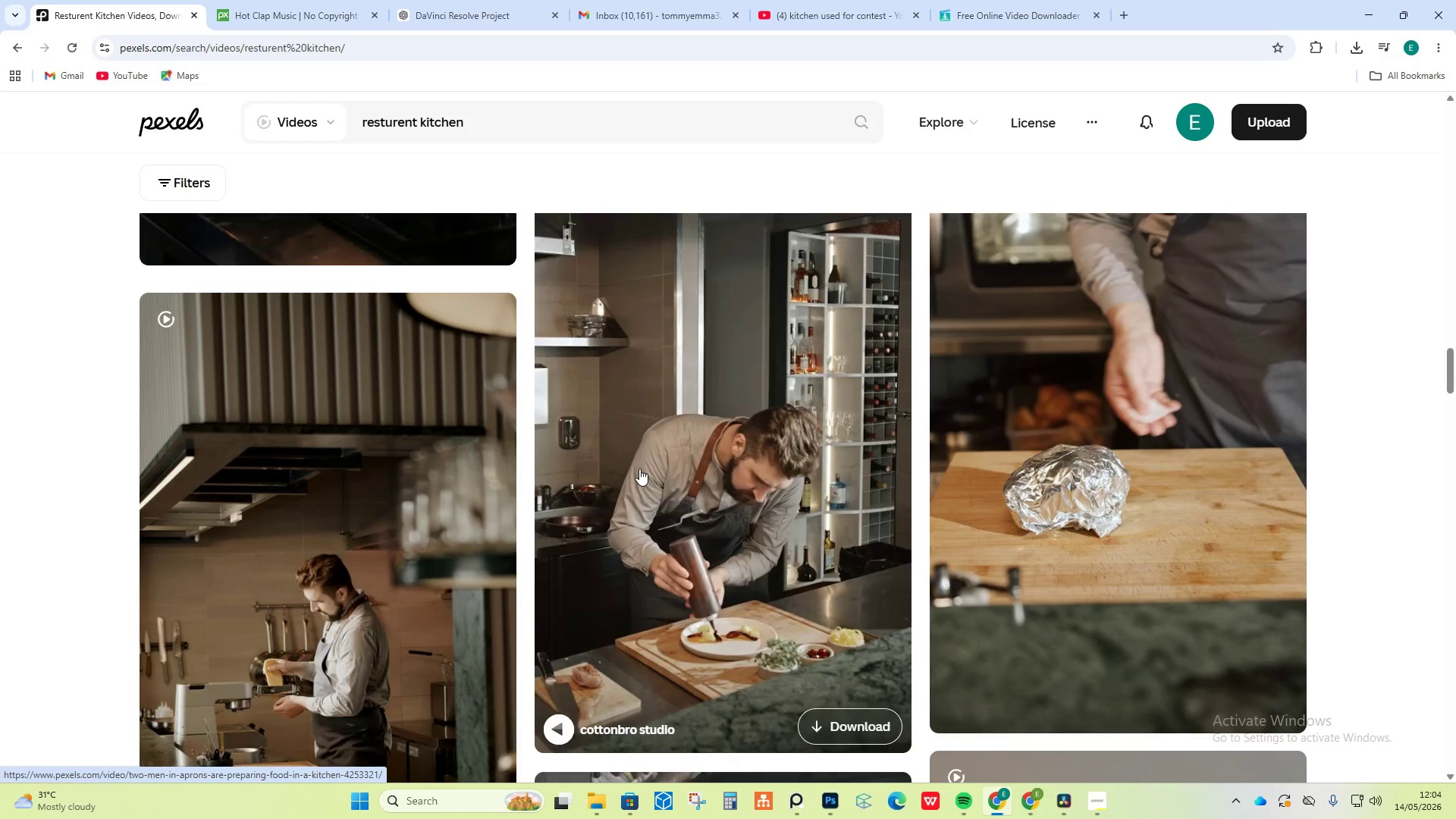 
scroll: coordinate [689, 507], scroll_direction: down, amount: 52.0
 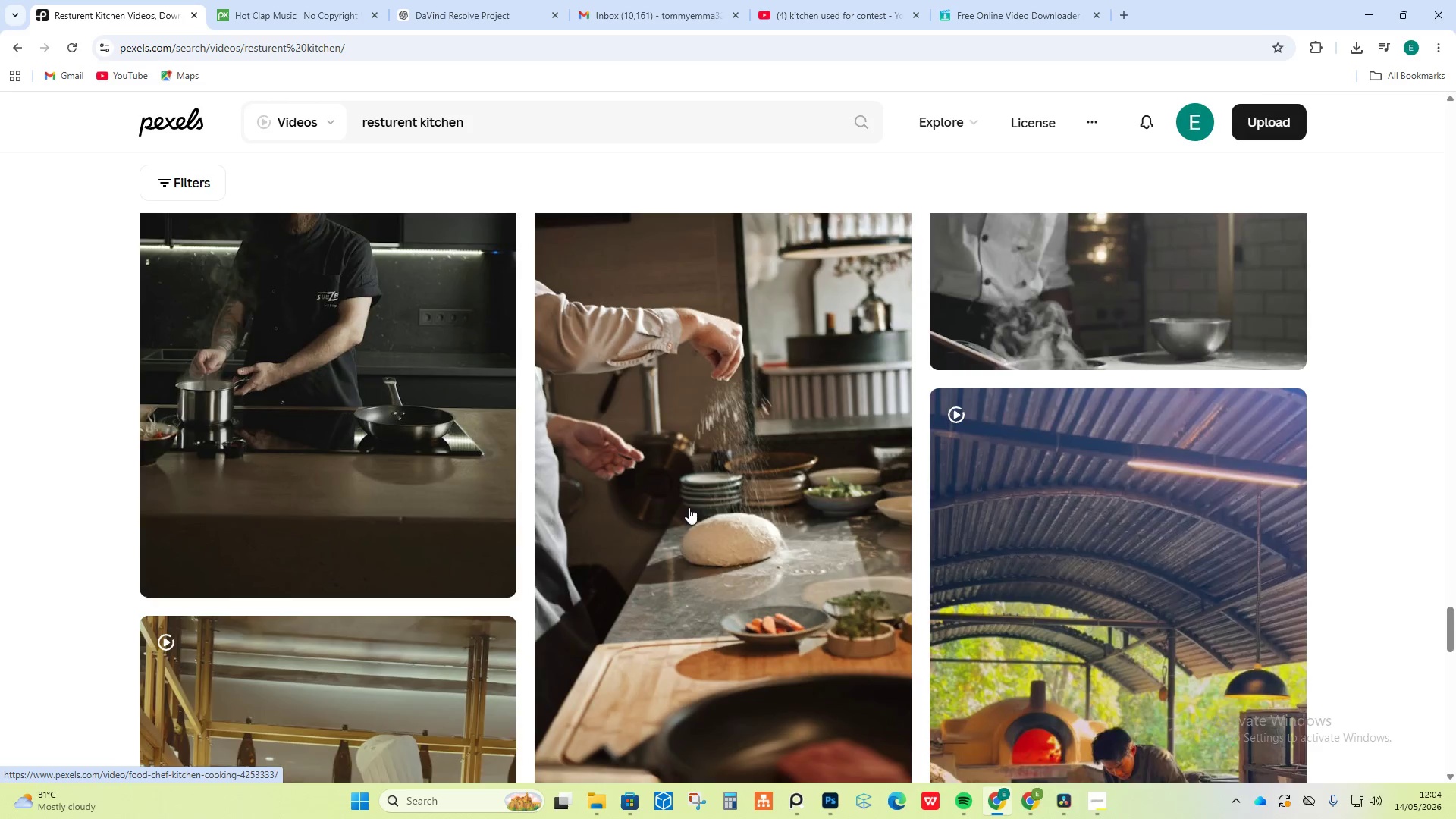 
scroll: coordinate [688, 508], scroll_direction: down, amount: 9.0
 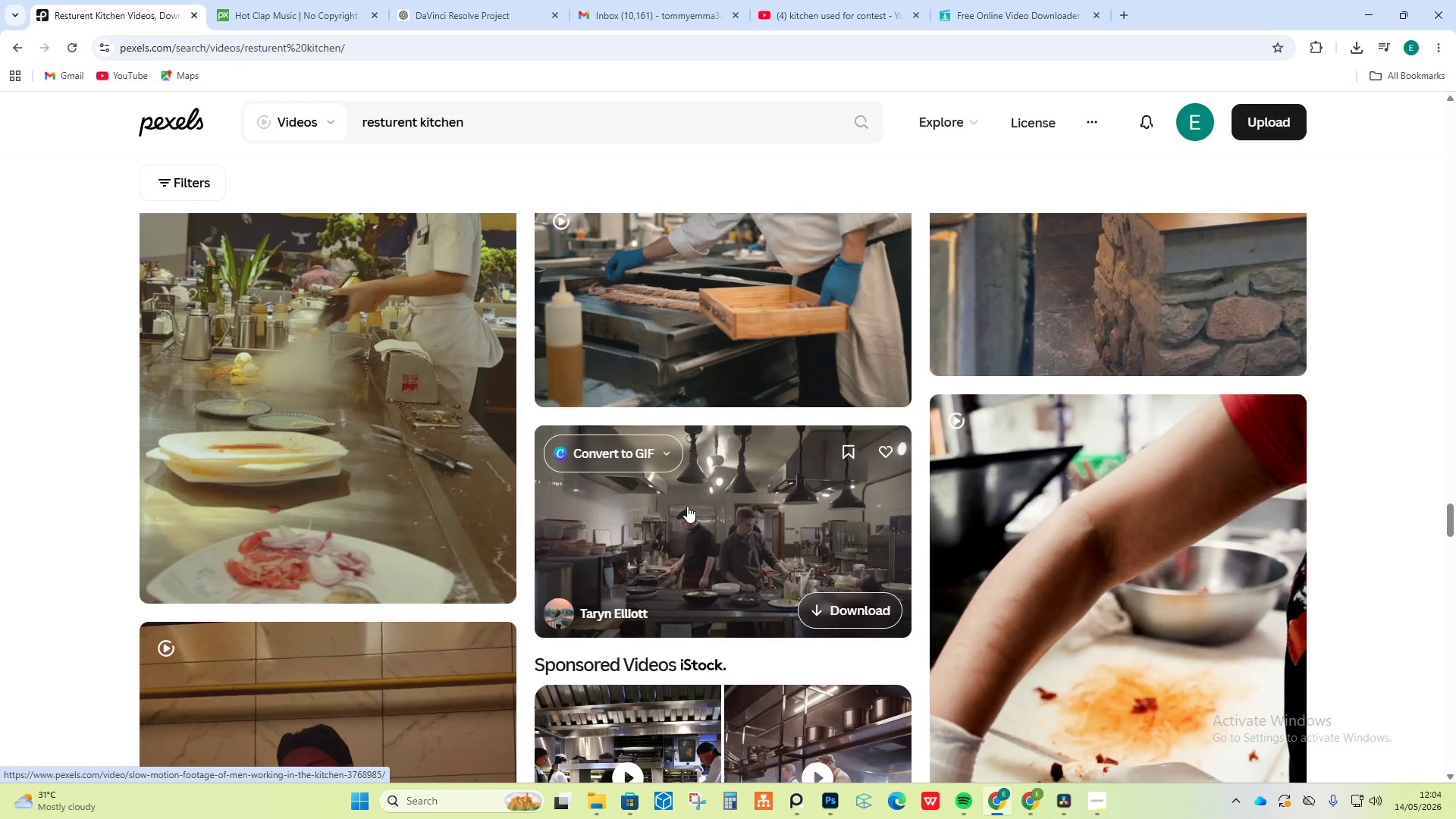 
scroll: coordinate [687, 506], scroll_direction: up, amount: 7.0
 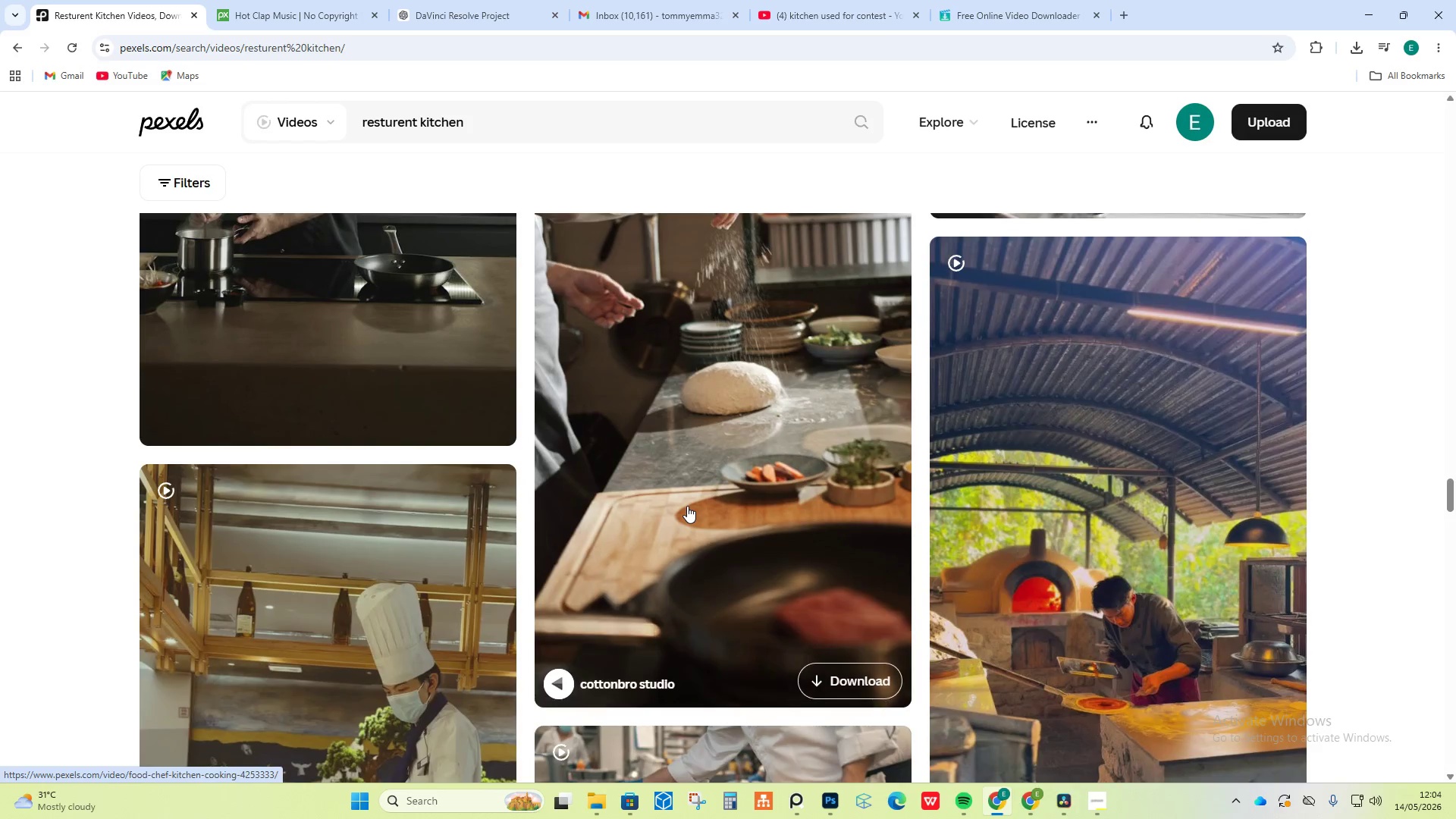 
scroll: coordinate [685, 506], scroll_direction: down, amount: 18.0
 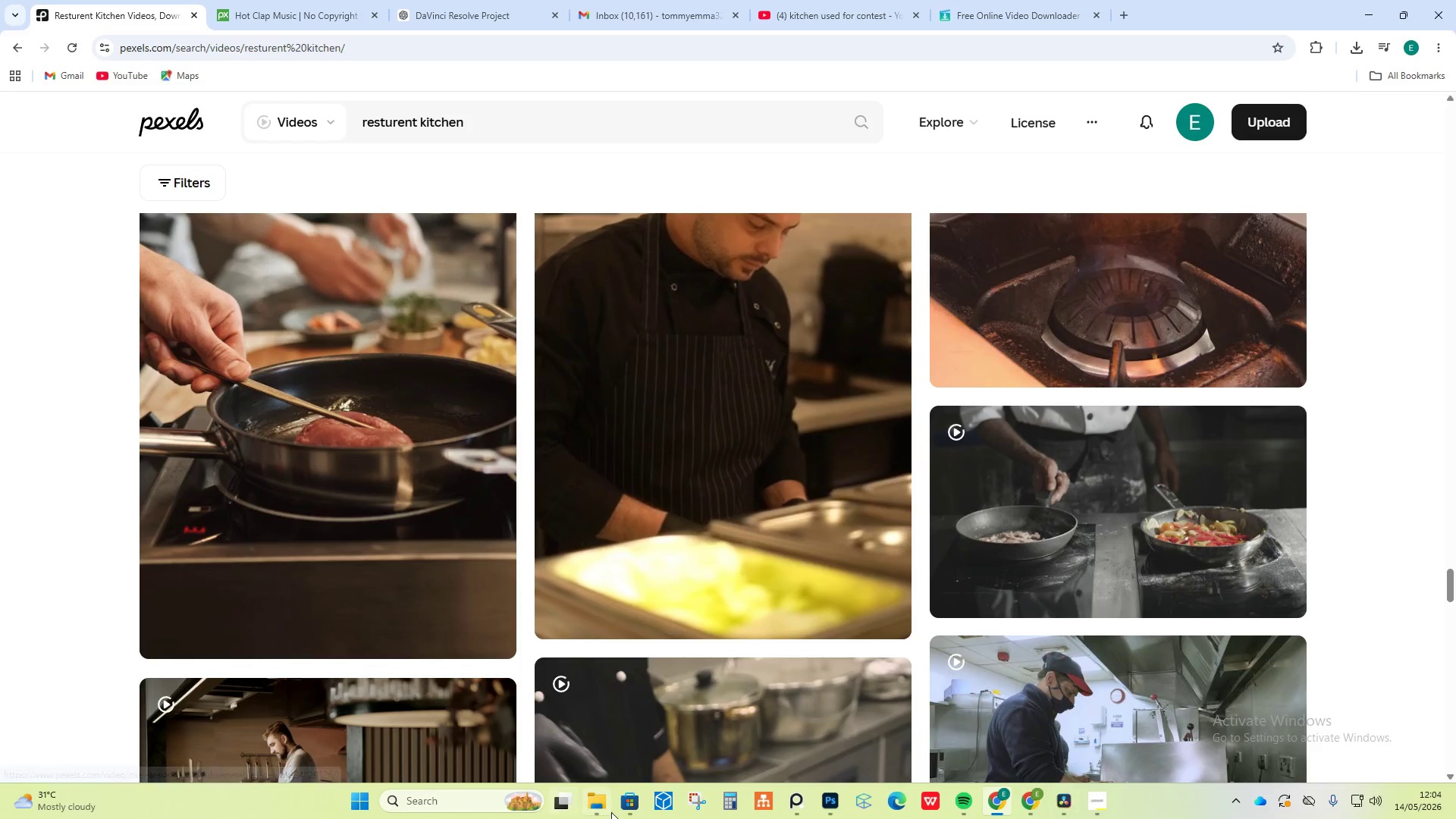 
left_click([610, 810])
 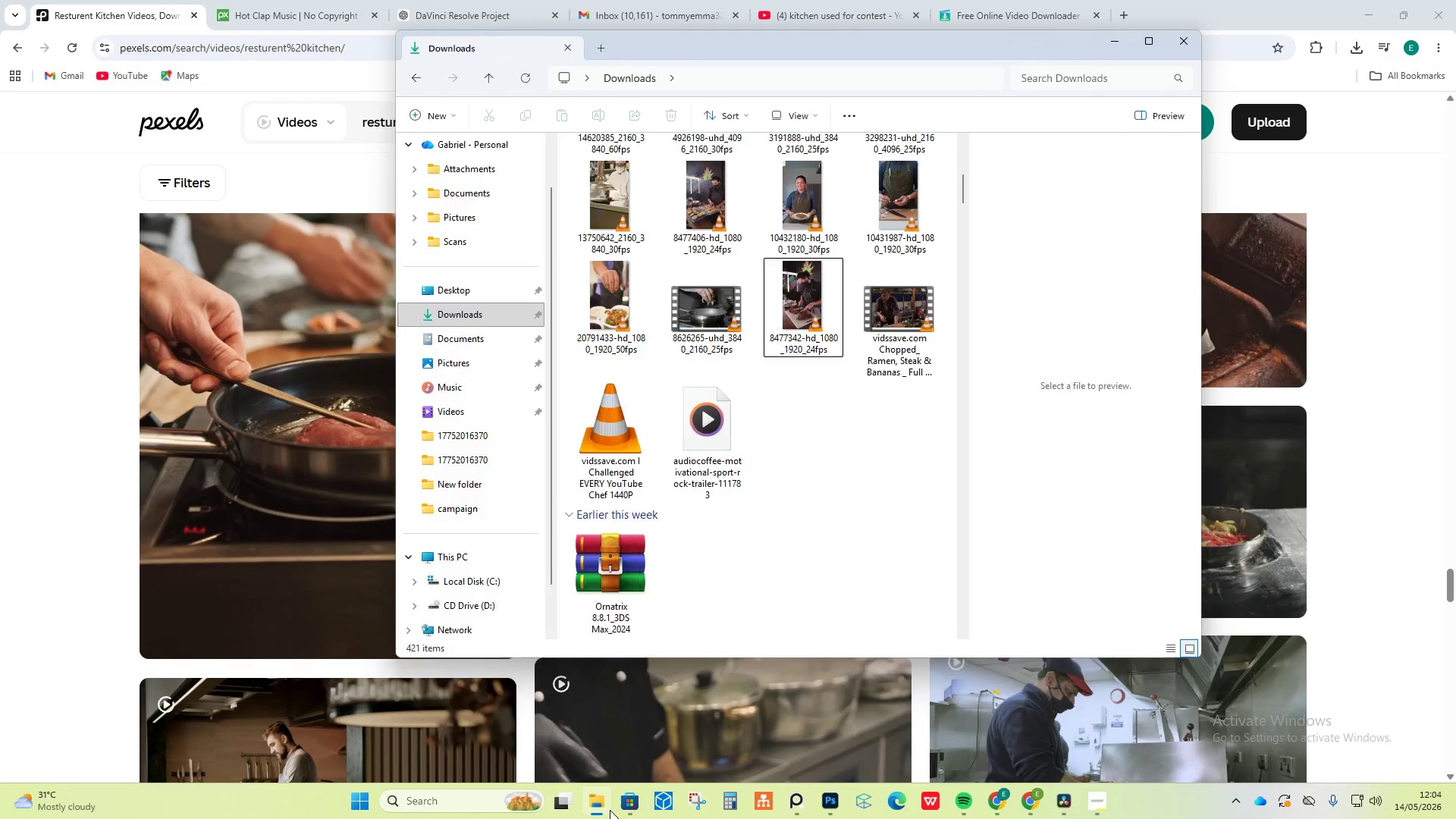 
double_click([610, 810])
 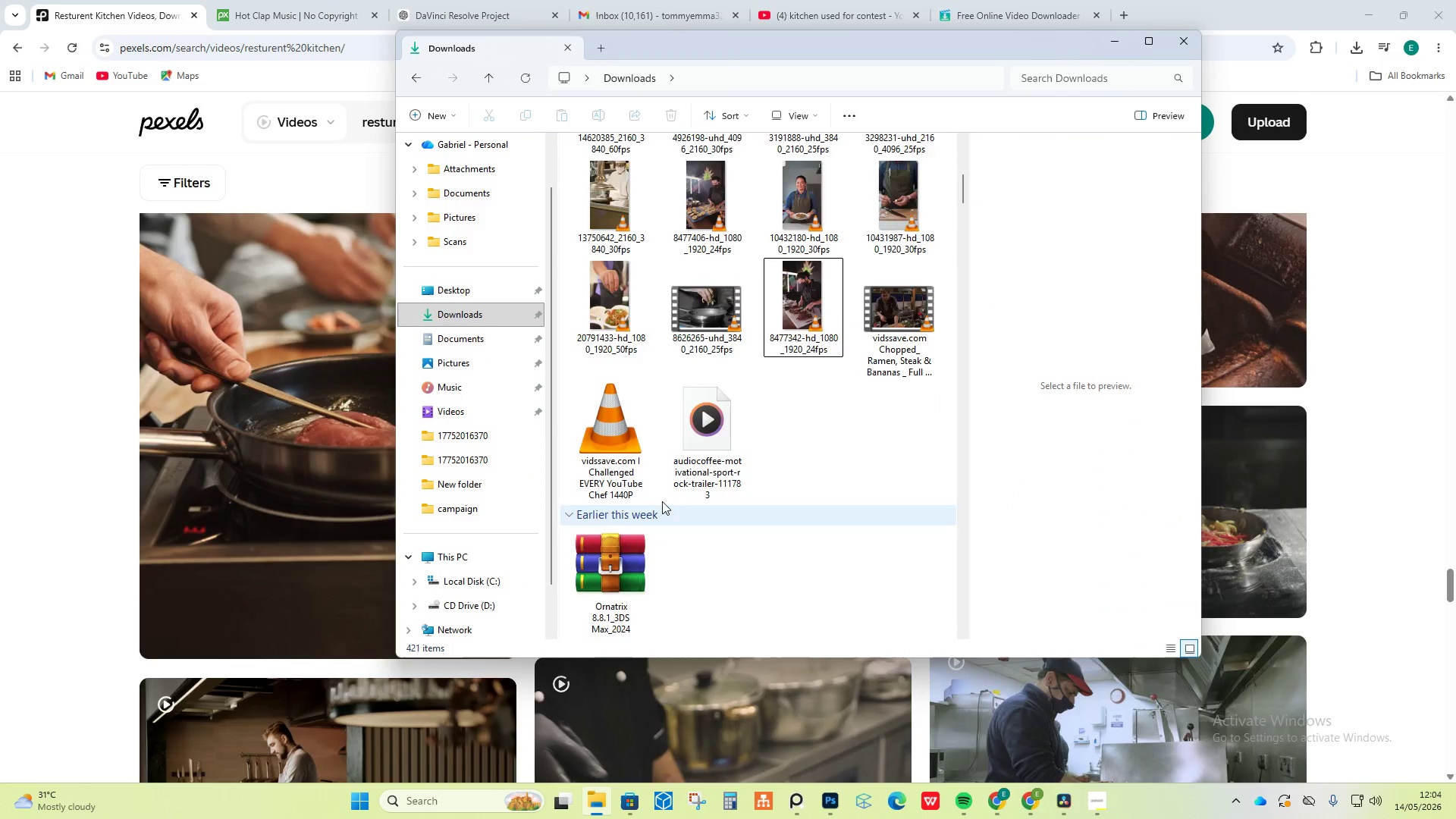 
scroll: coordinate [667, 441], scroll_direction: up, amount: 10.0
 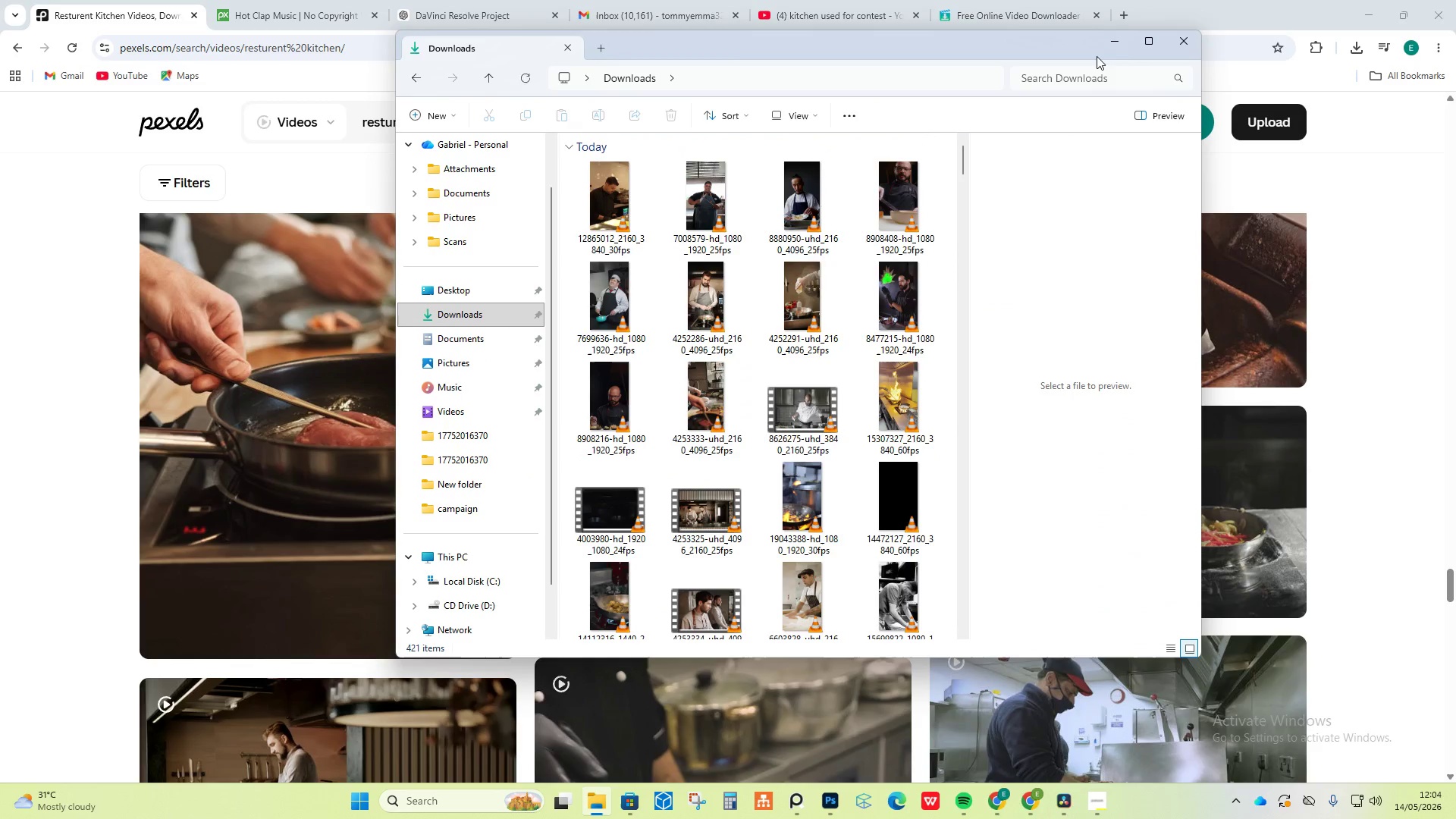 
left_click([1109, 46])
 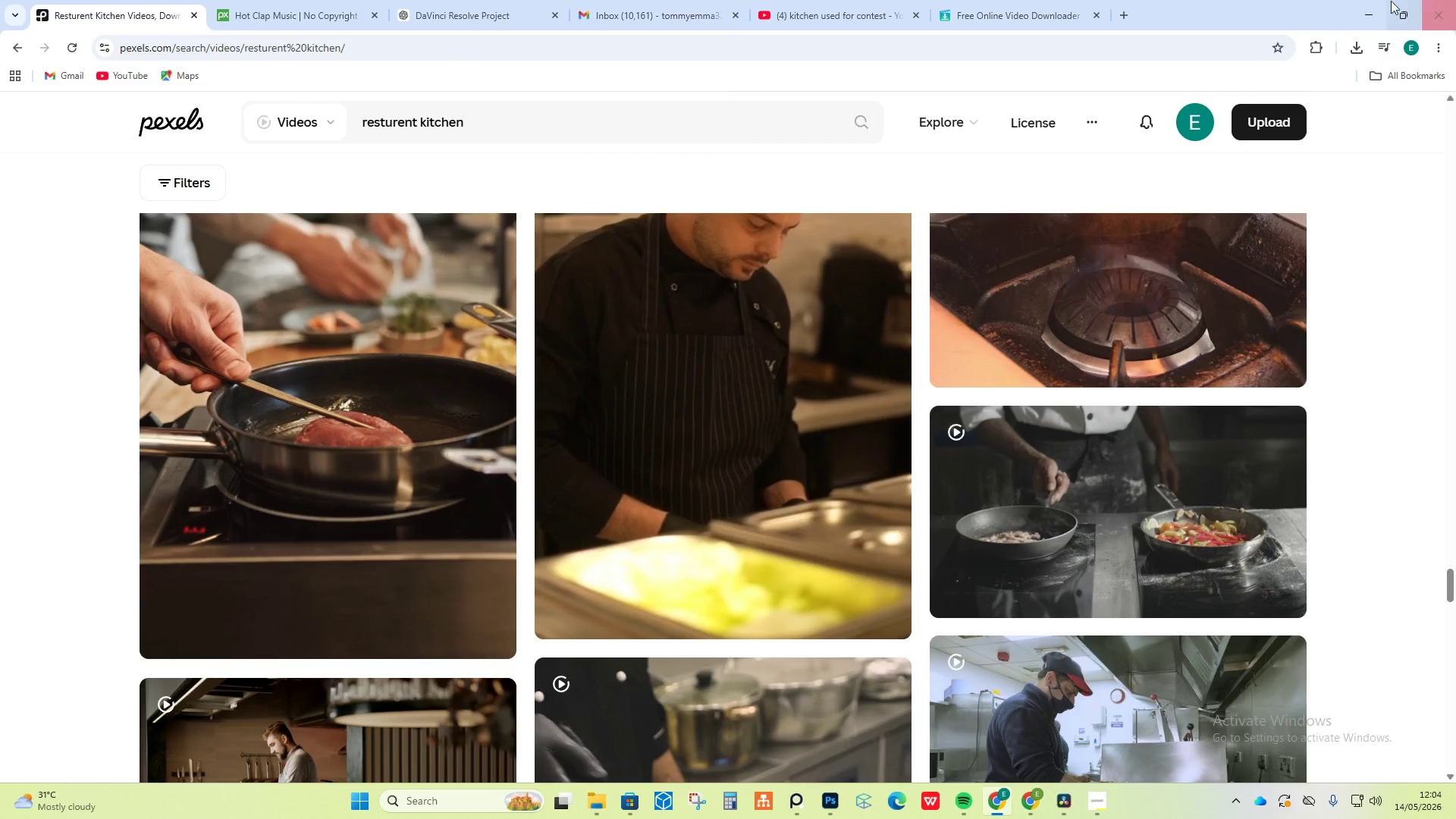 
left_click([1373, 1])
 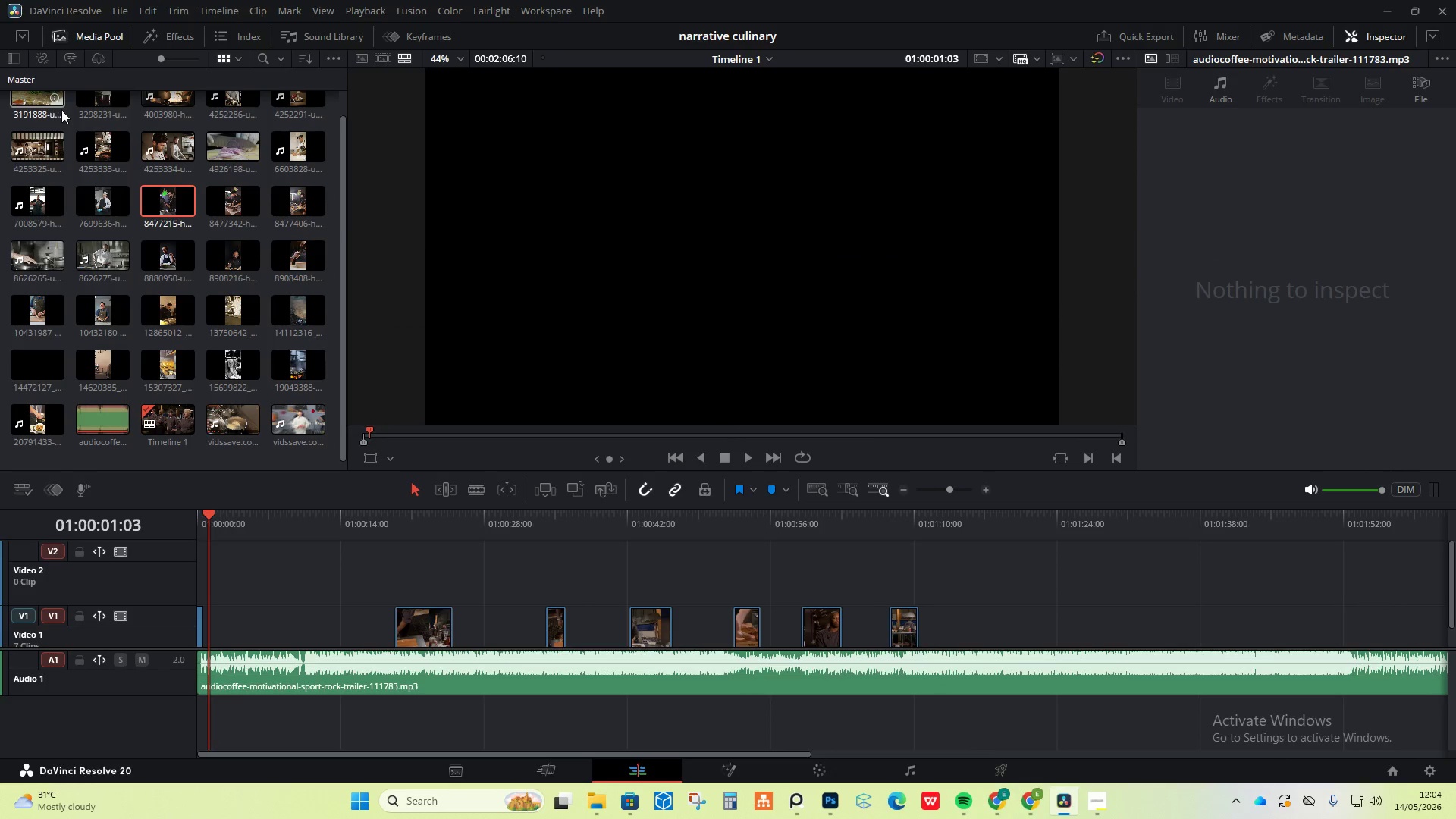 
scroll: coordinate [104, 115], scroll_direction: up, amount: 2.0
 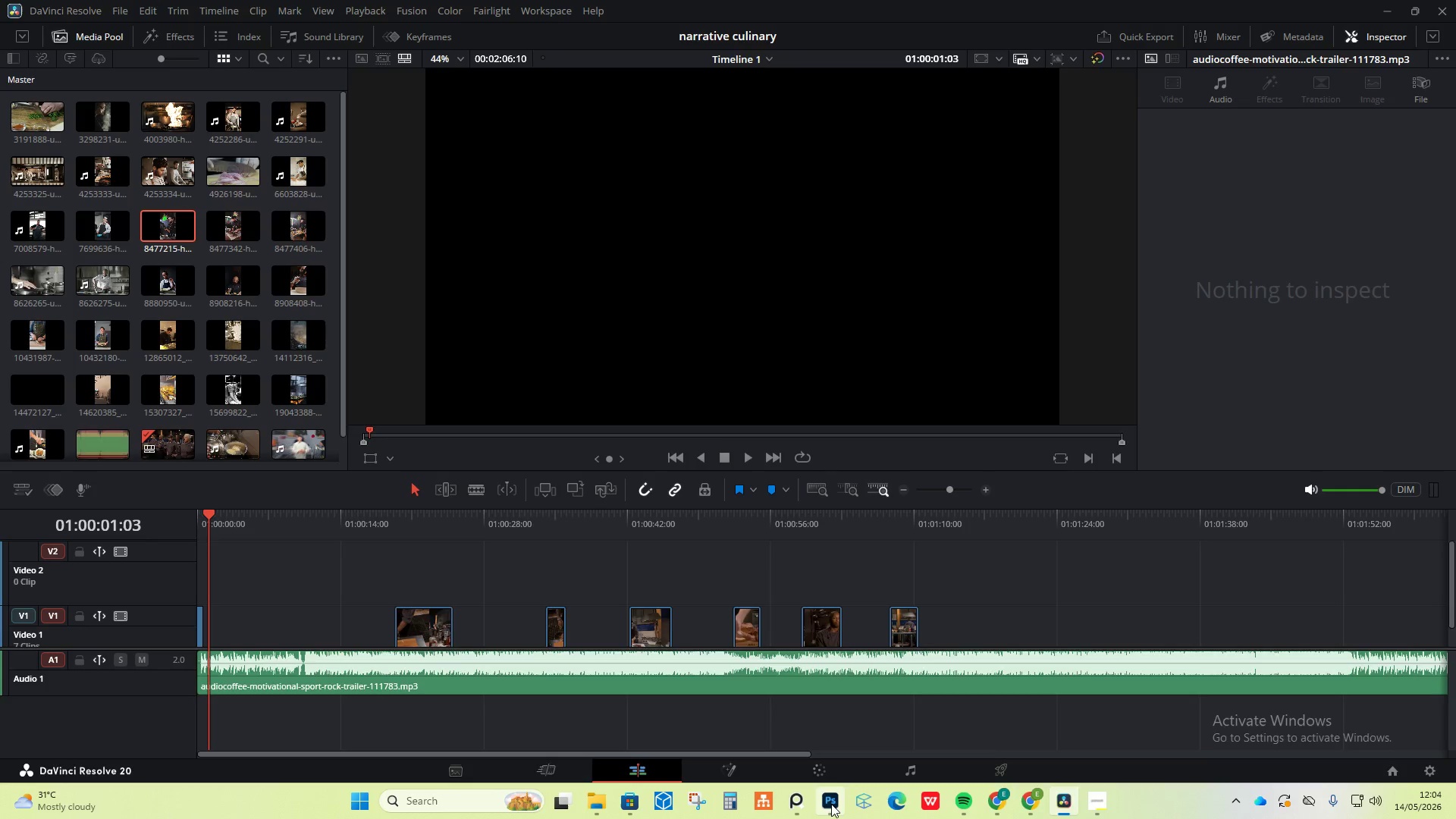 
left_click([990, 799])
 